 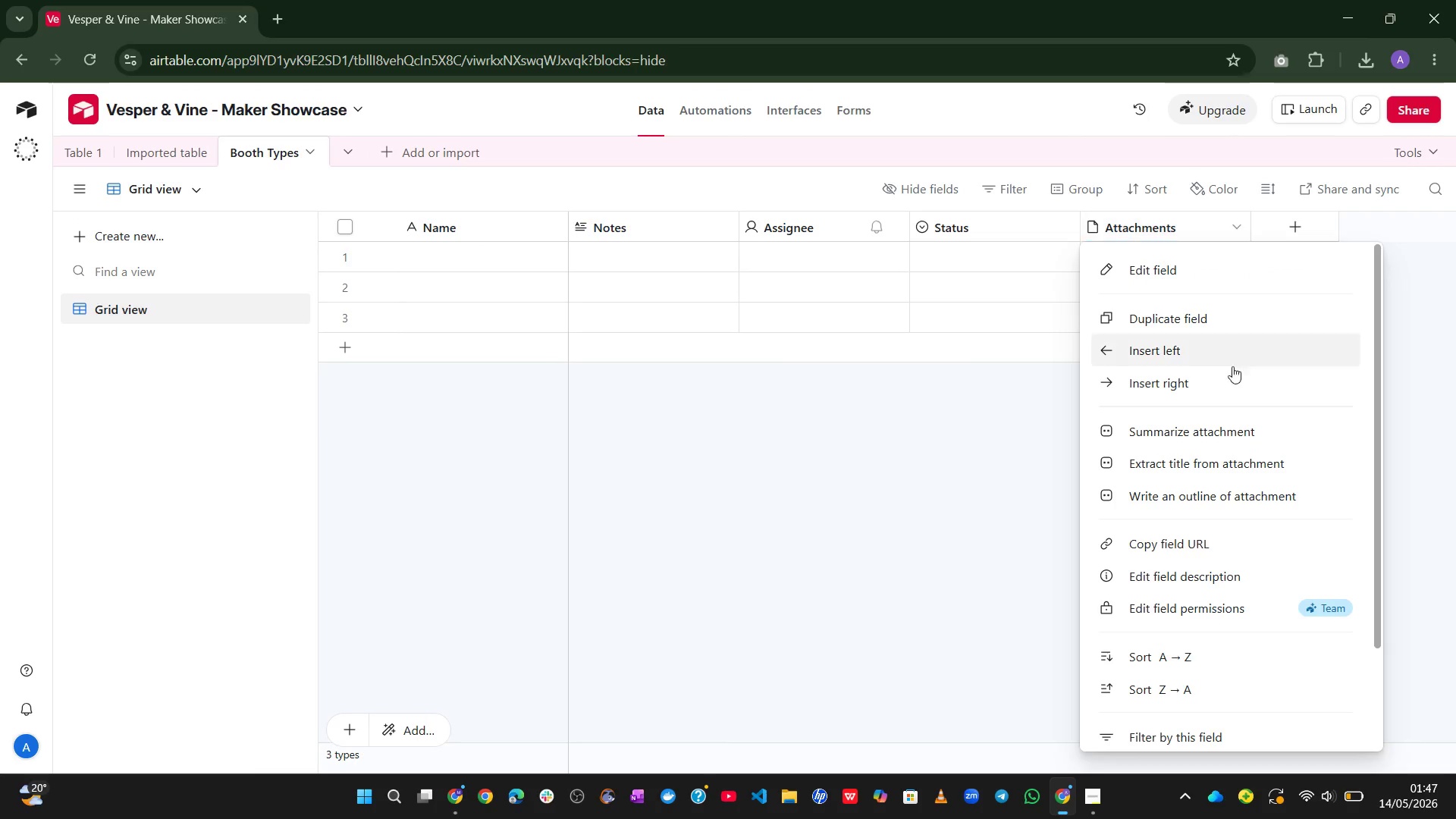 
left_click([1123, 721])
 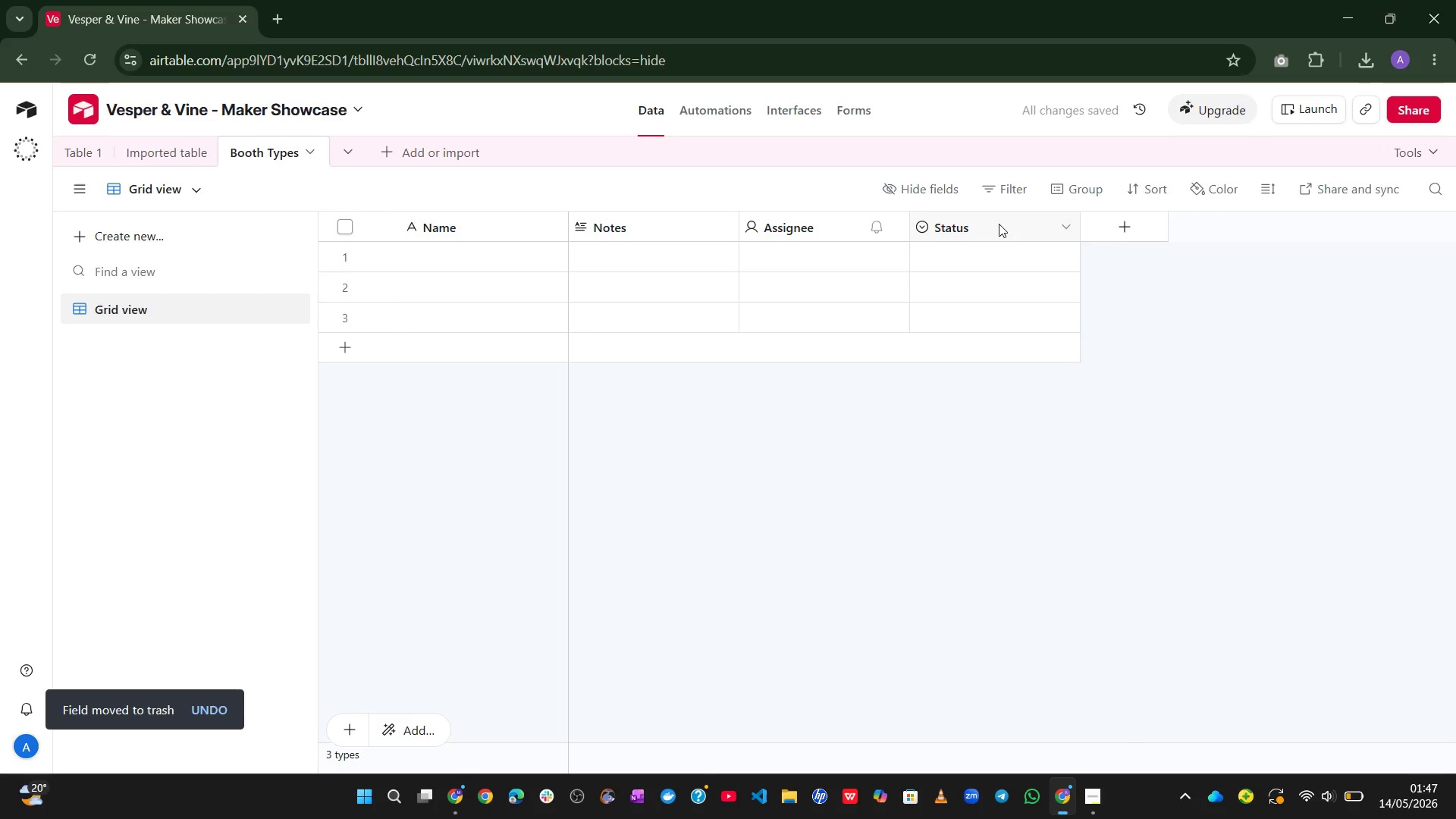 
right_click([999, 224])
 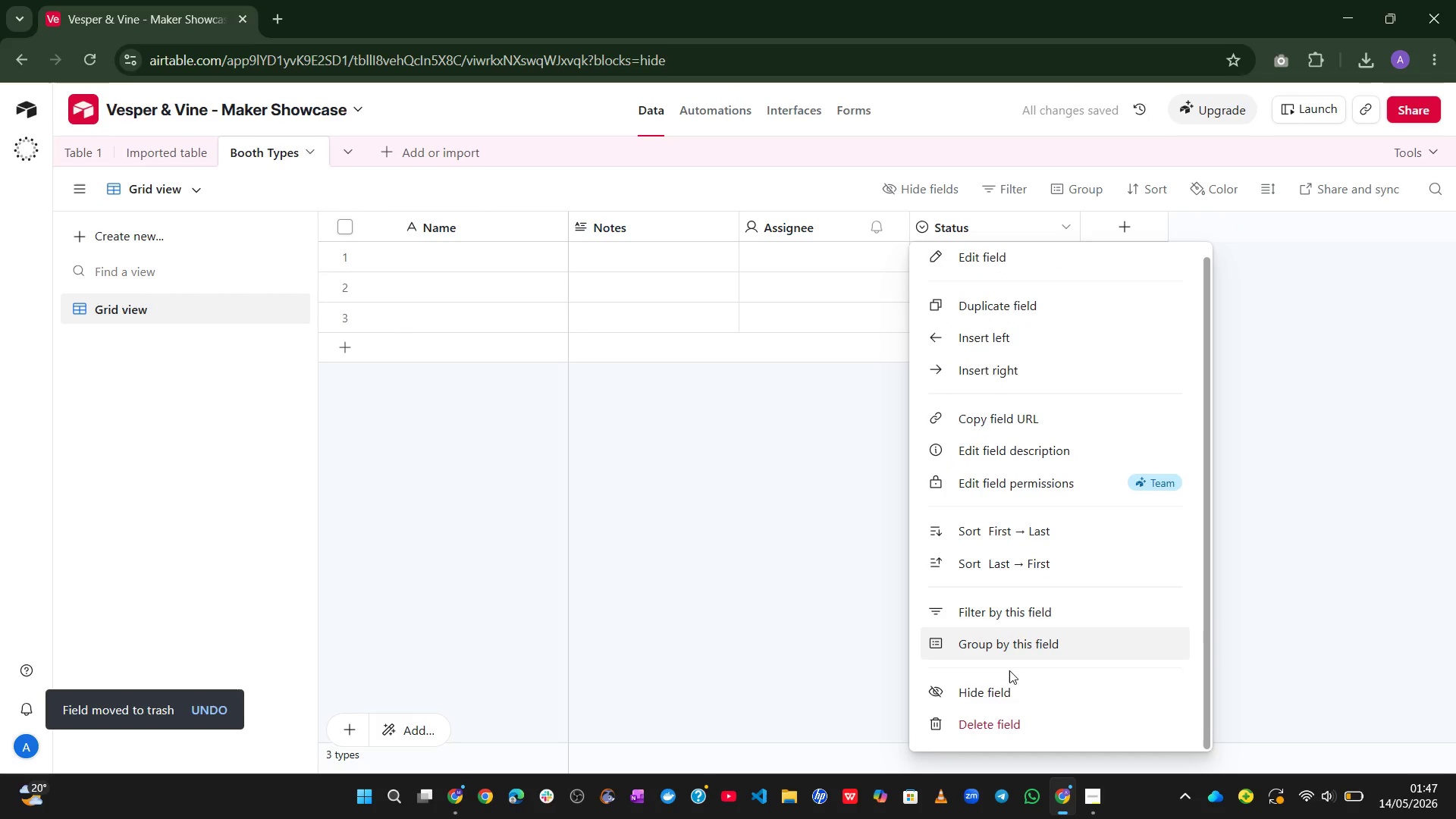 
left_click([971, 726])
 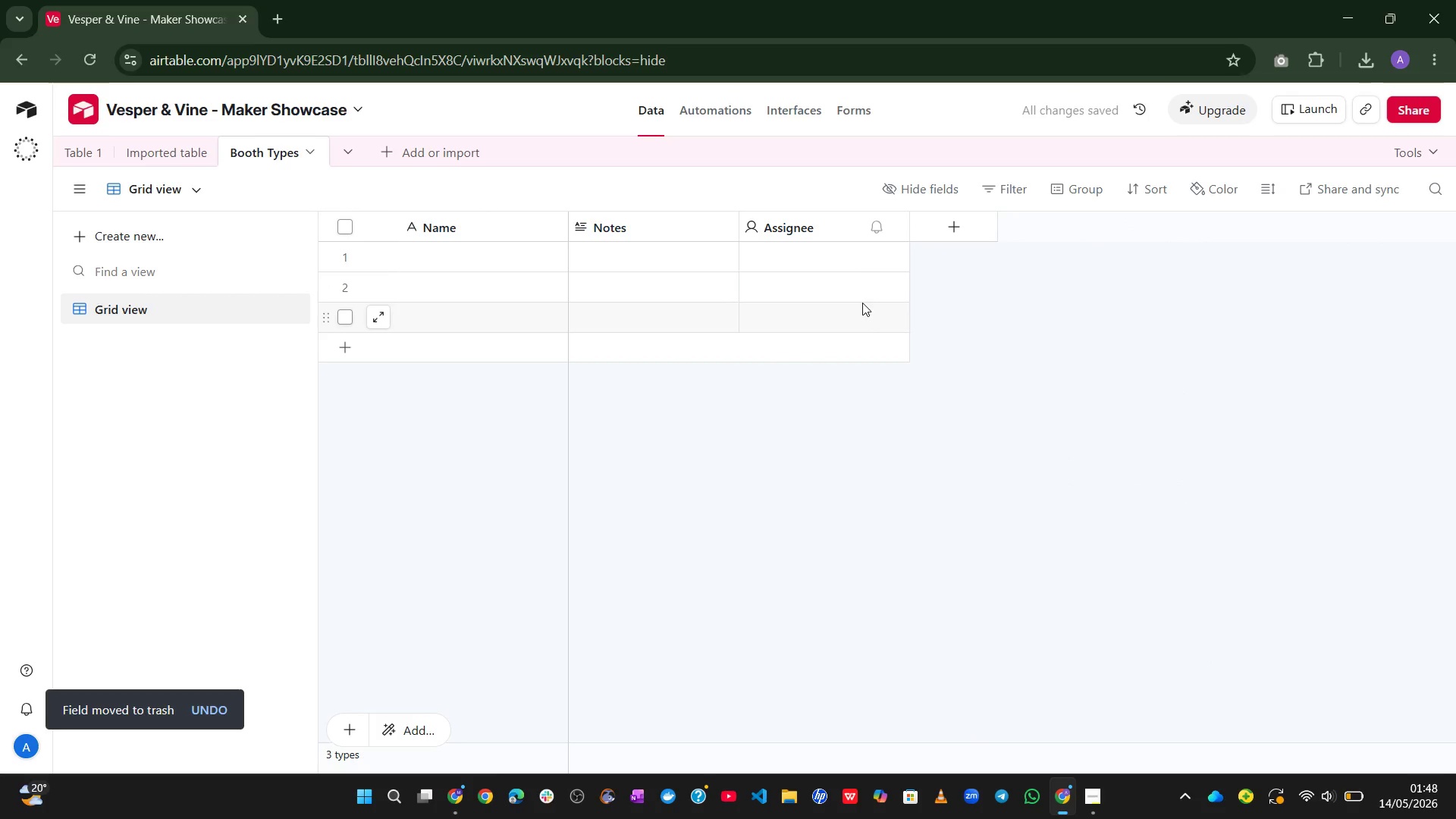 
right_click([822, 230])
 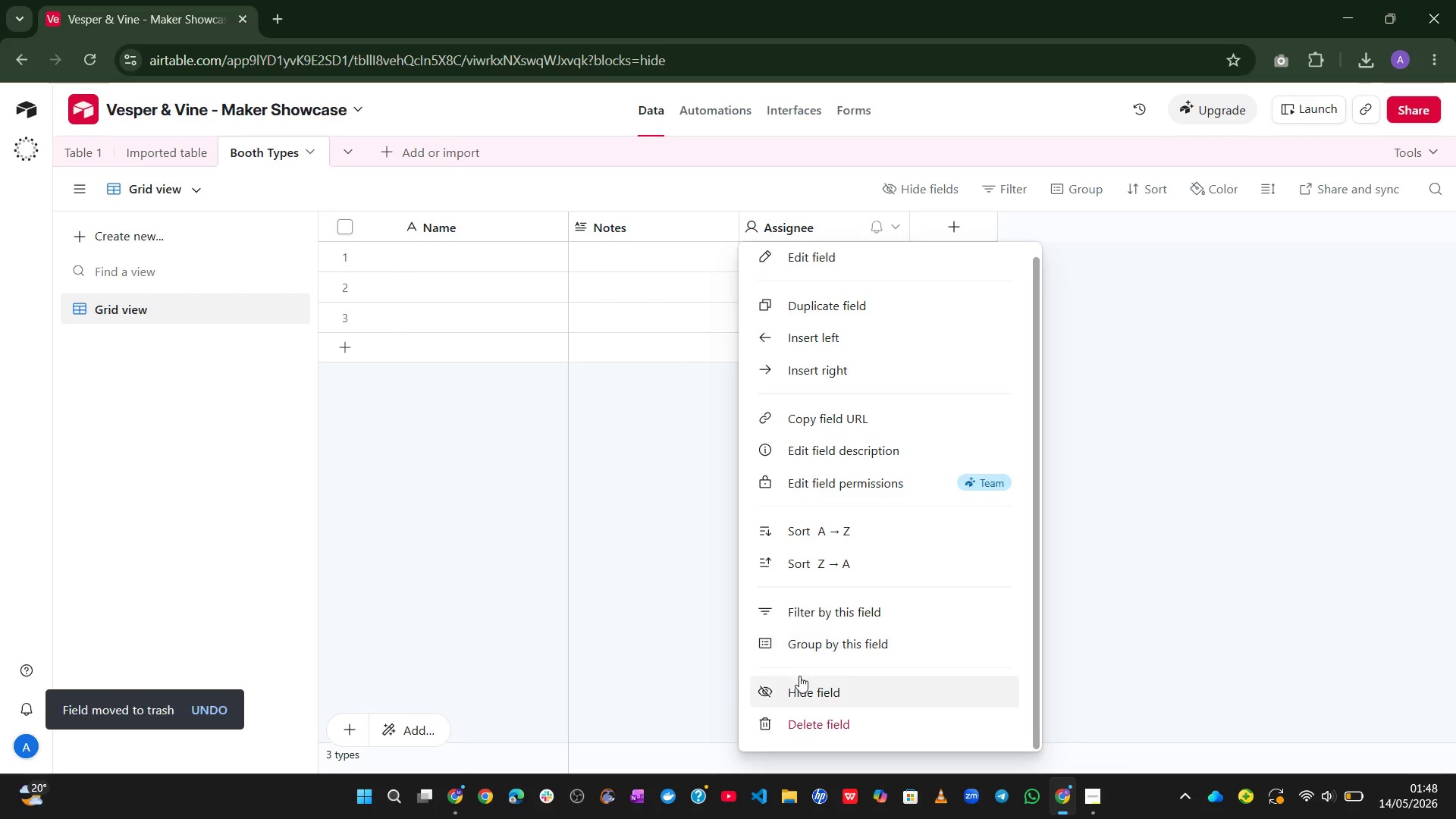 
left_click([794, 712])
 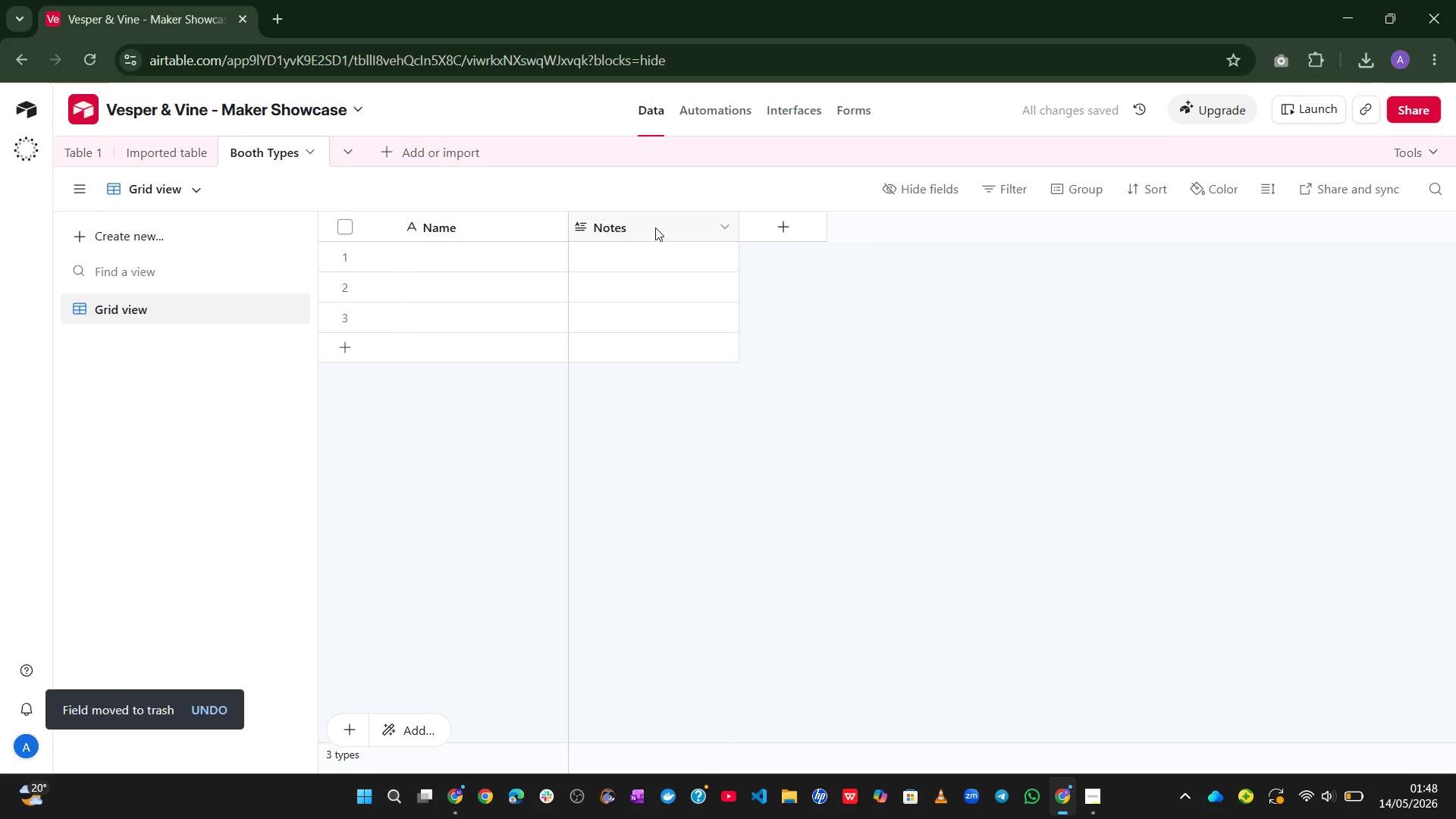 
right_click([652, 226])
 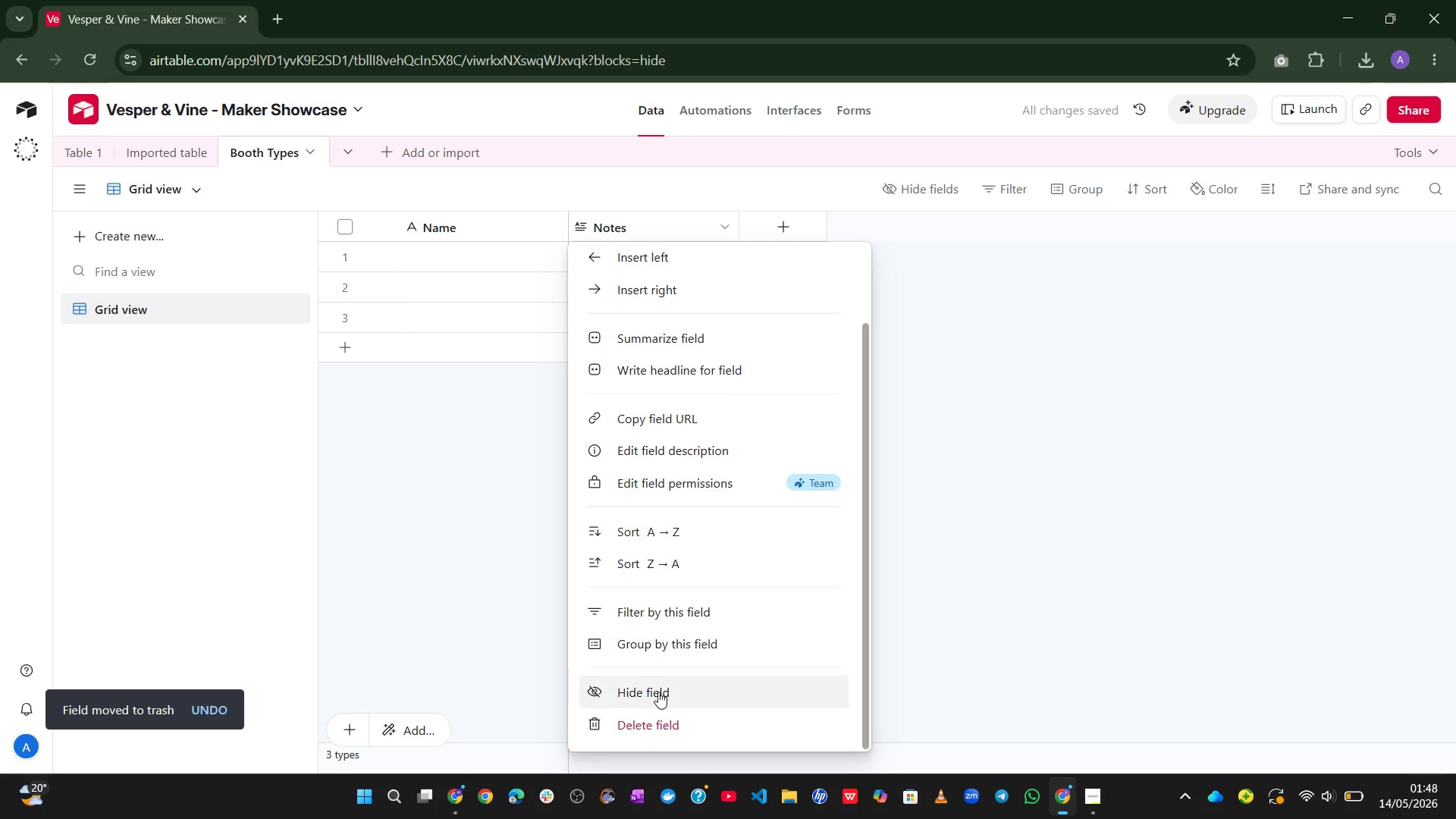 
left_click([632, 735])
 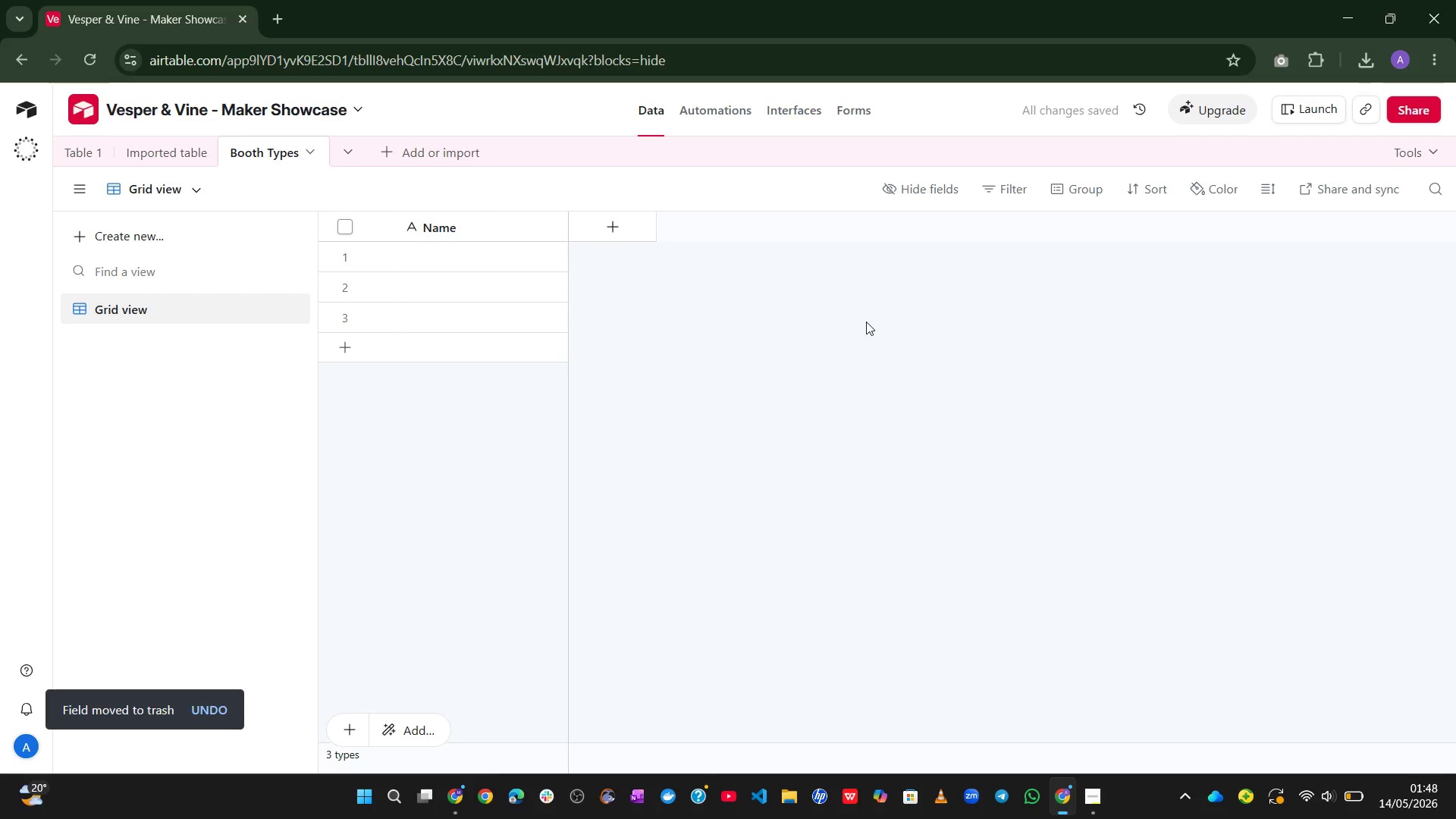 
wait(7.78)
 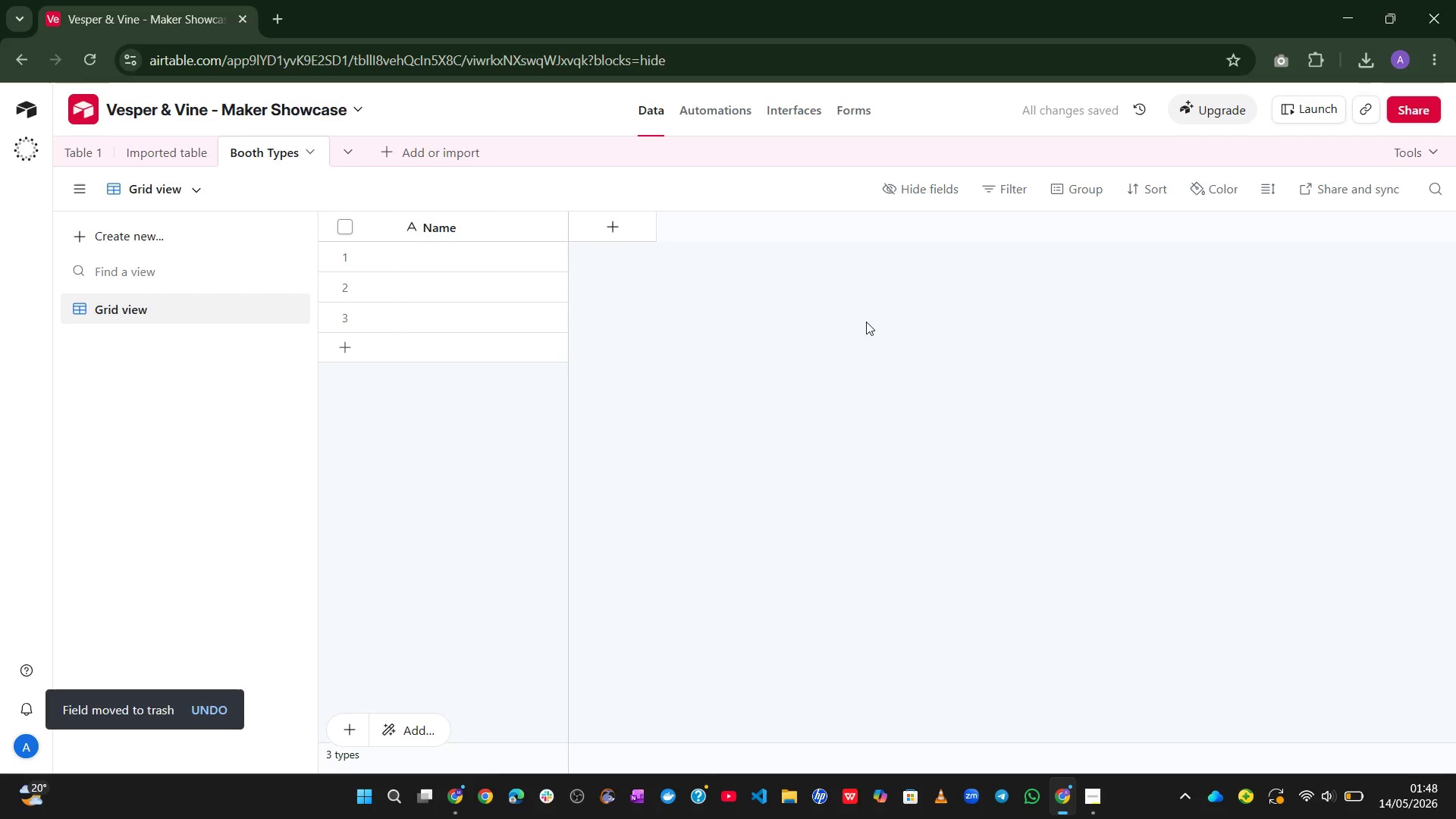 
left_click([629, 238])
 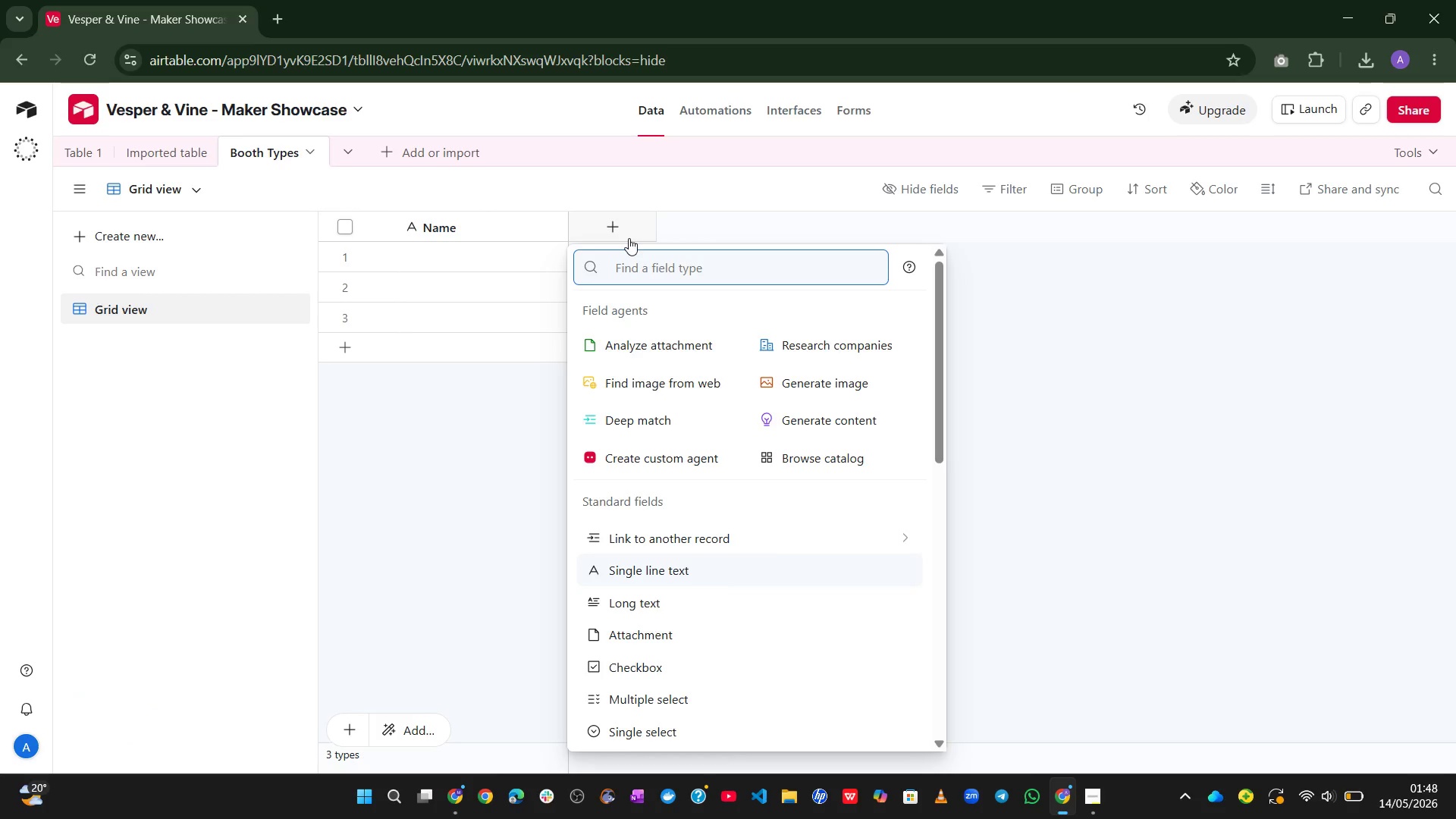 
type(cu)
 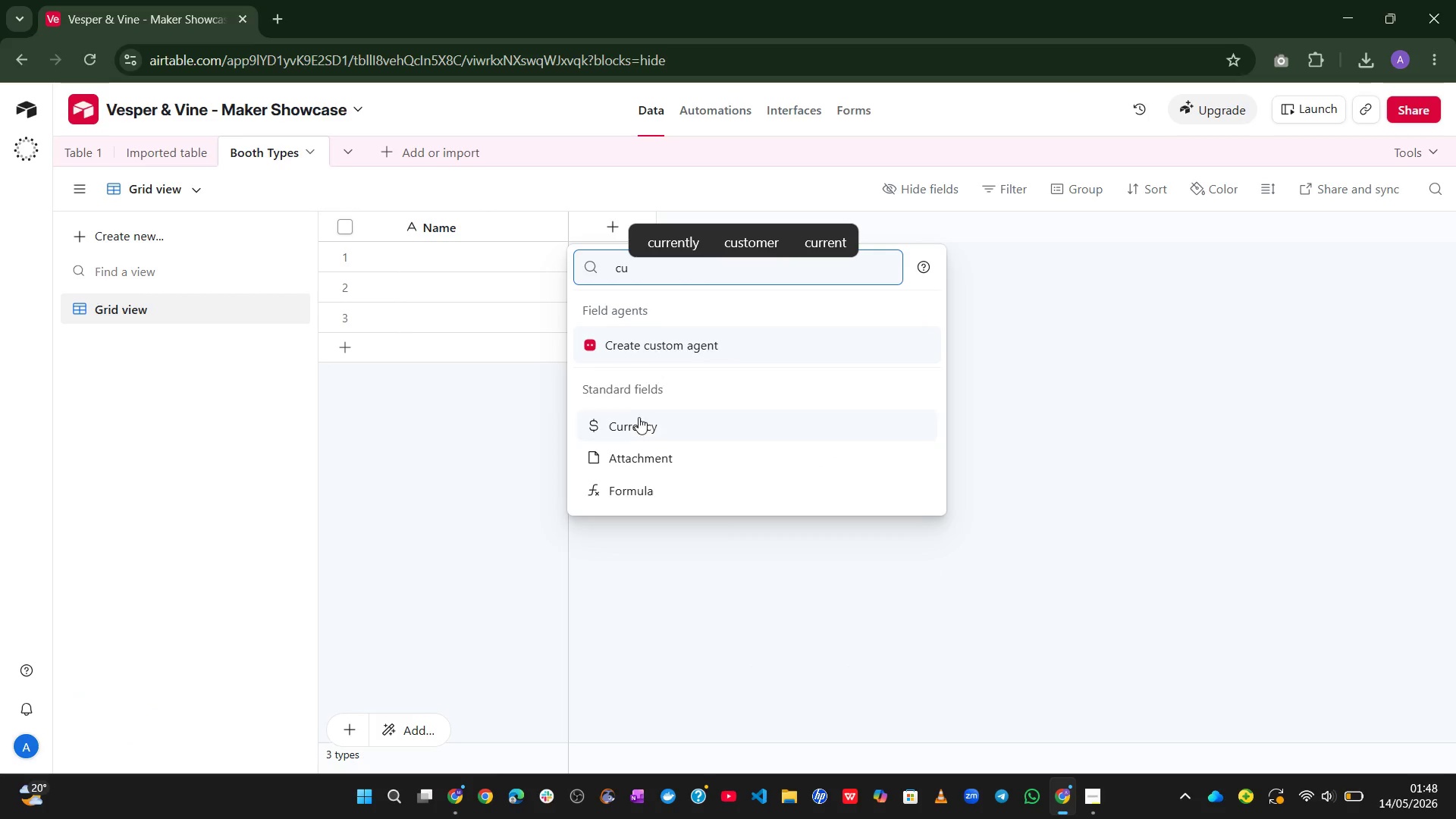 
left_click([636, 421])
 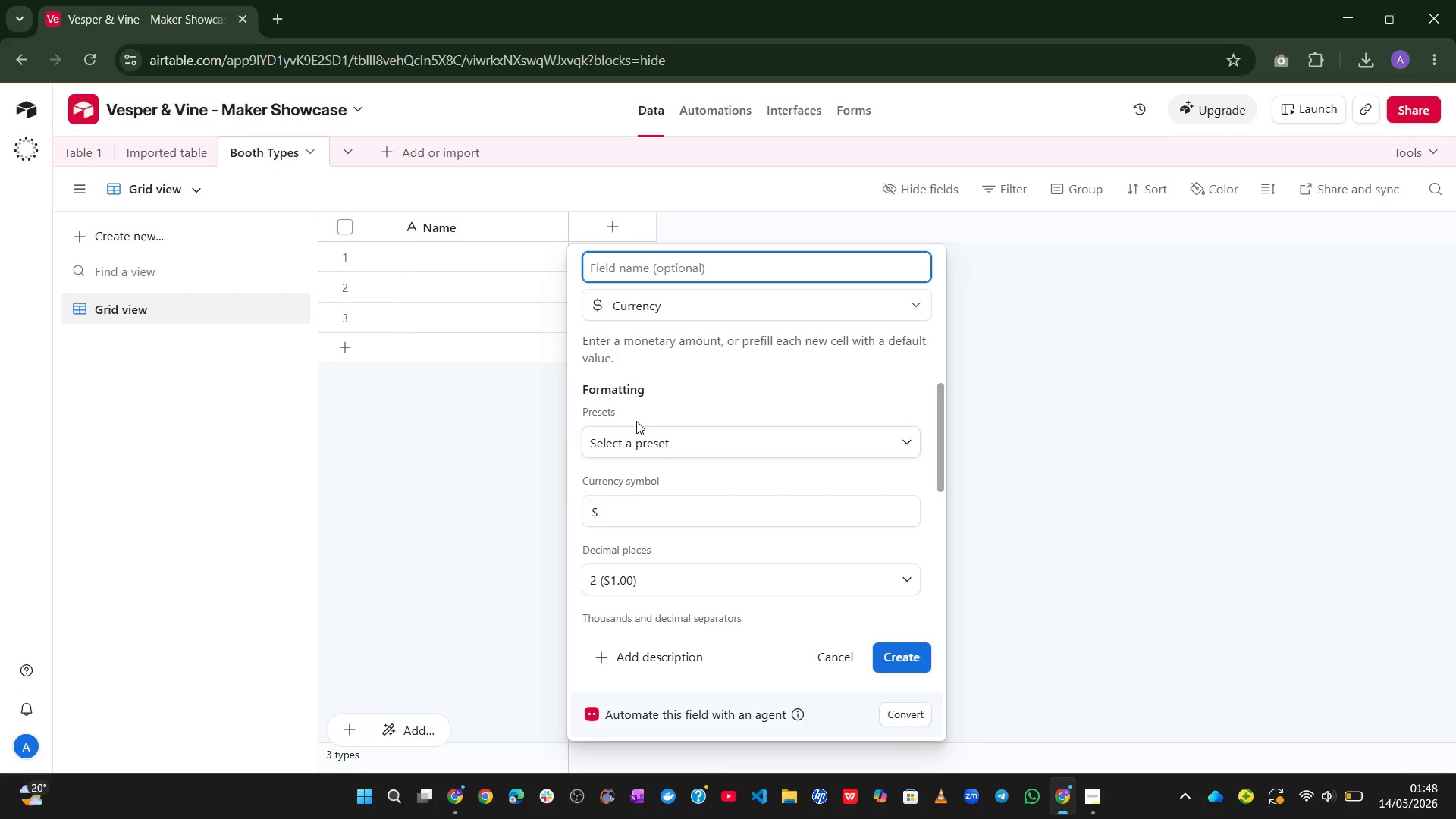 
type(Base Rental Cost)
 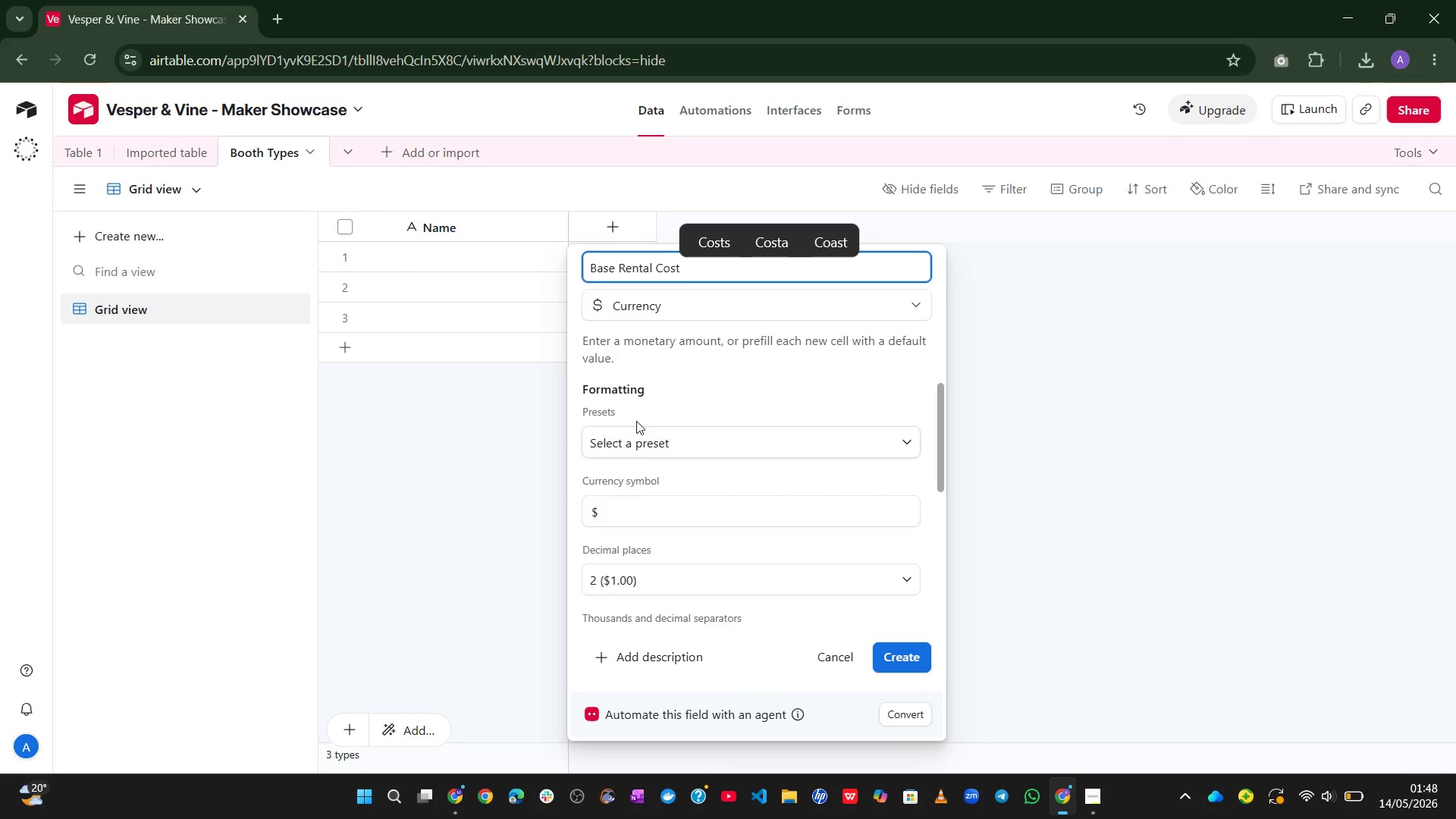 
mouse_move([812, 540])
 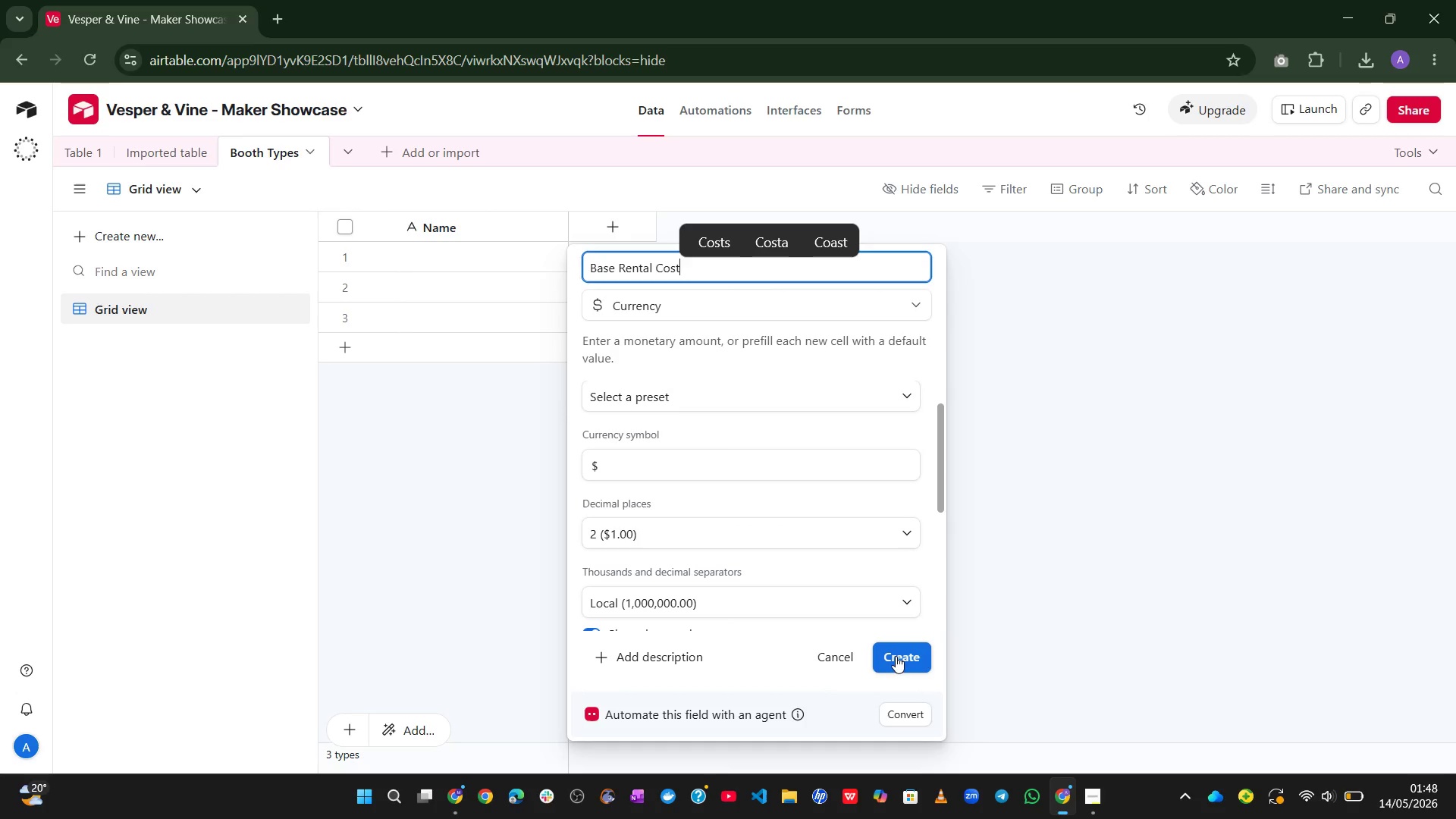 
left_click([896, 656])
 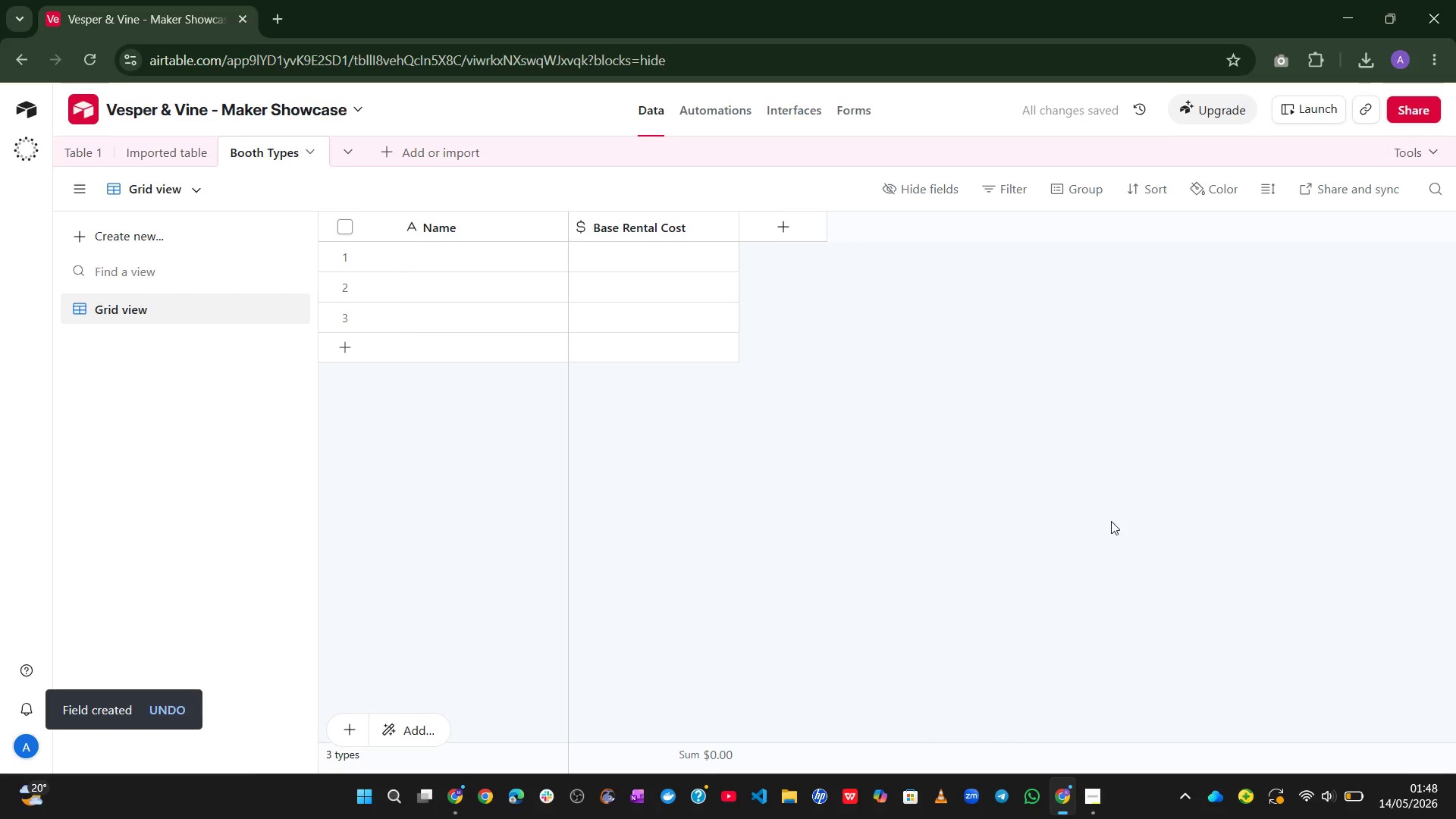 
wait(9.89)
 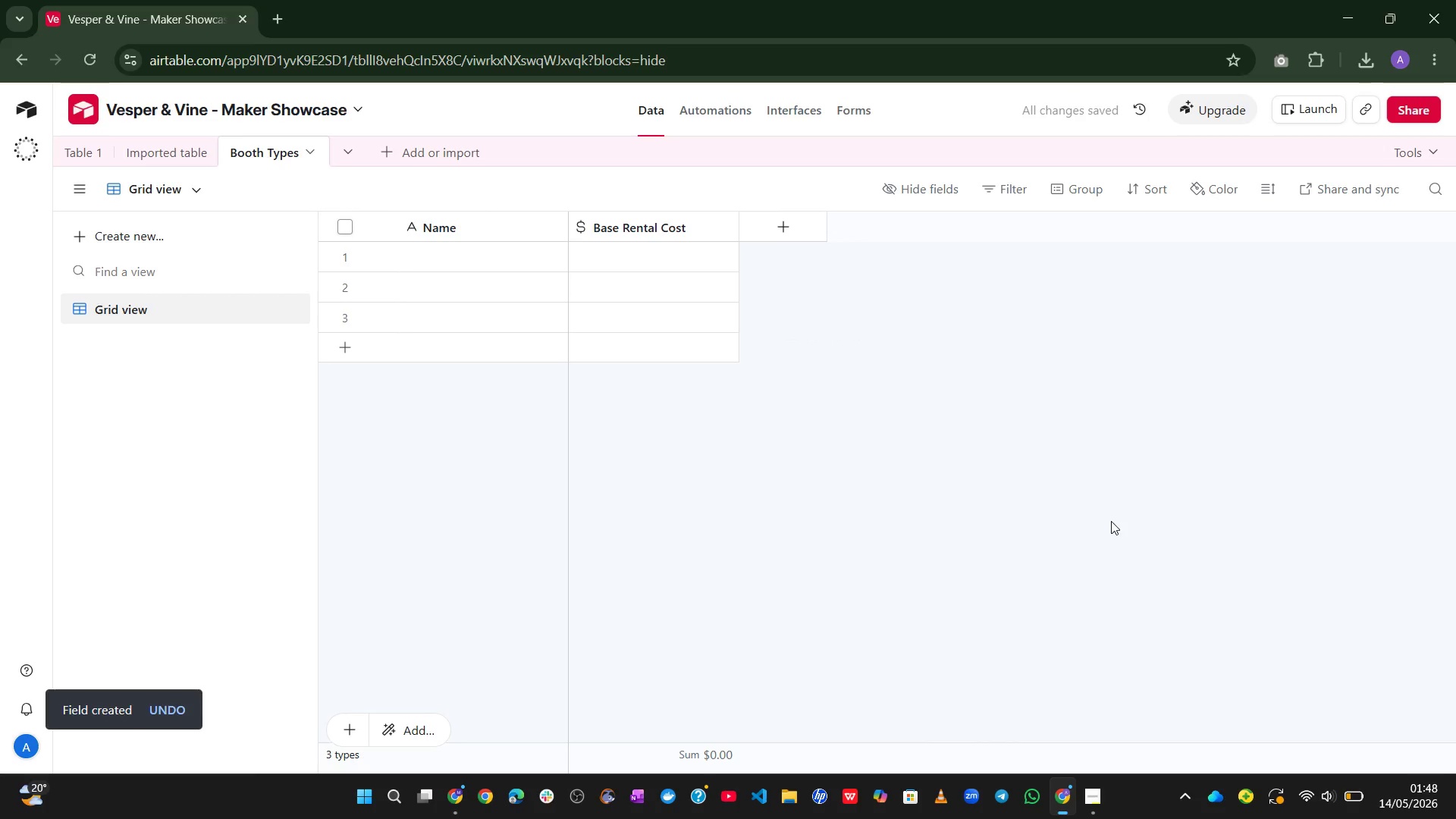 
left_click([469, 266])
 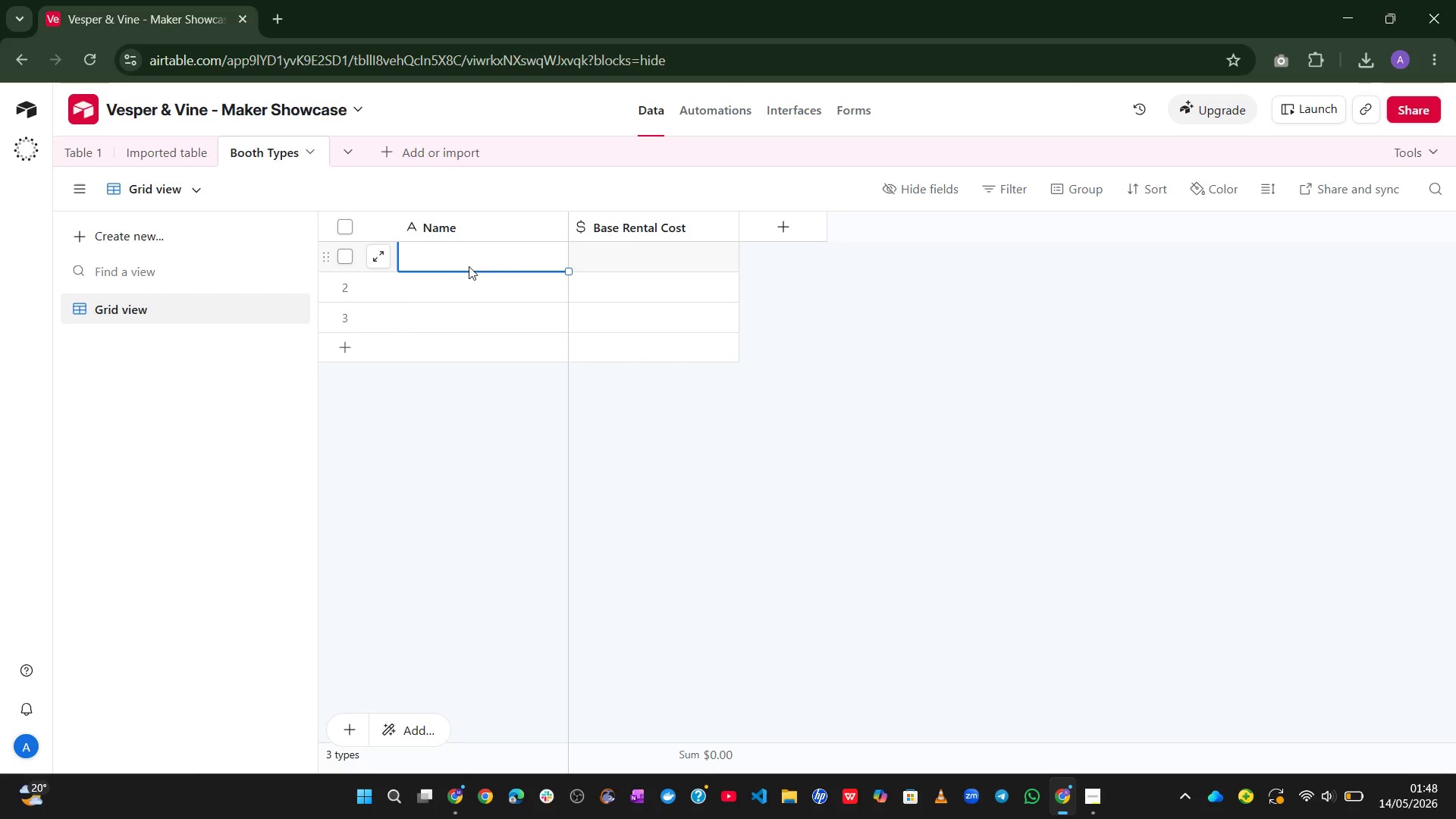 
type(Premium Window)
 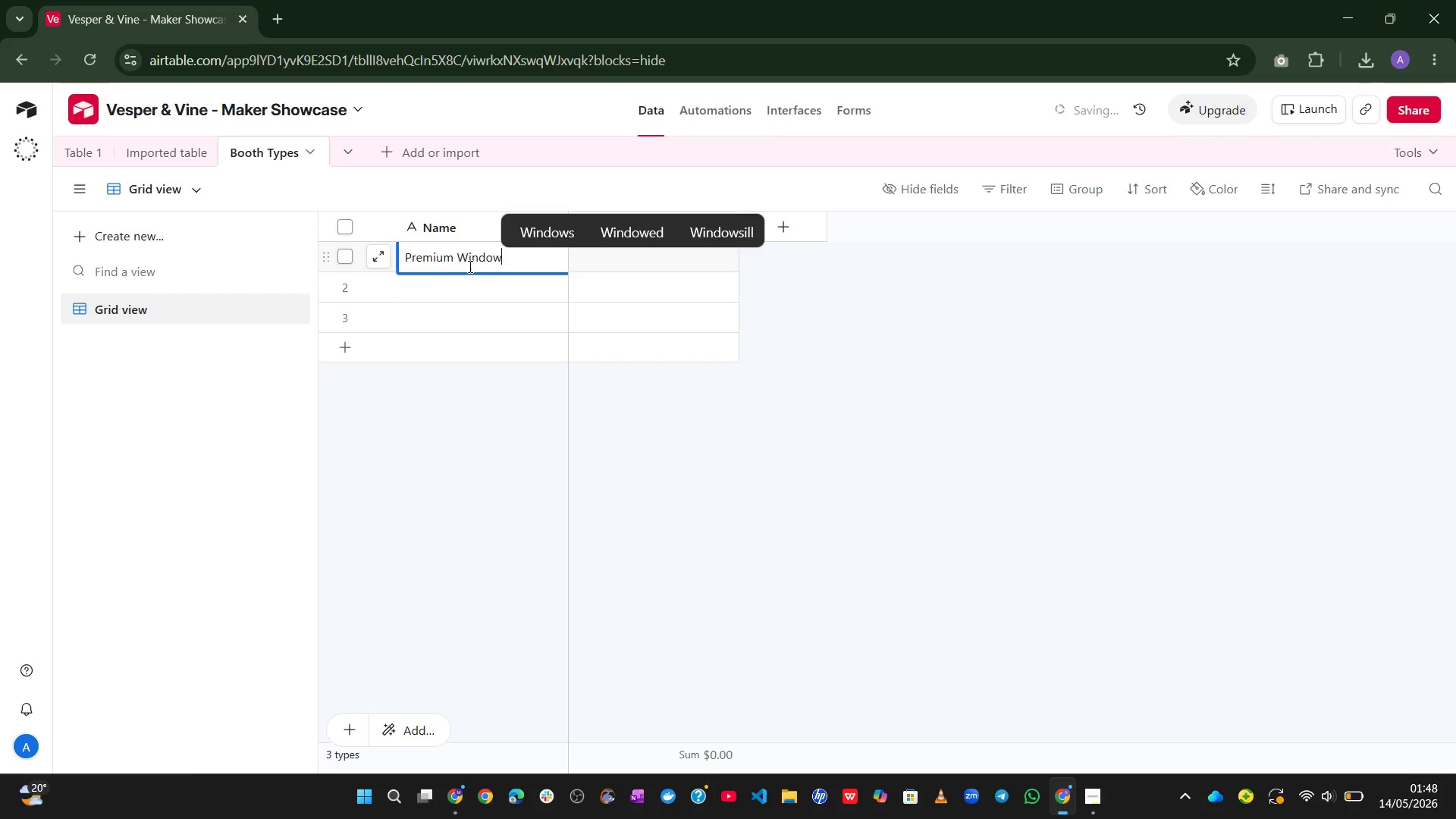 
 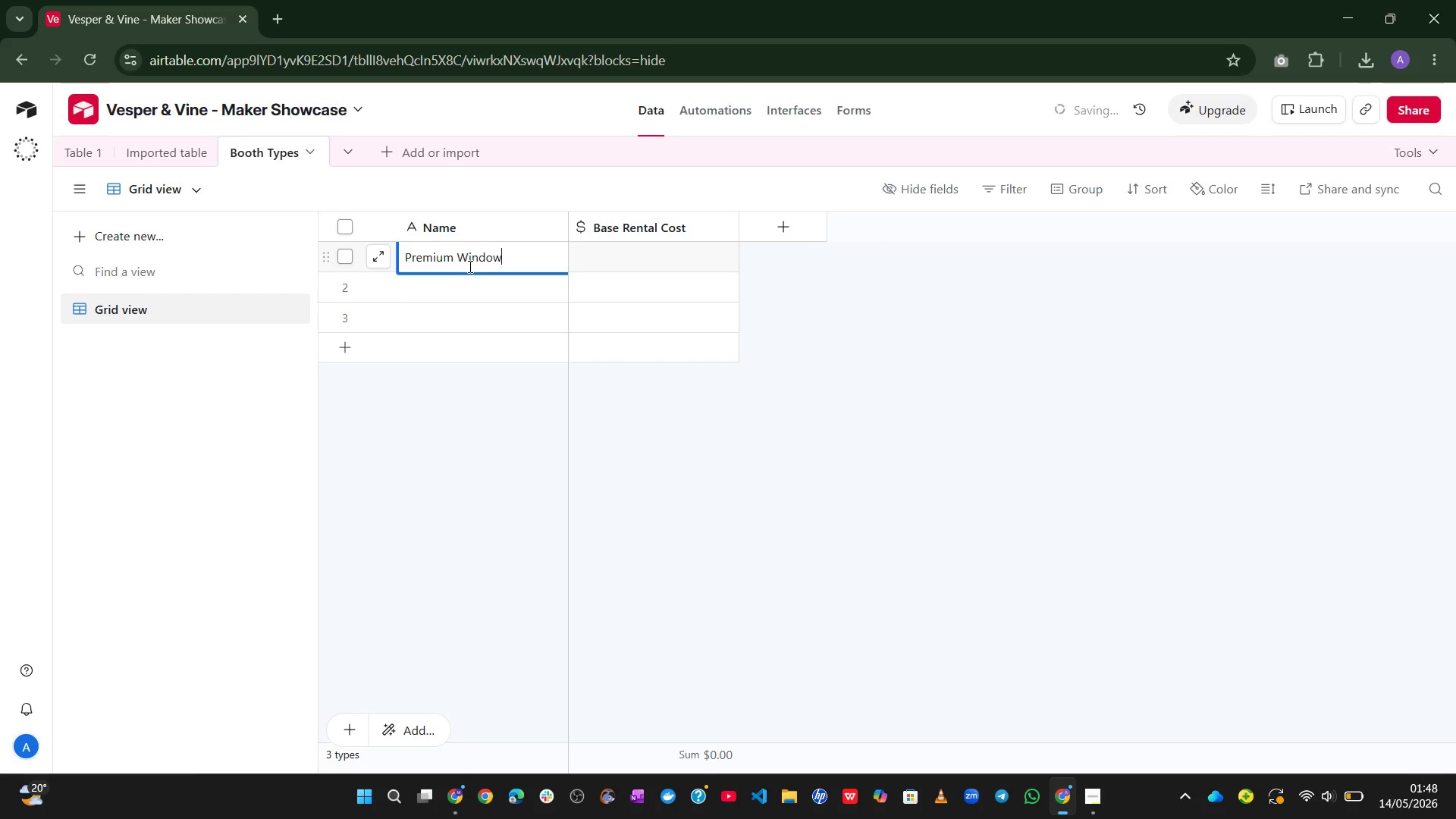 
key(Enter)
 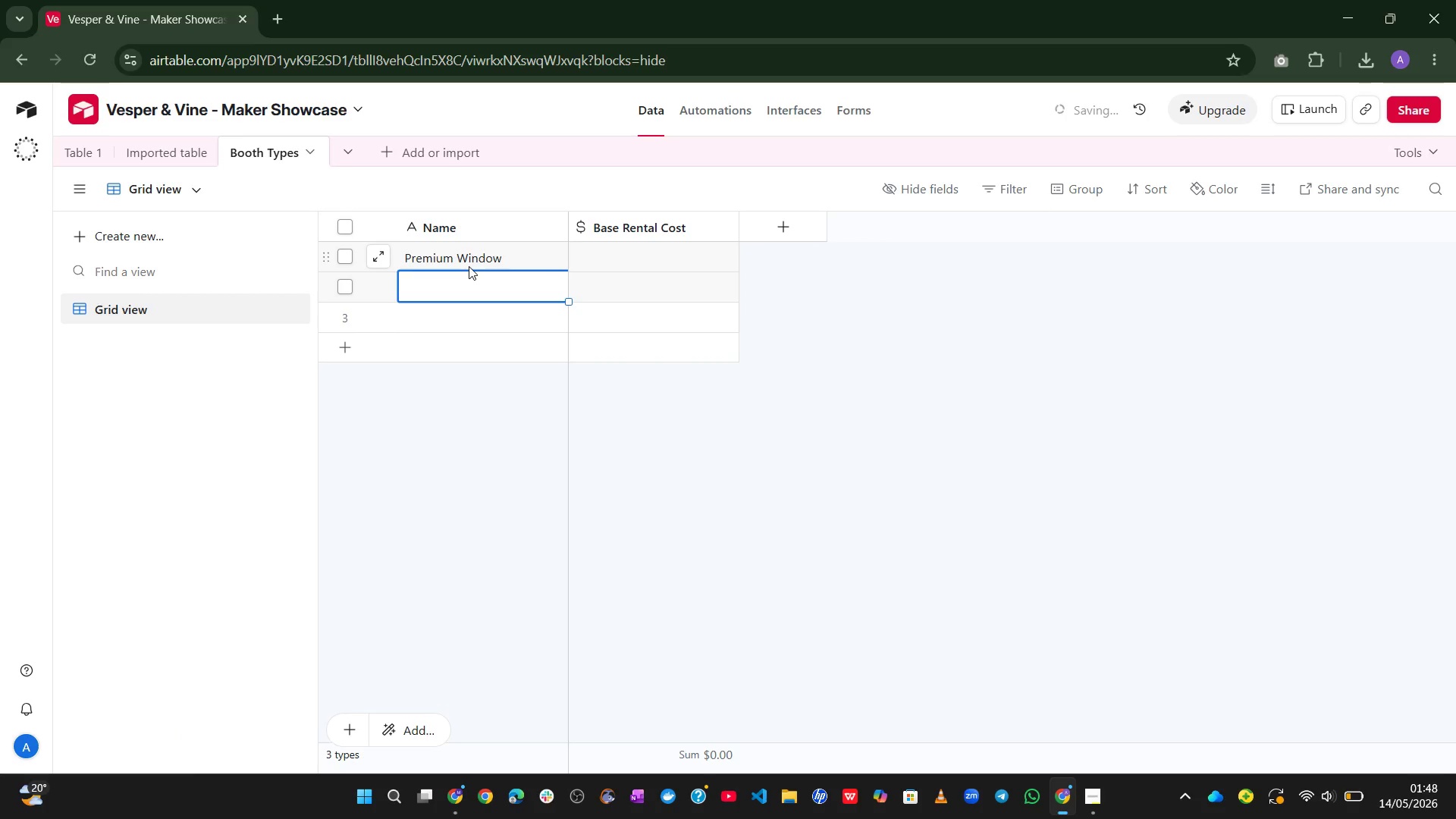 
type(Floor Island)
 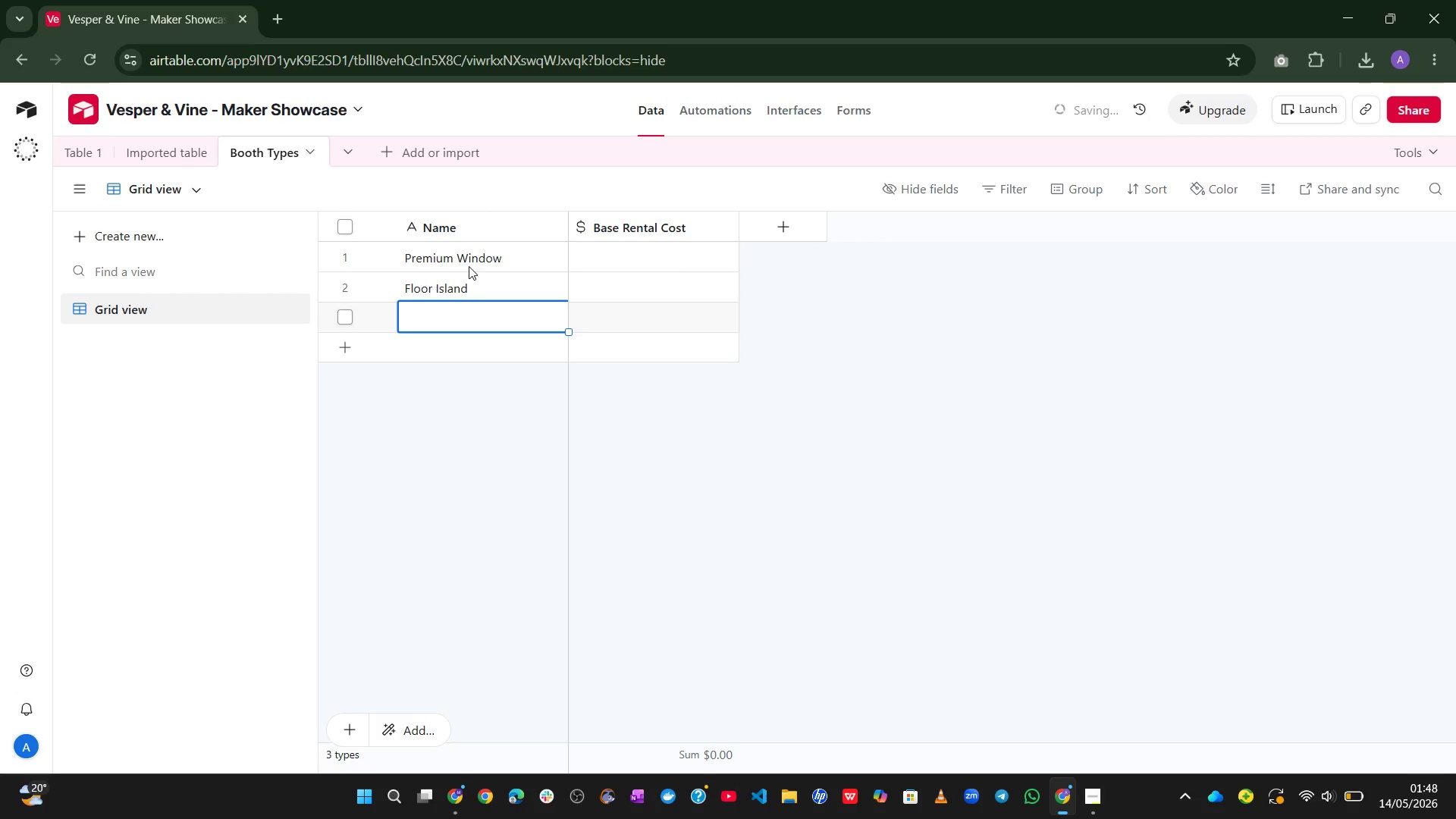 
 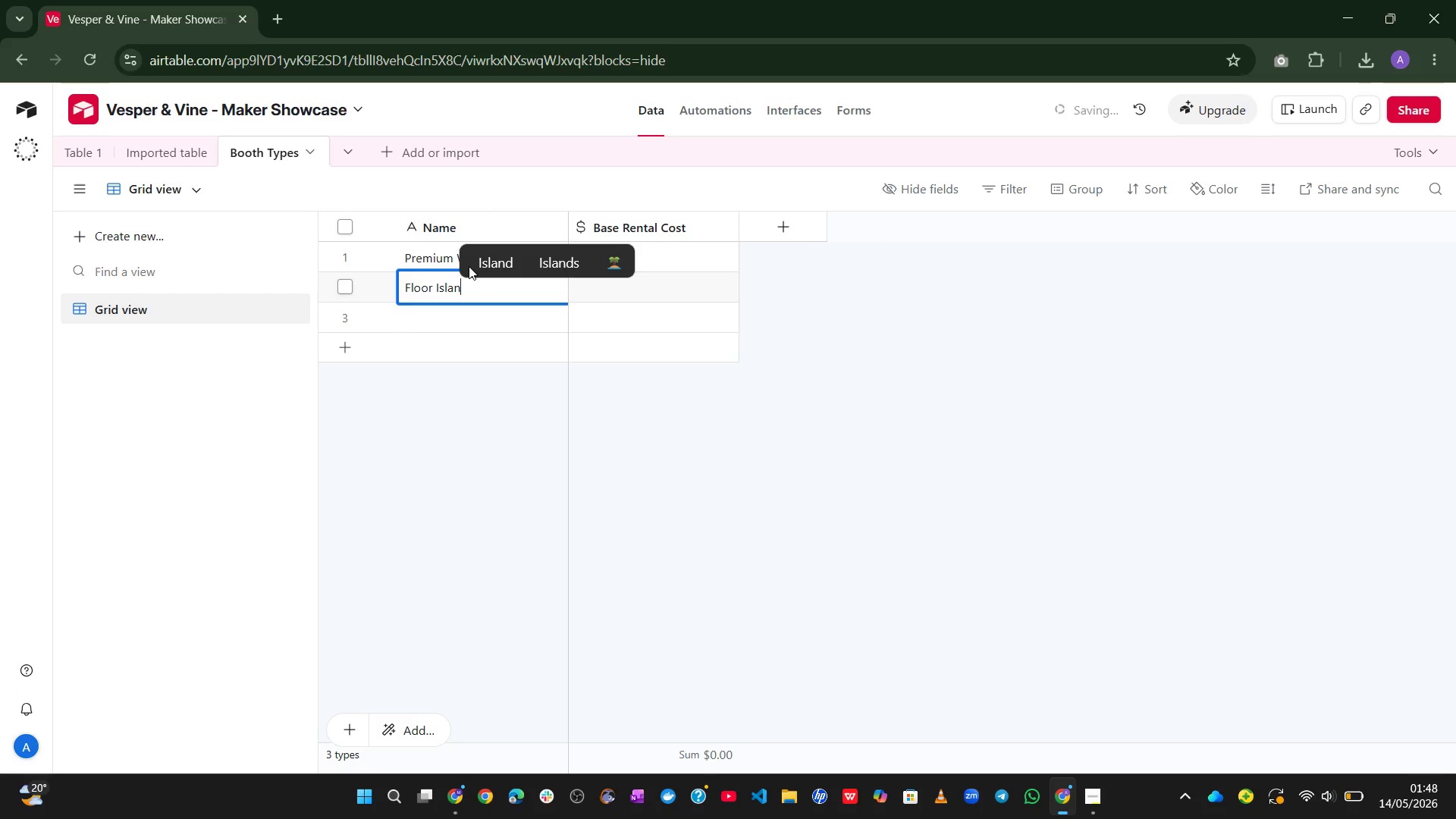 
key(Enter)
 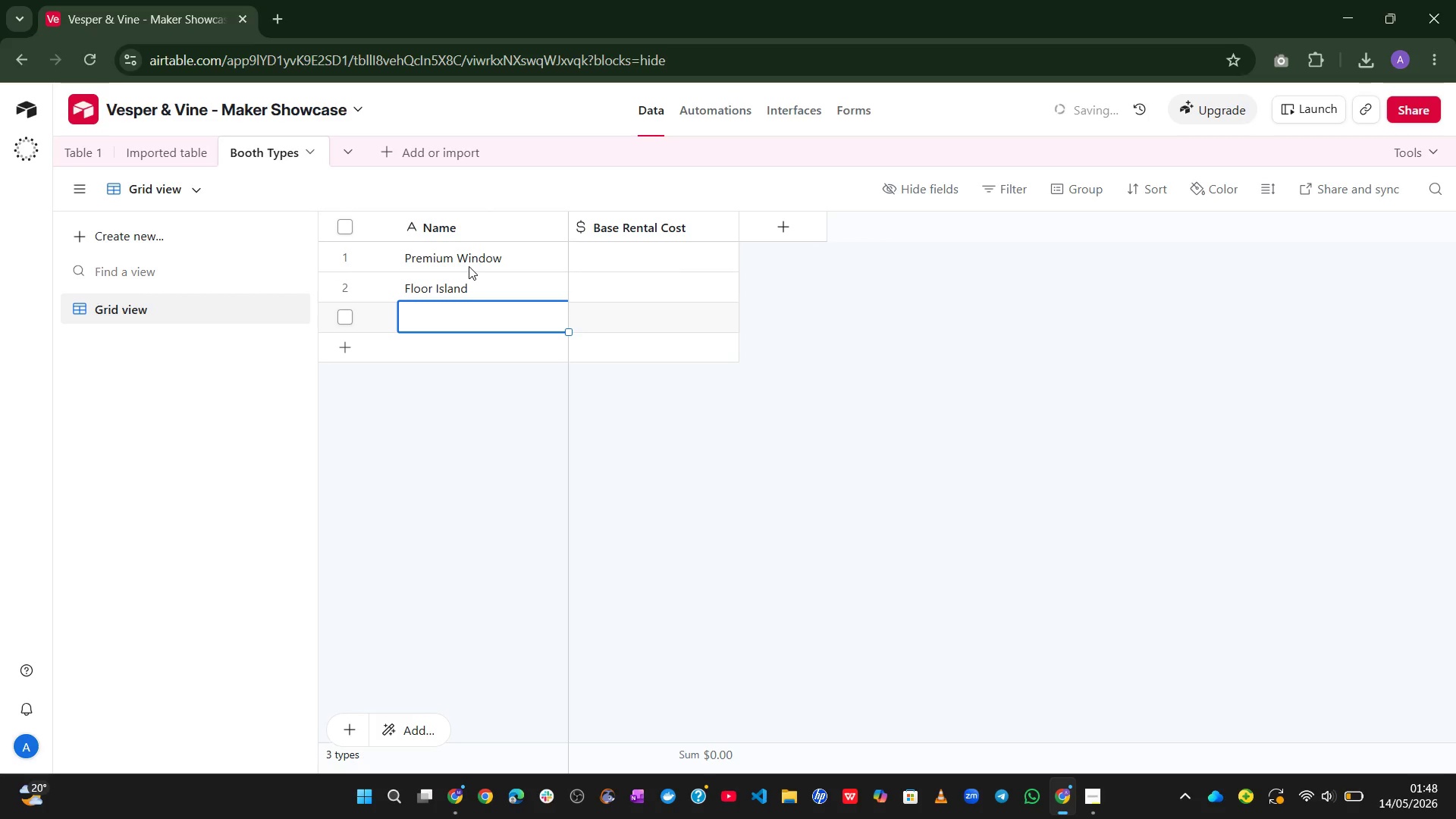 
type(Wall Shelf)
 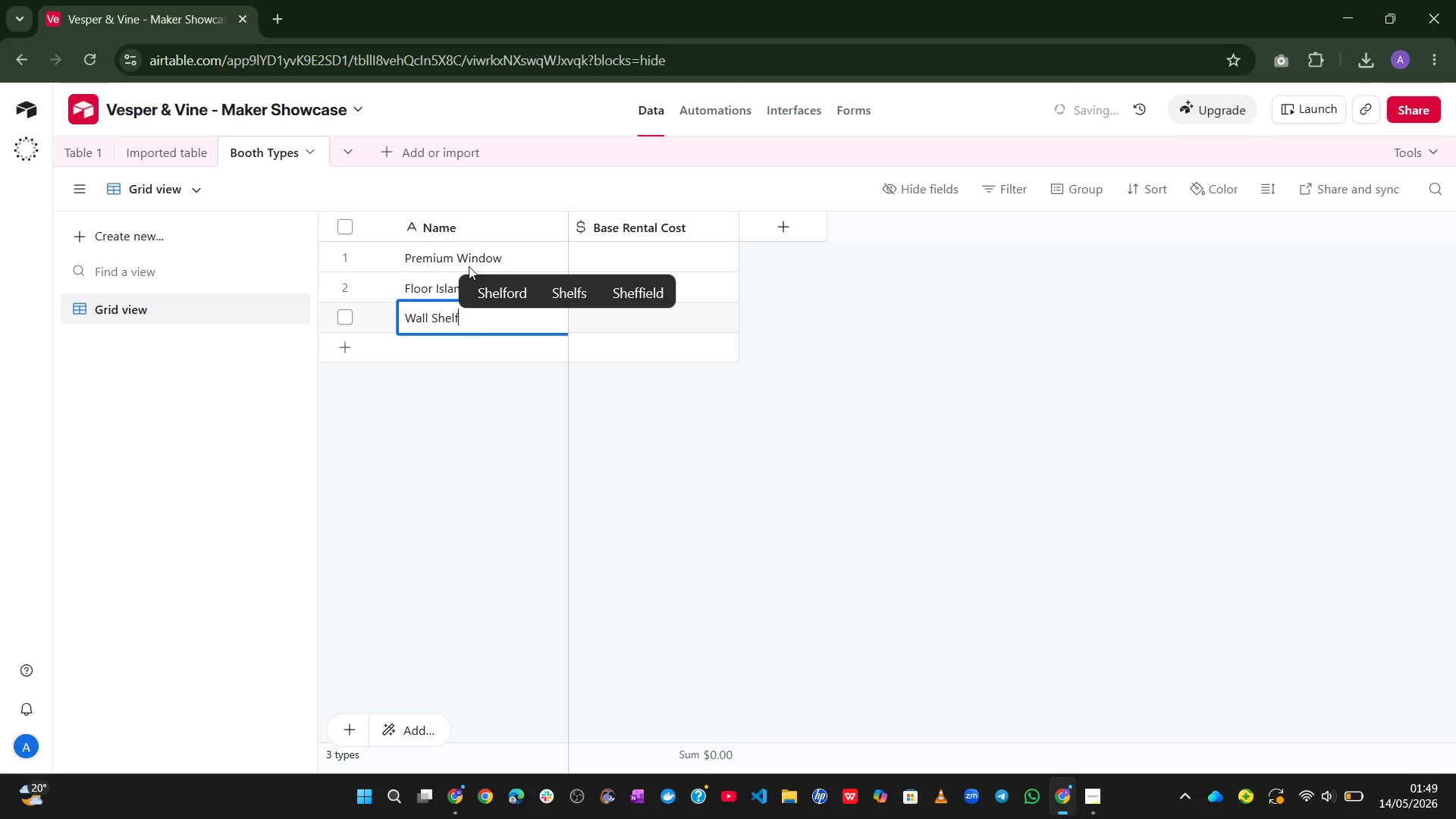 
left_click([482, 460])
 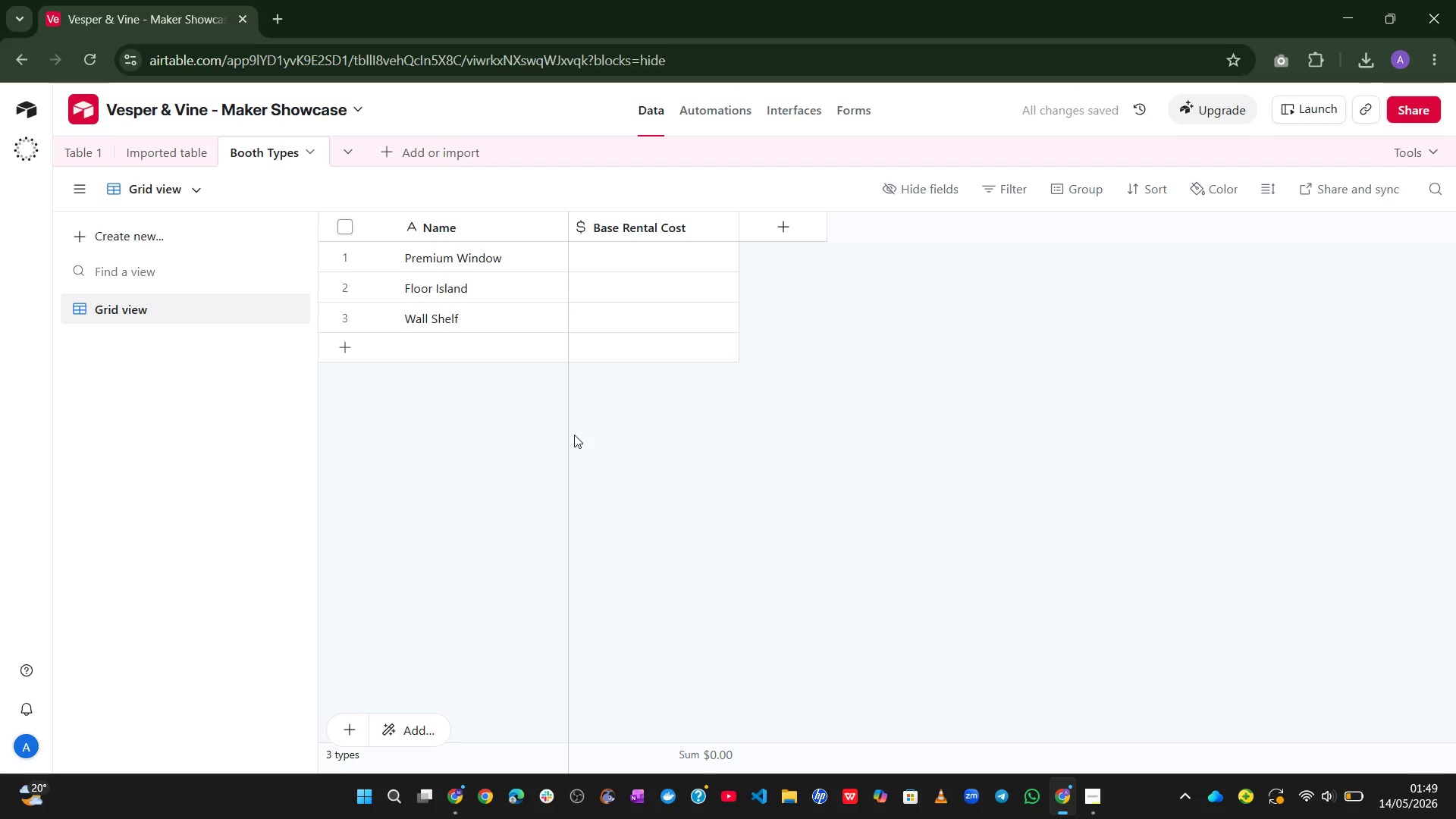 
mouse_move([706, 342])
 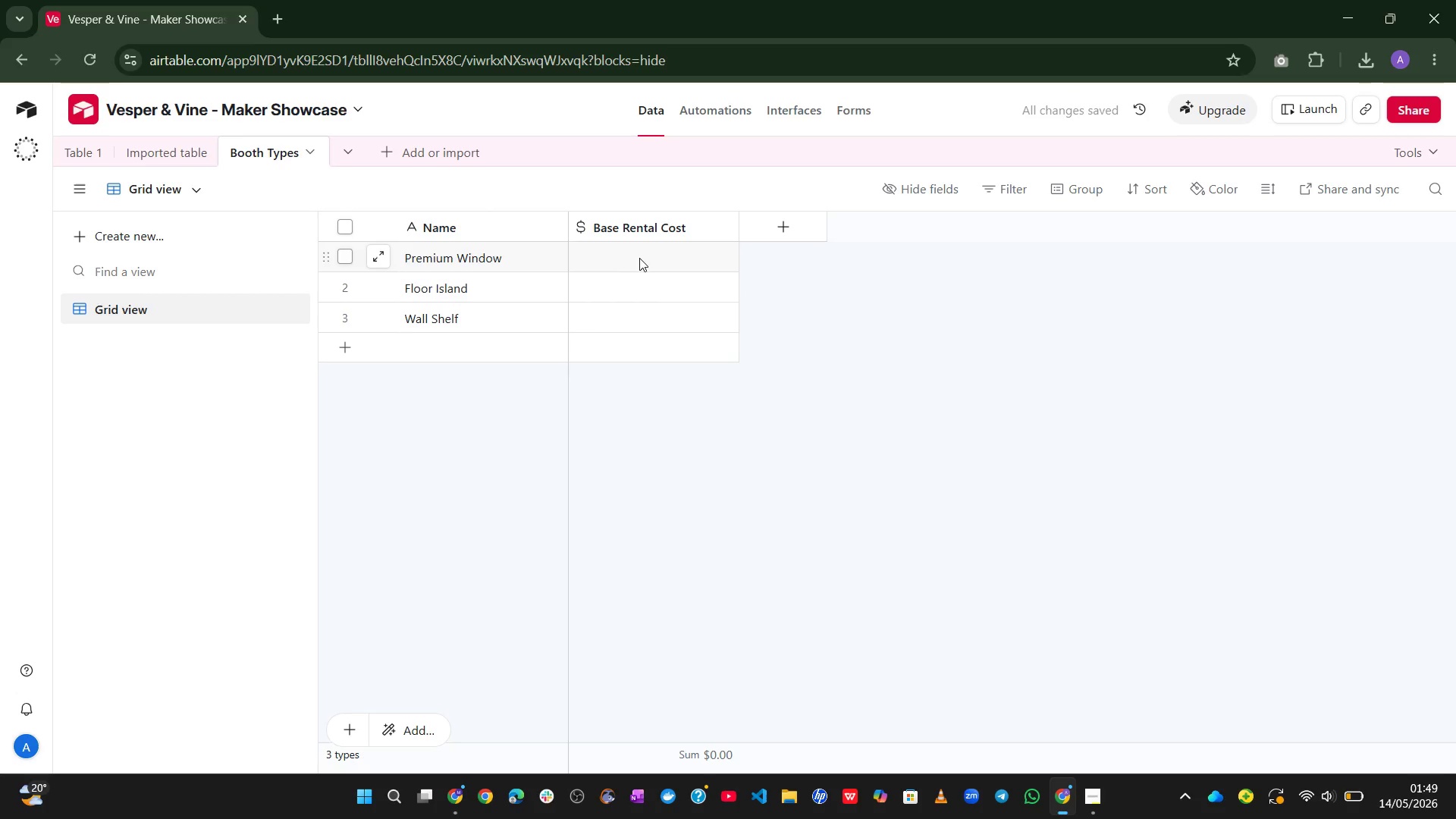 
left_click([637, 256])
 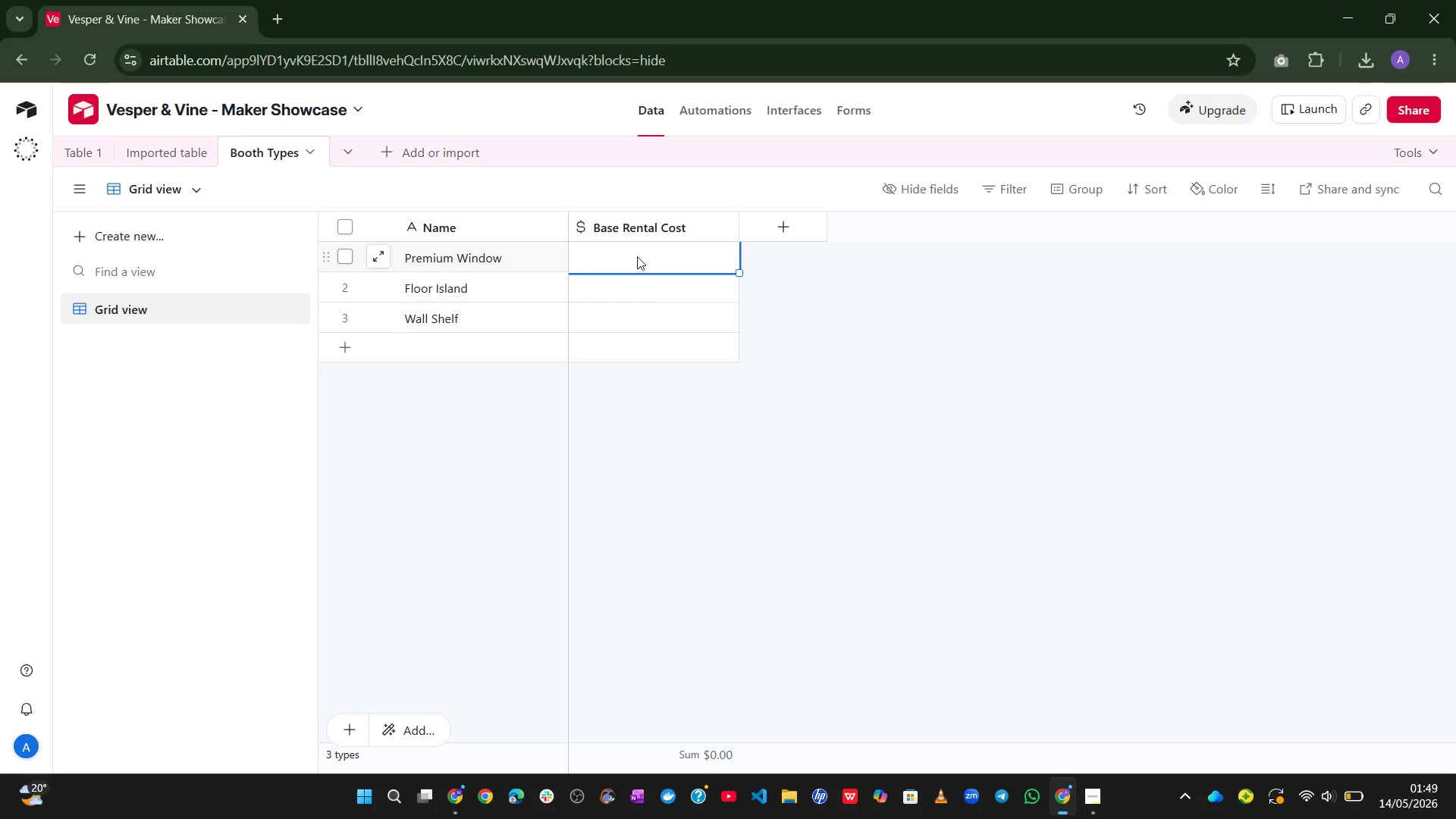 
key(Numpad3)
 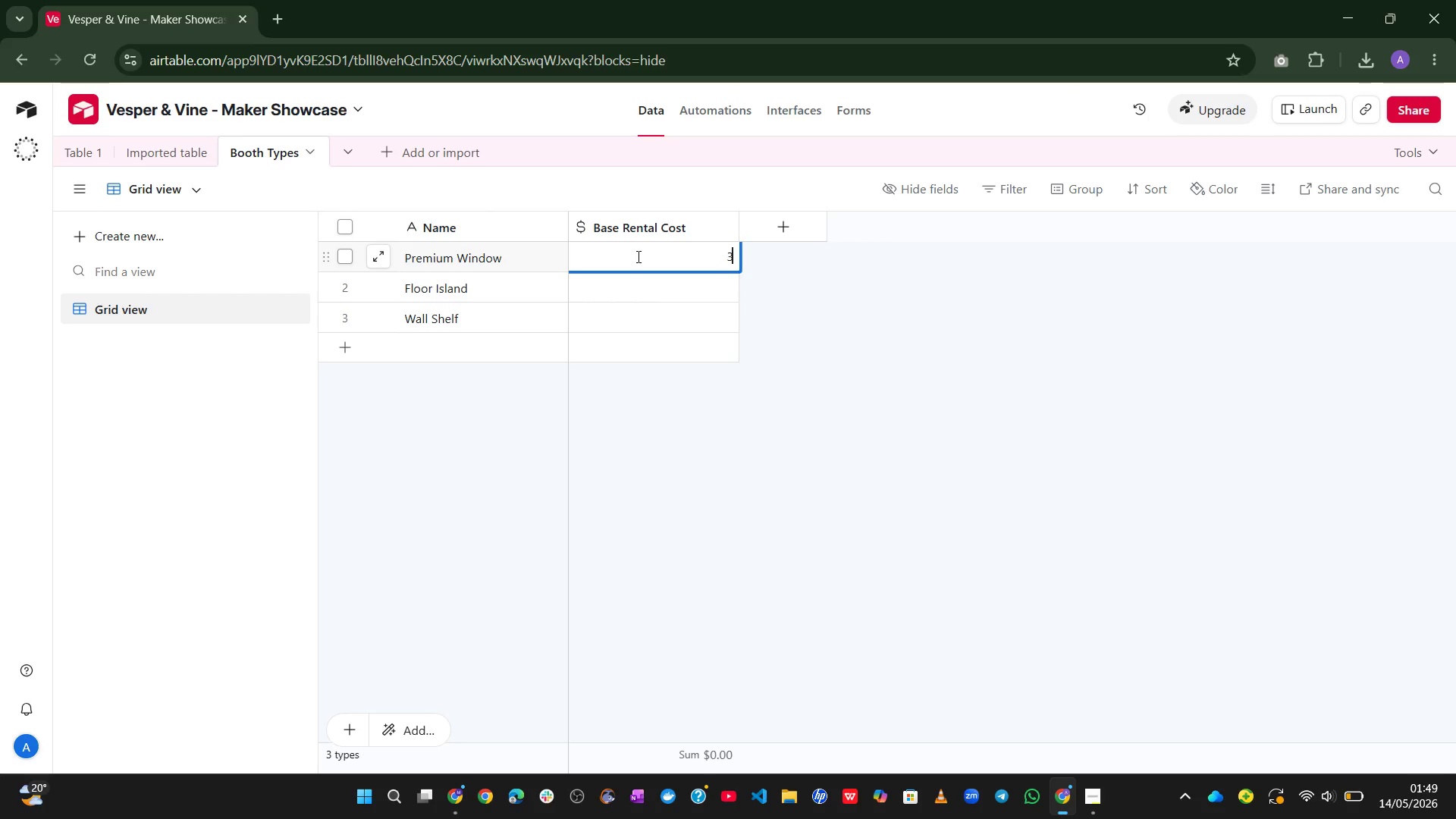 
key(Numpad5)
 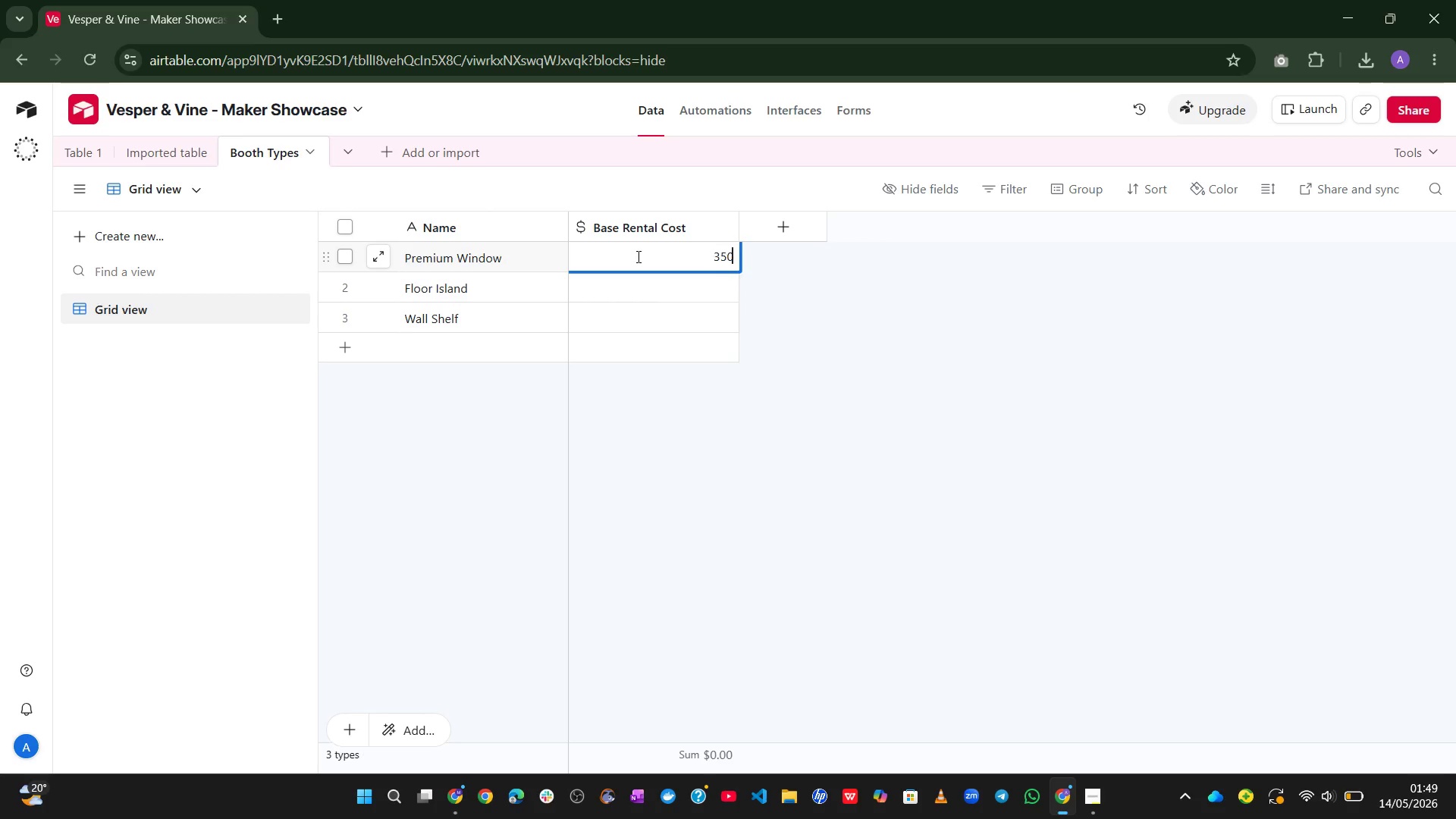 
key(Numpad0)
 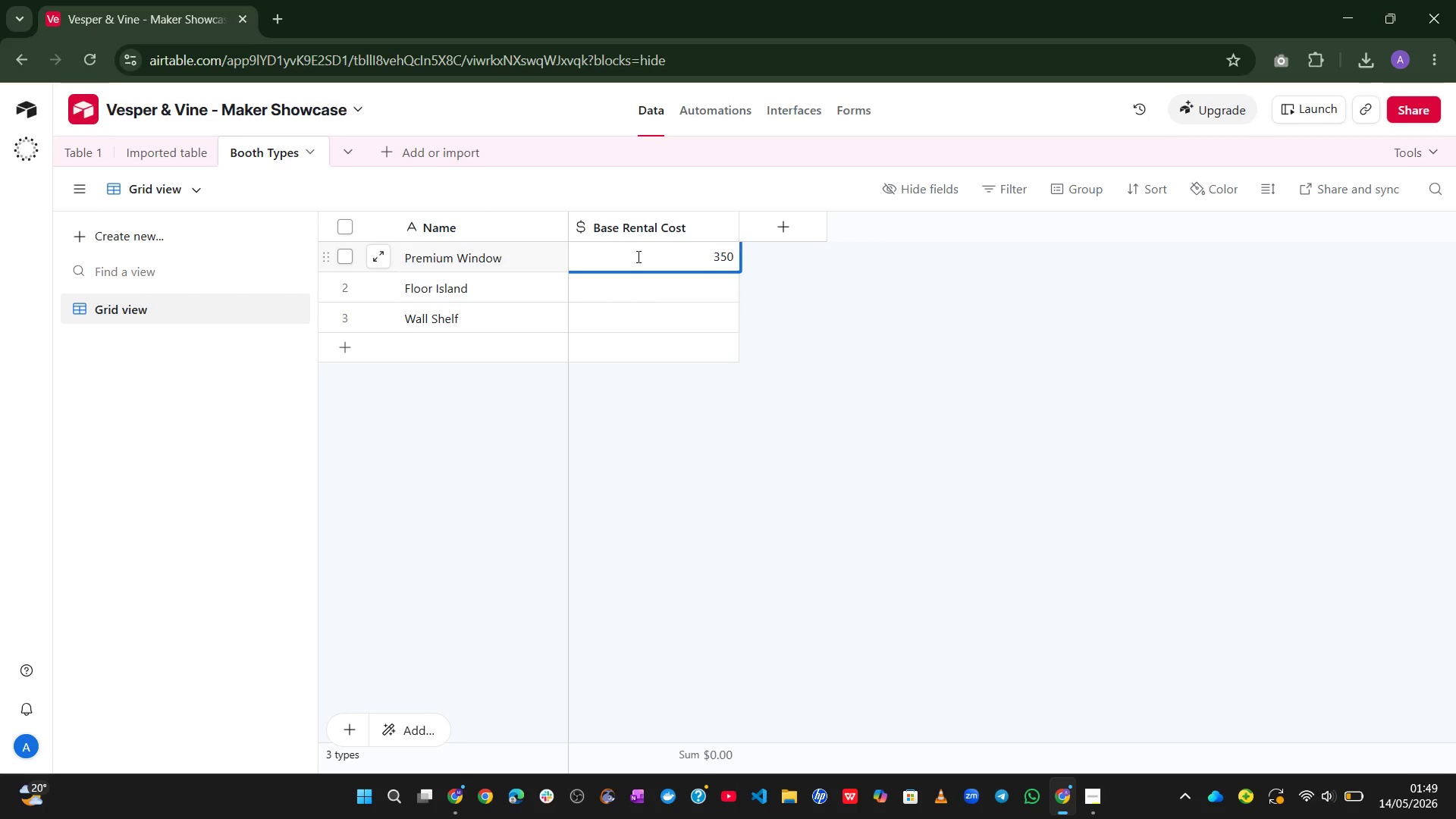 
key(Enter)
 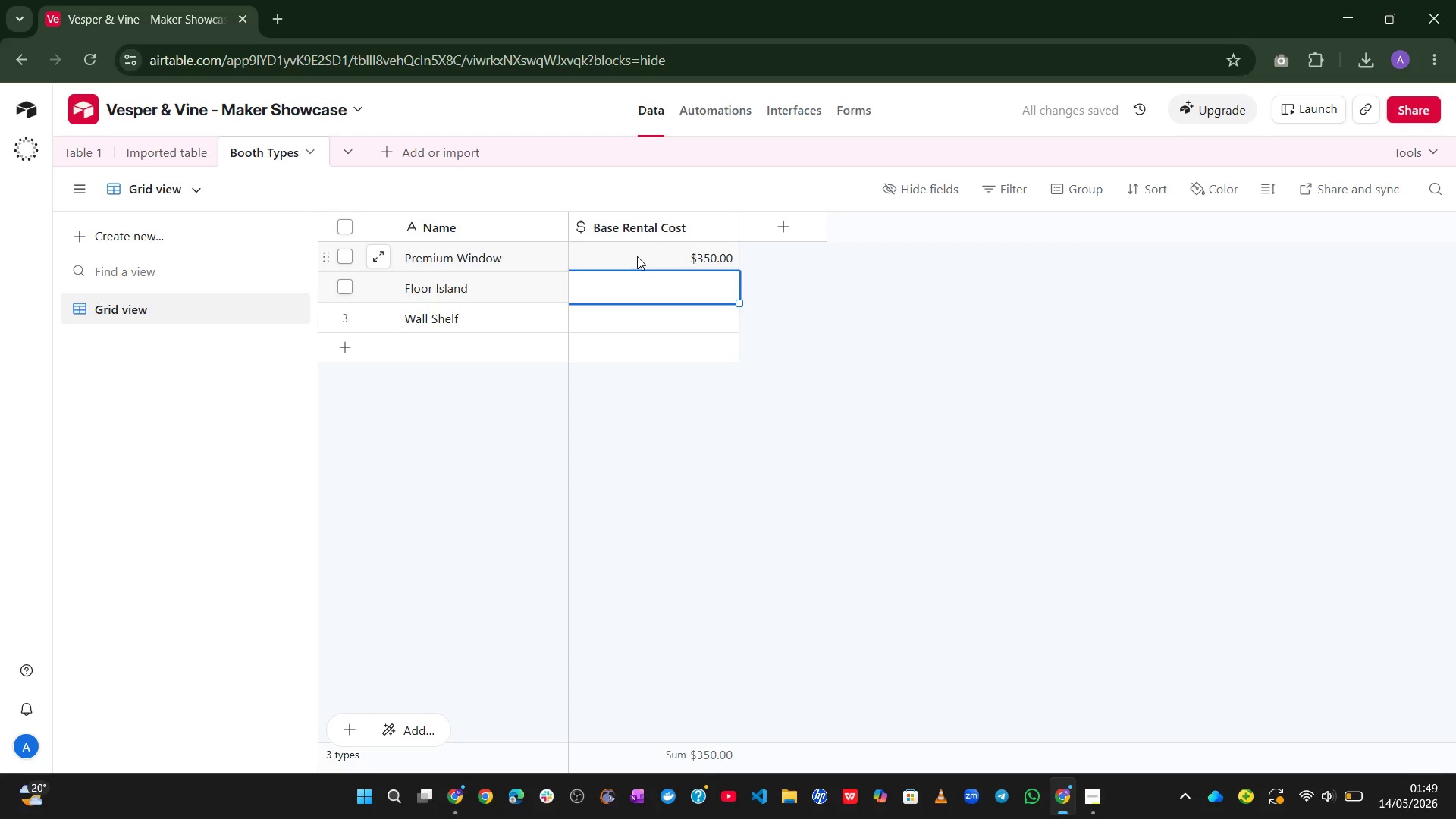 
key(Numpad2)
 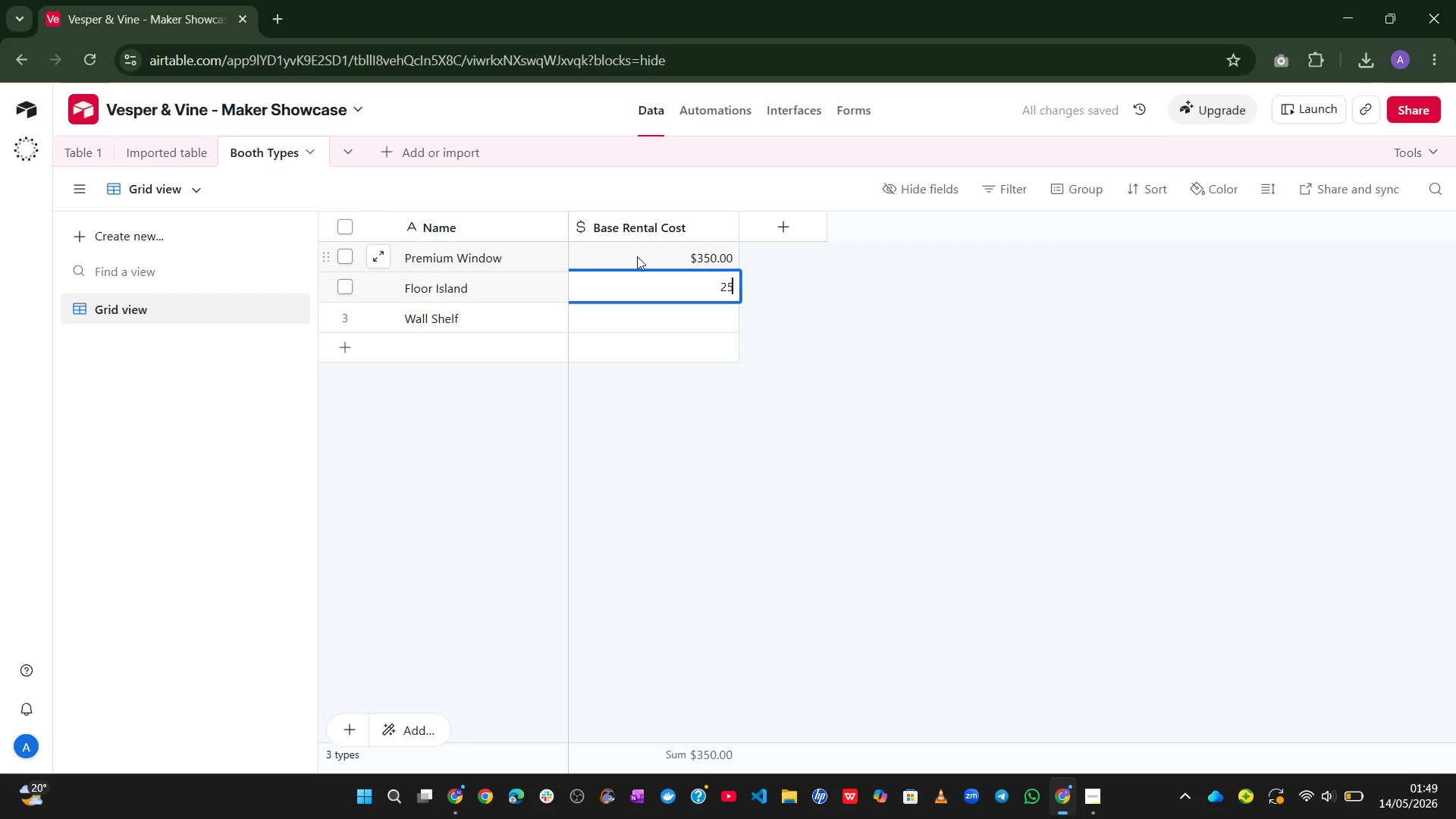 
key(Numpad5)
 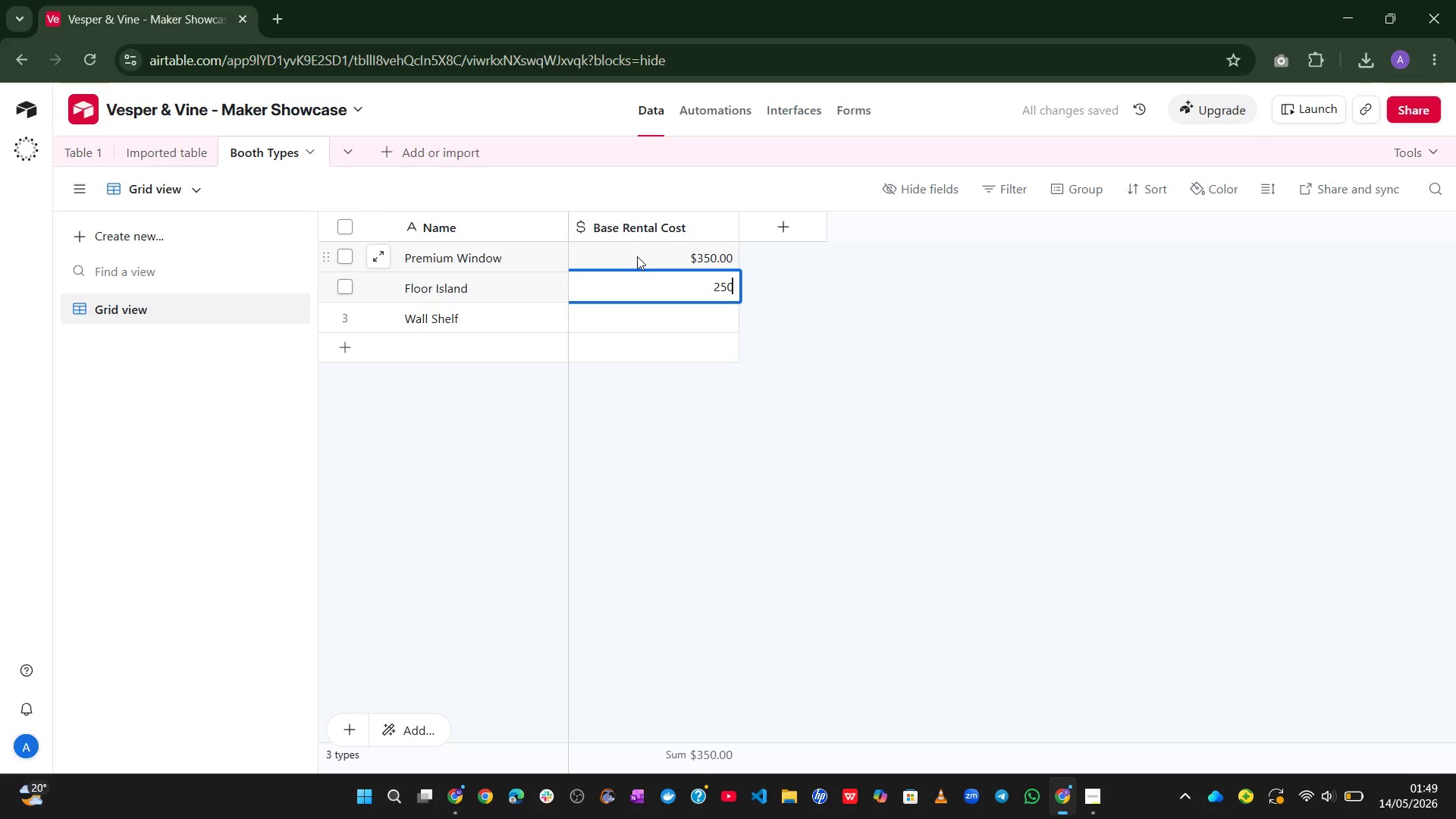 
key(Numpad0)
 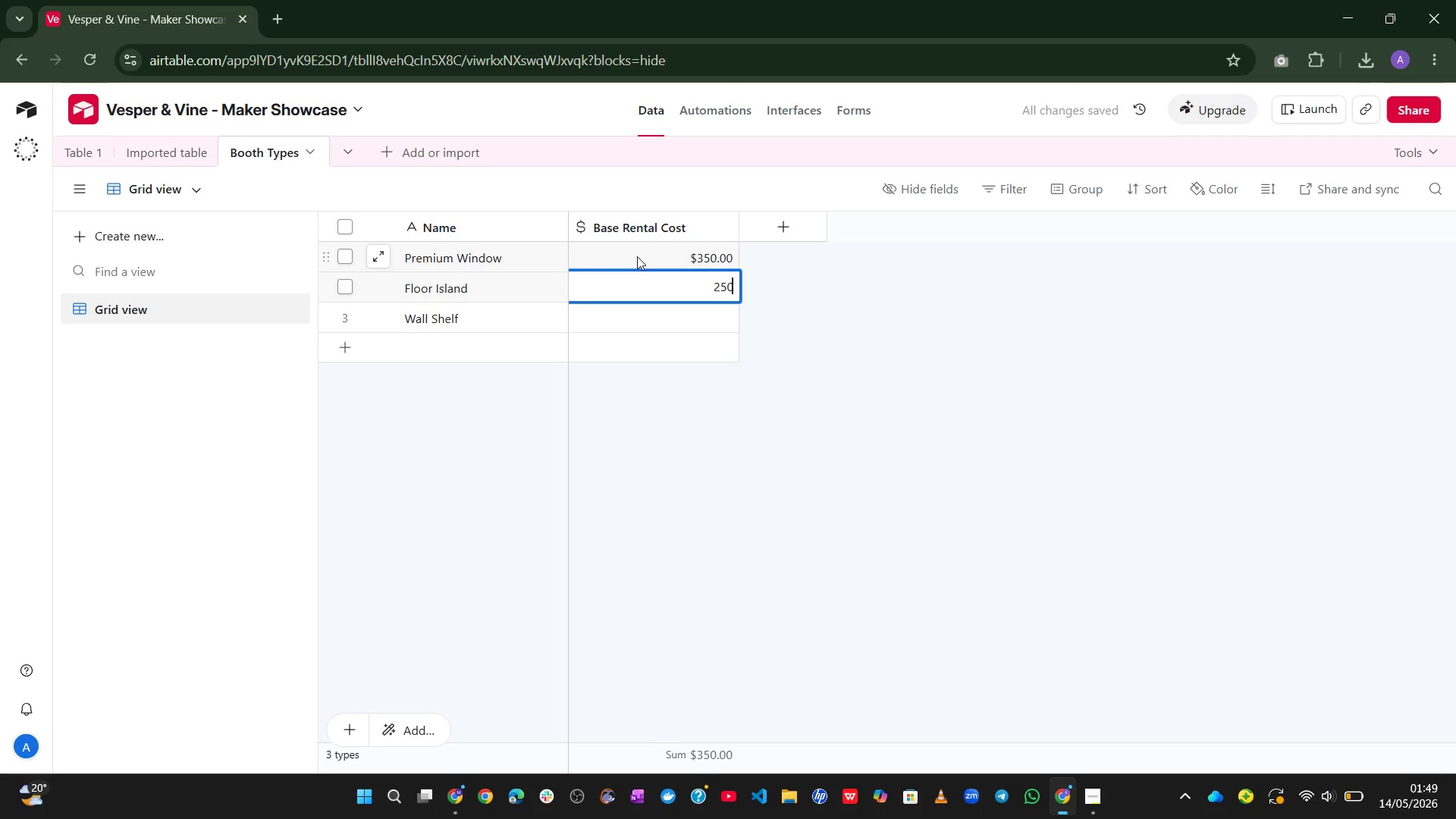 
key(Enter)
 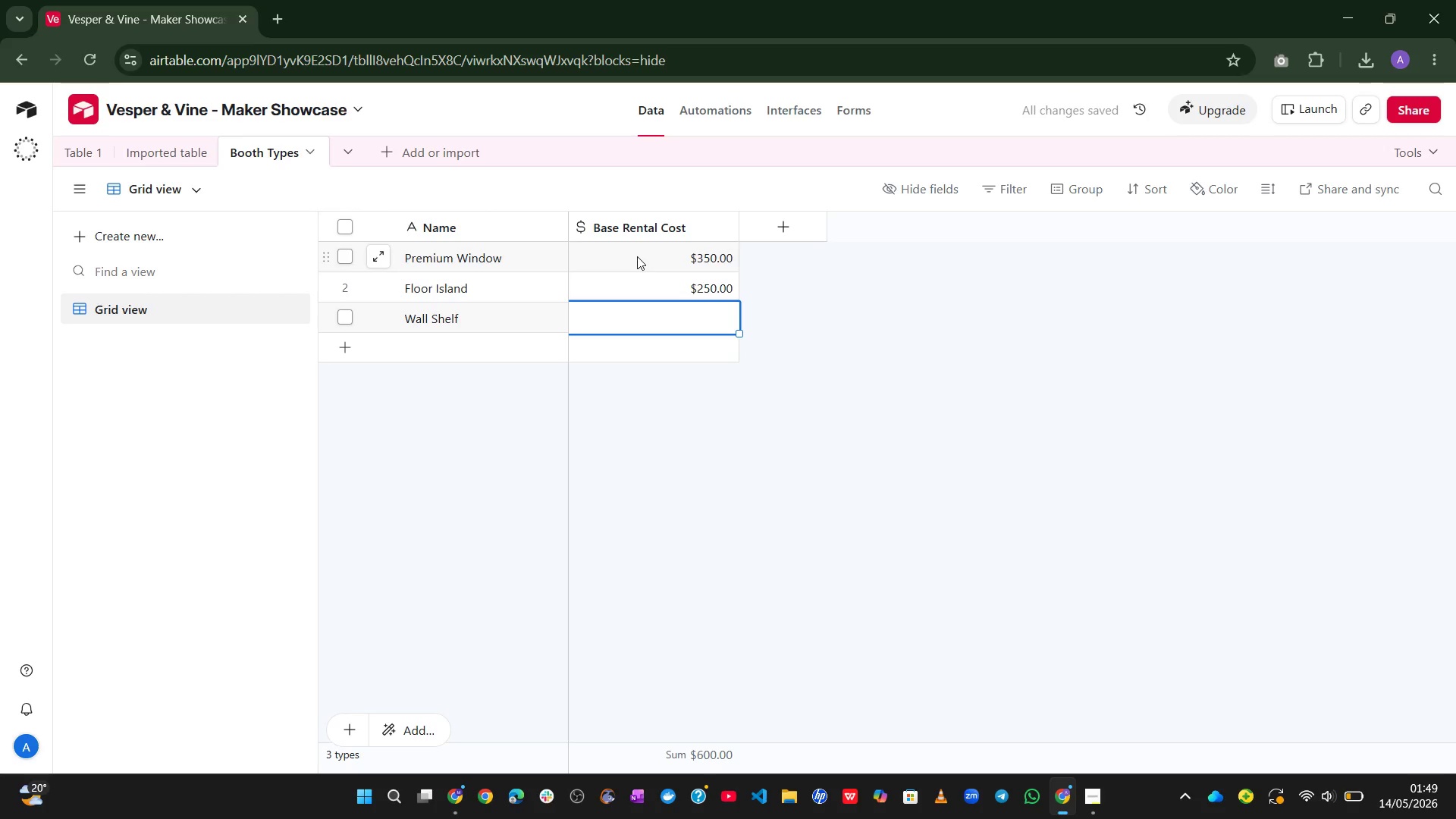 
key(Numpad1)
 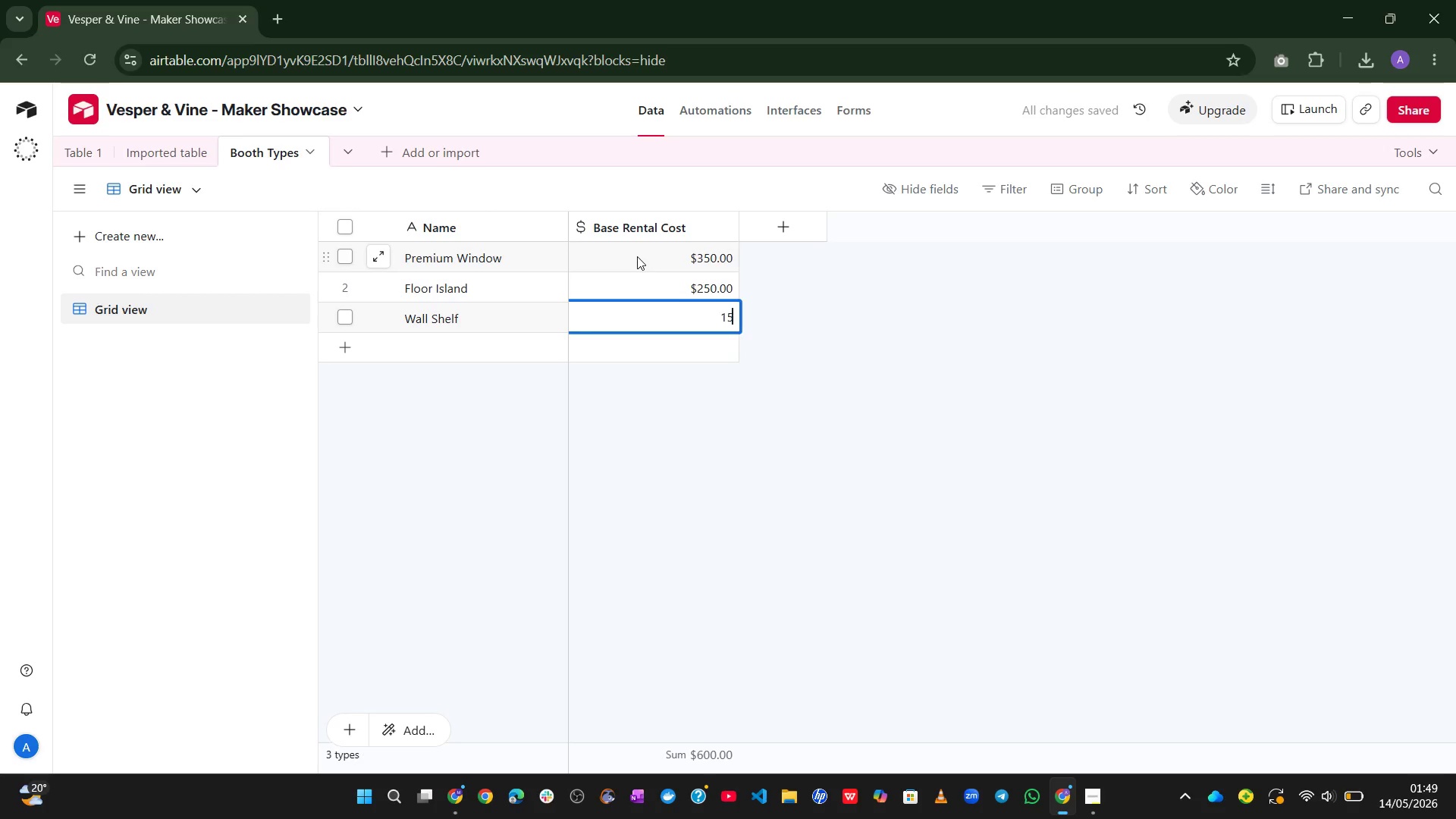 
key(Numpad5)
 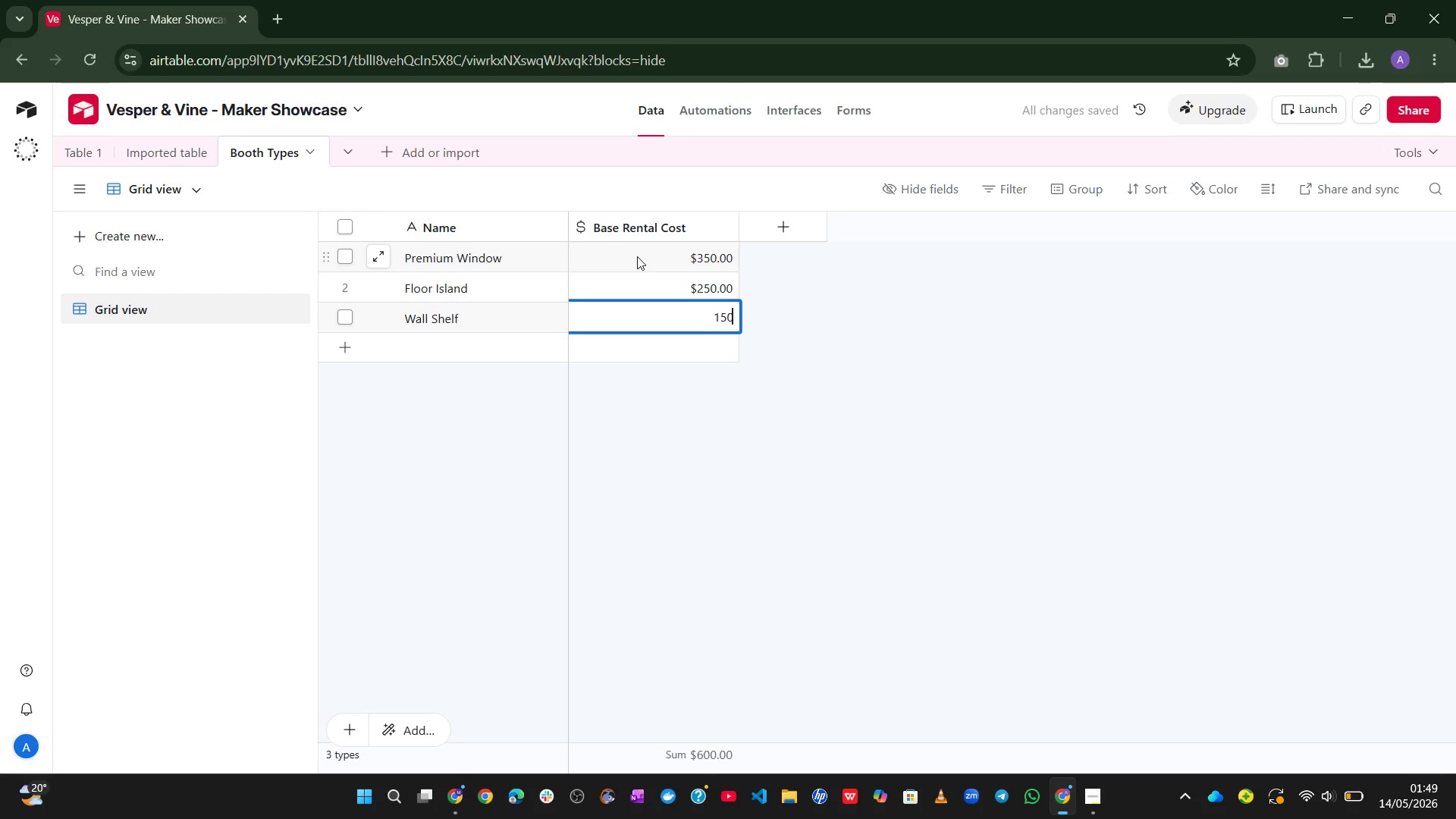 
key(Numpad0)
 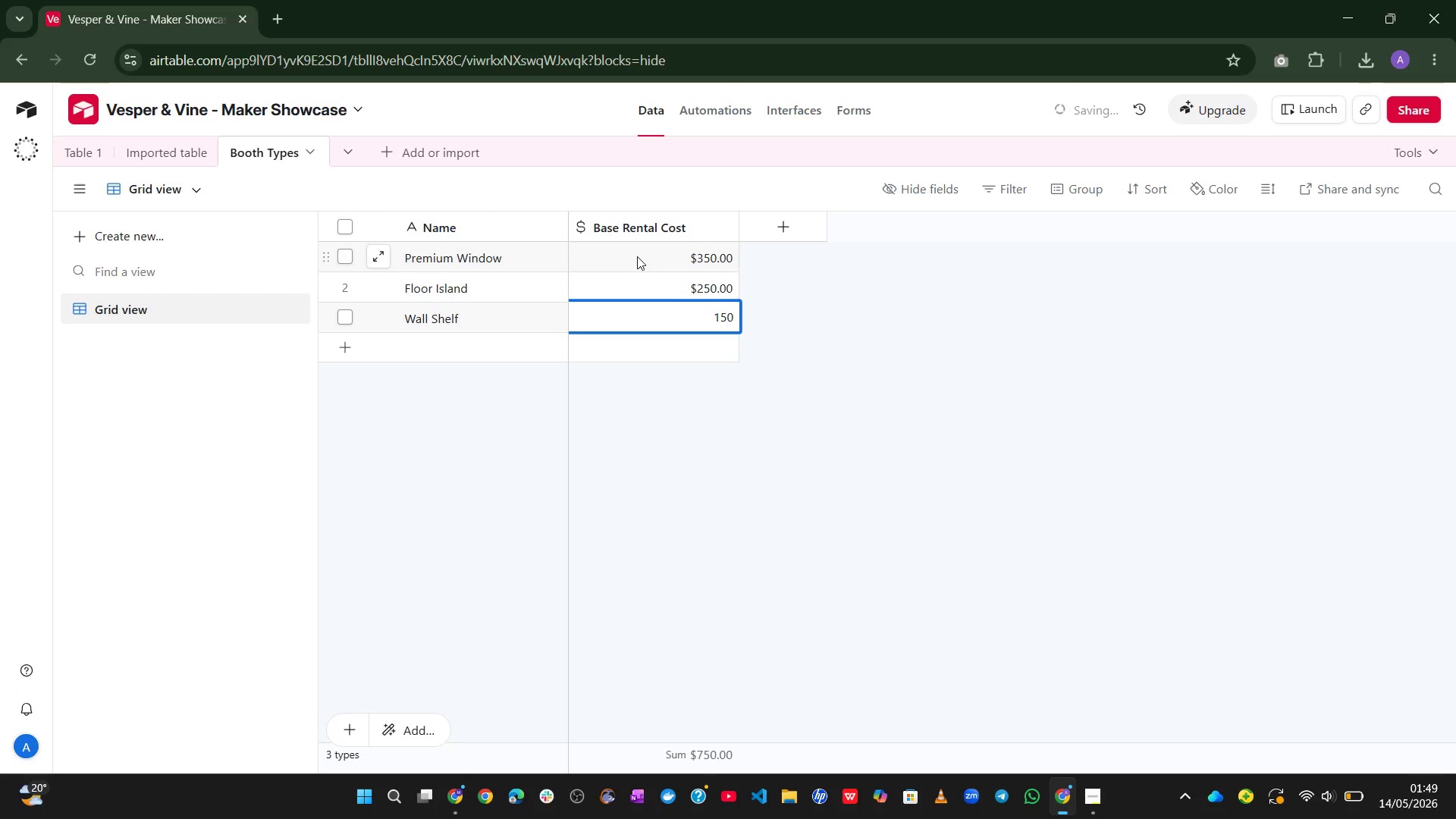 
key(Enter)
 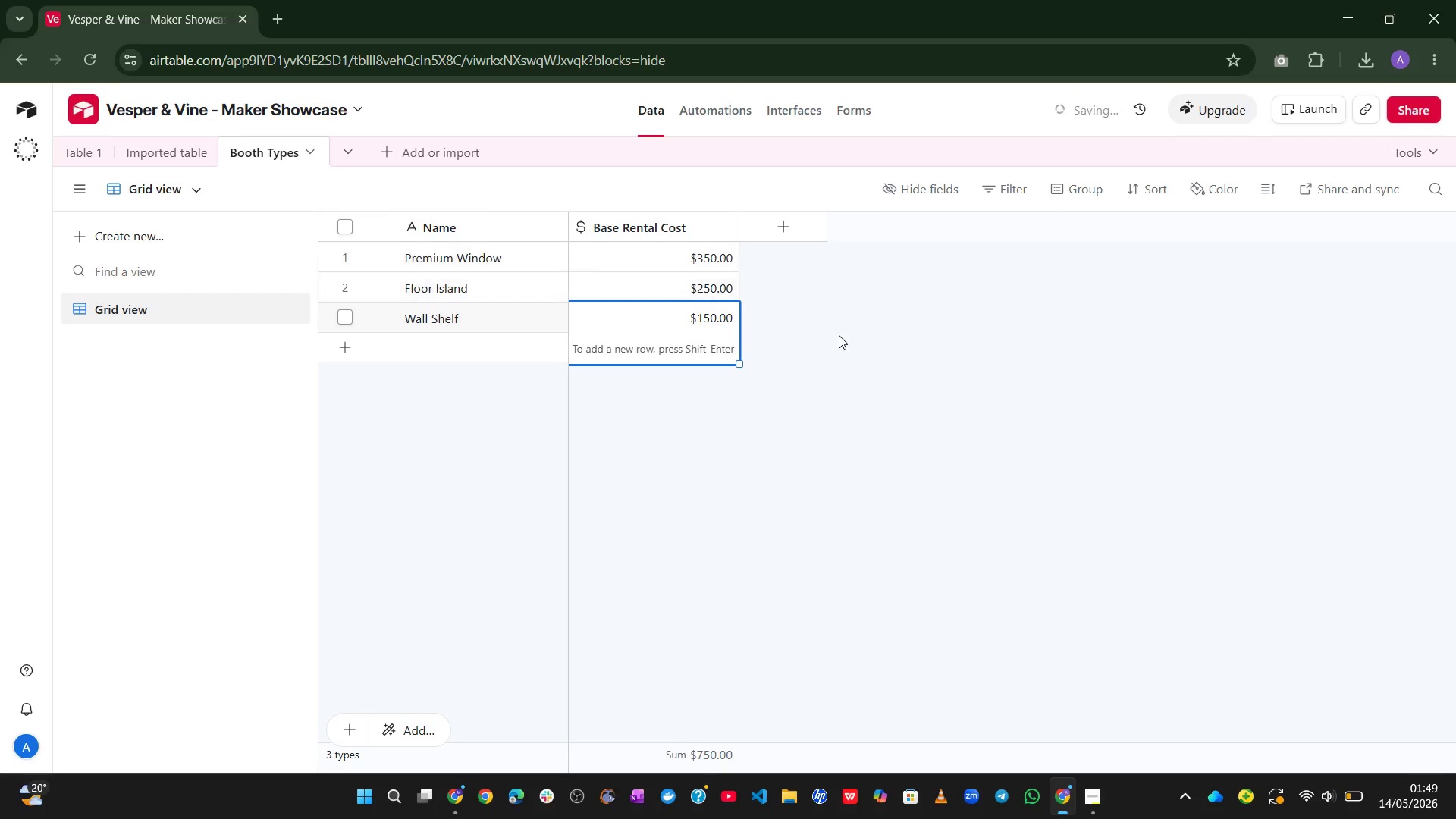 
left_click([907, 366])
 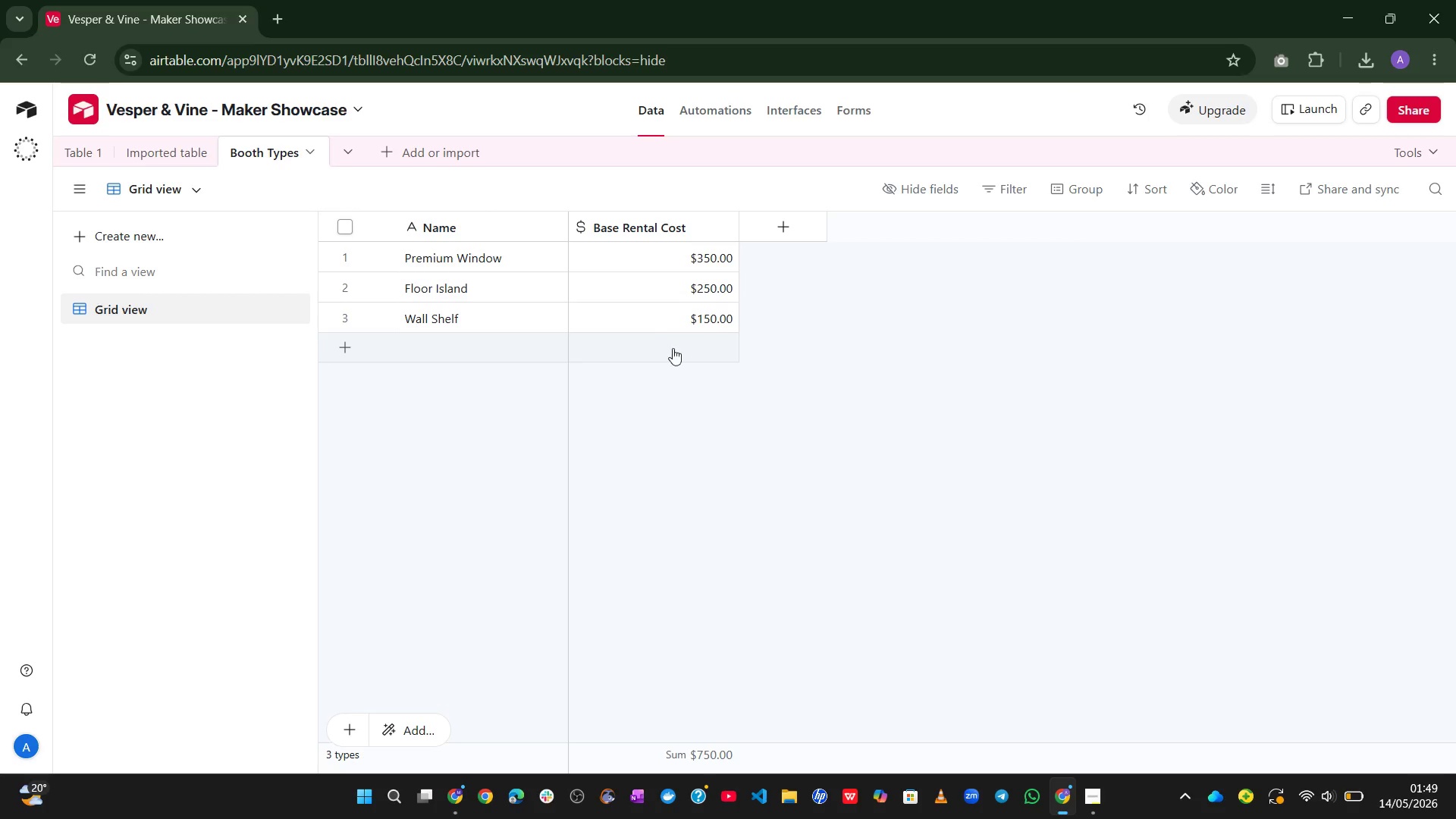 
wait(6.78)
 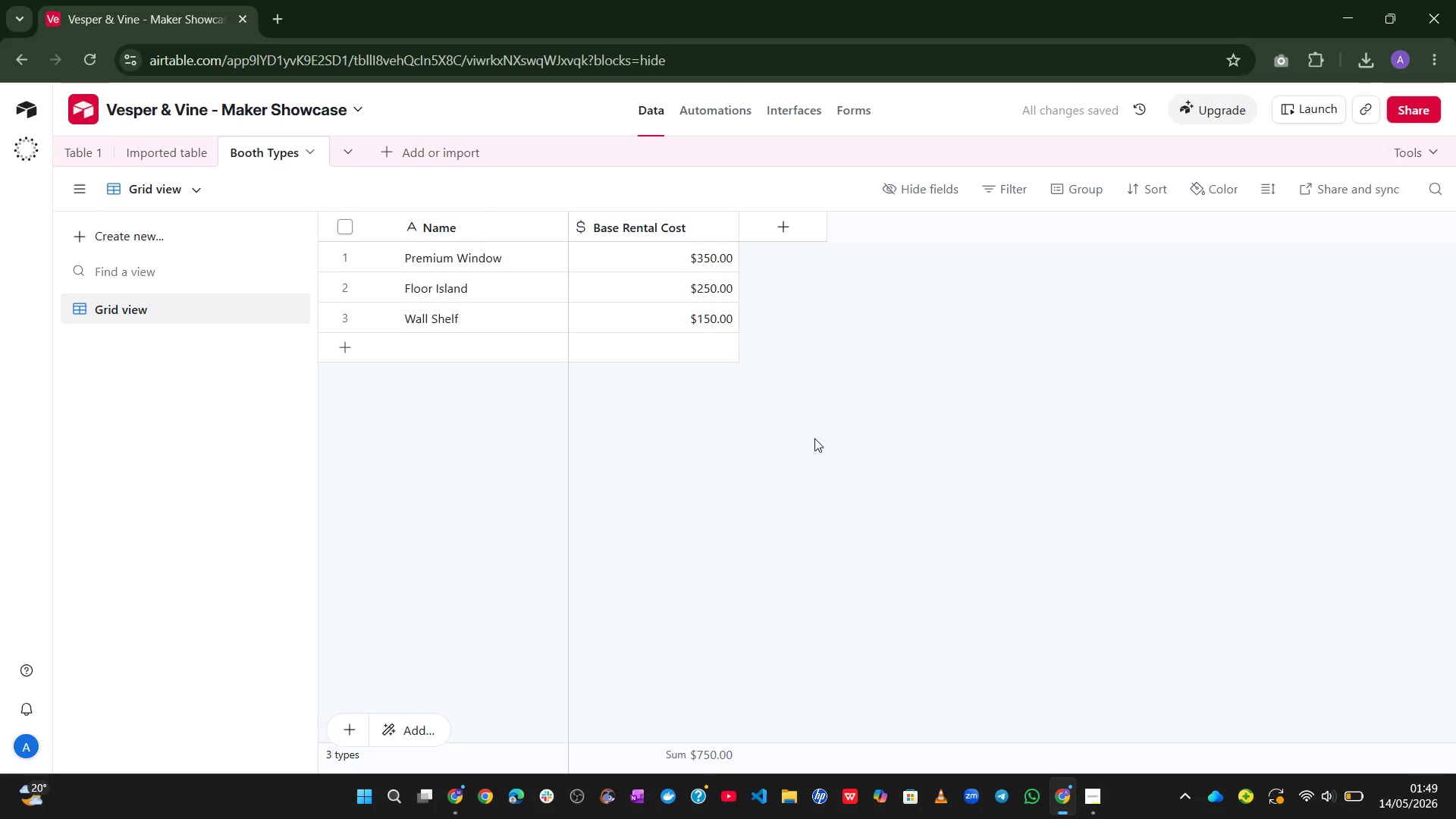 
left_click([387, 148])
 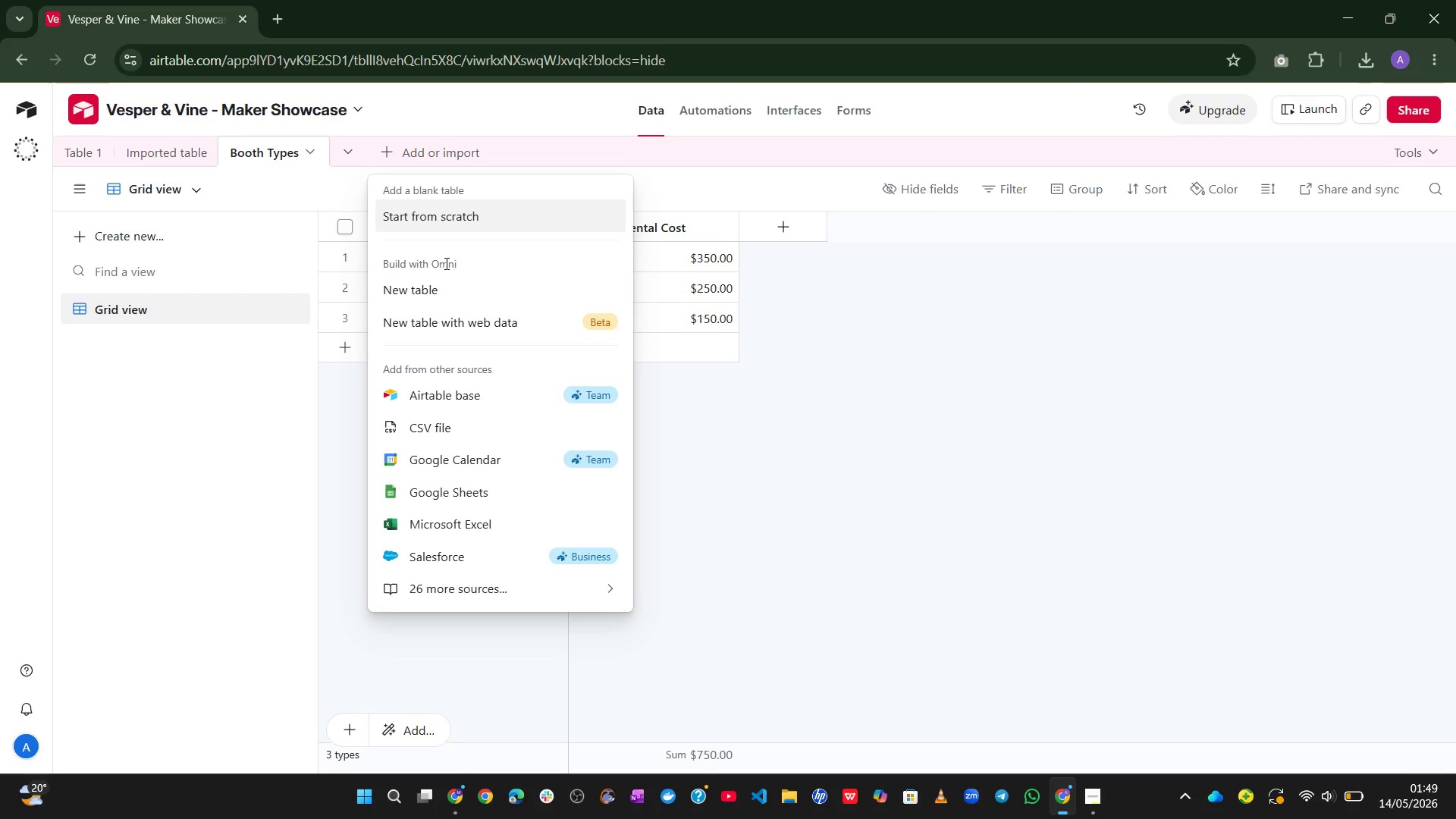 
left_click([482, 212])
 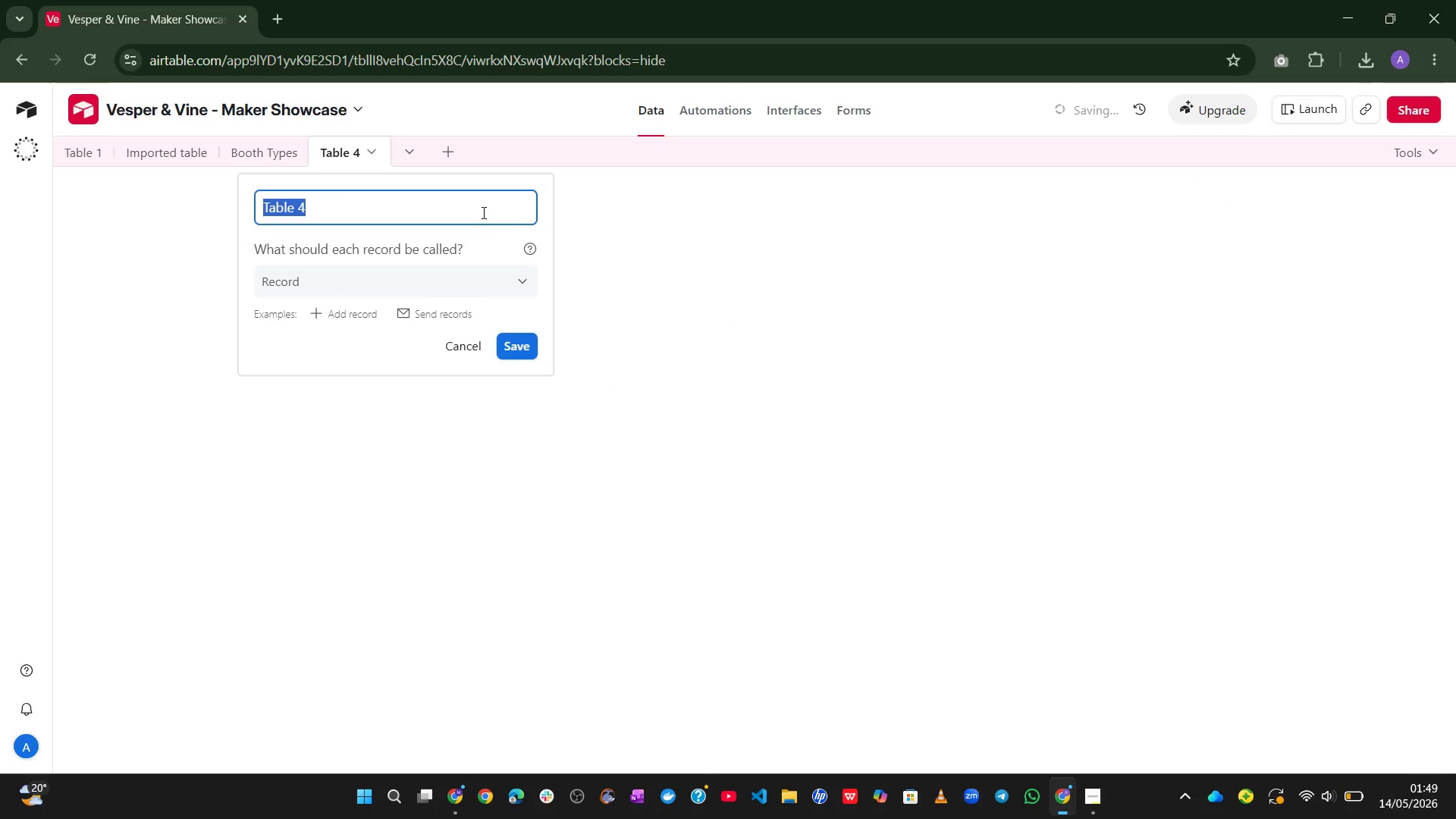 
type(Events )
key(Backspace)
 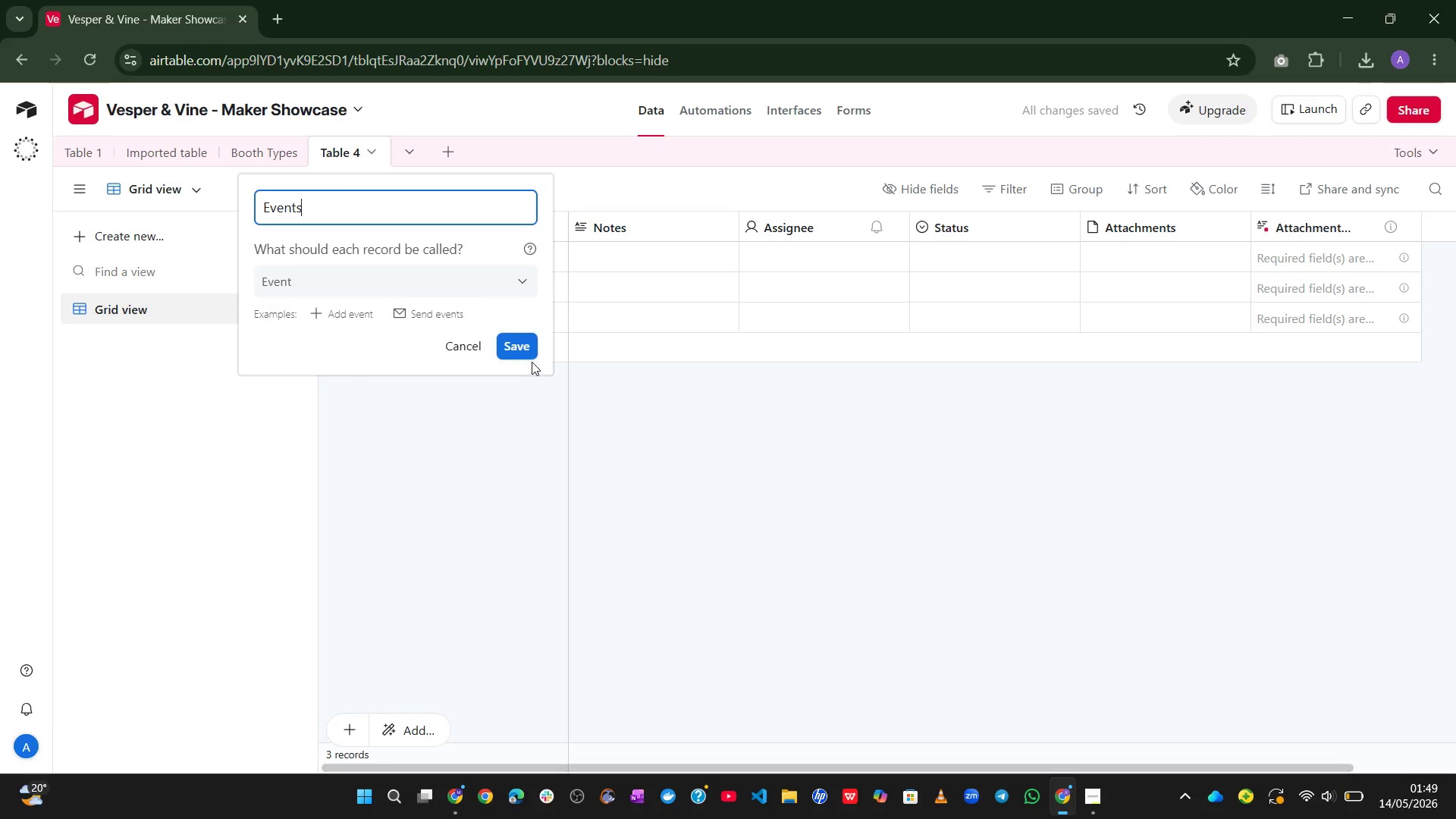 
left_click([512, 343])
 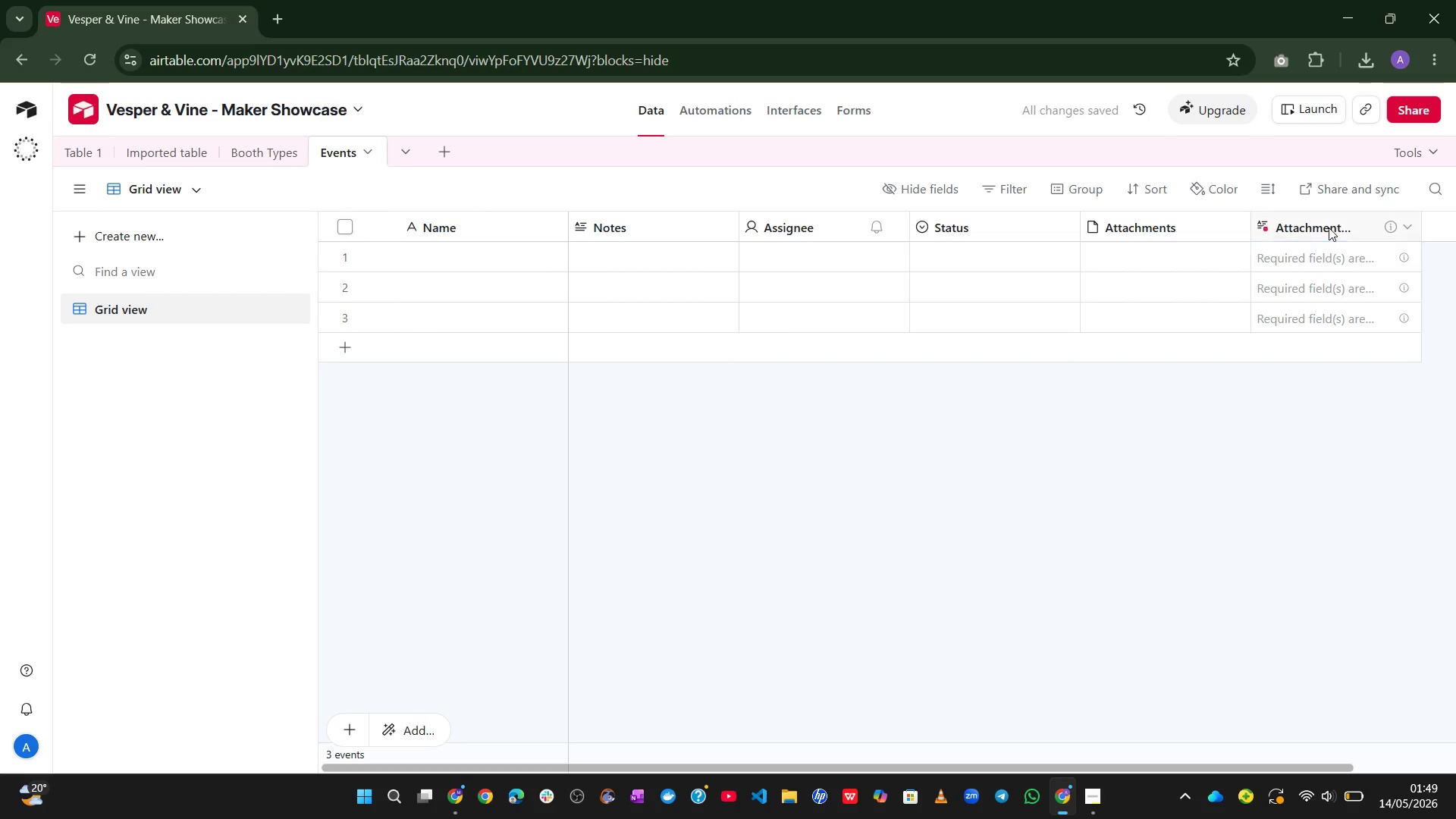 
right_click([1315, 216])
 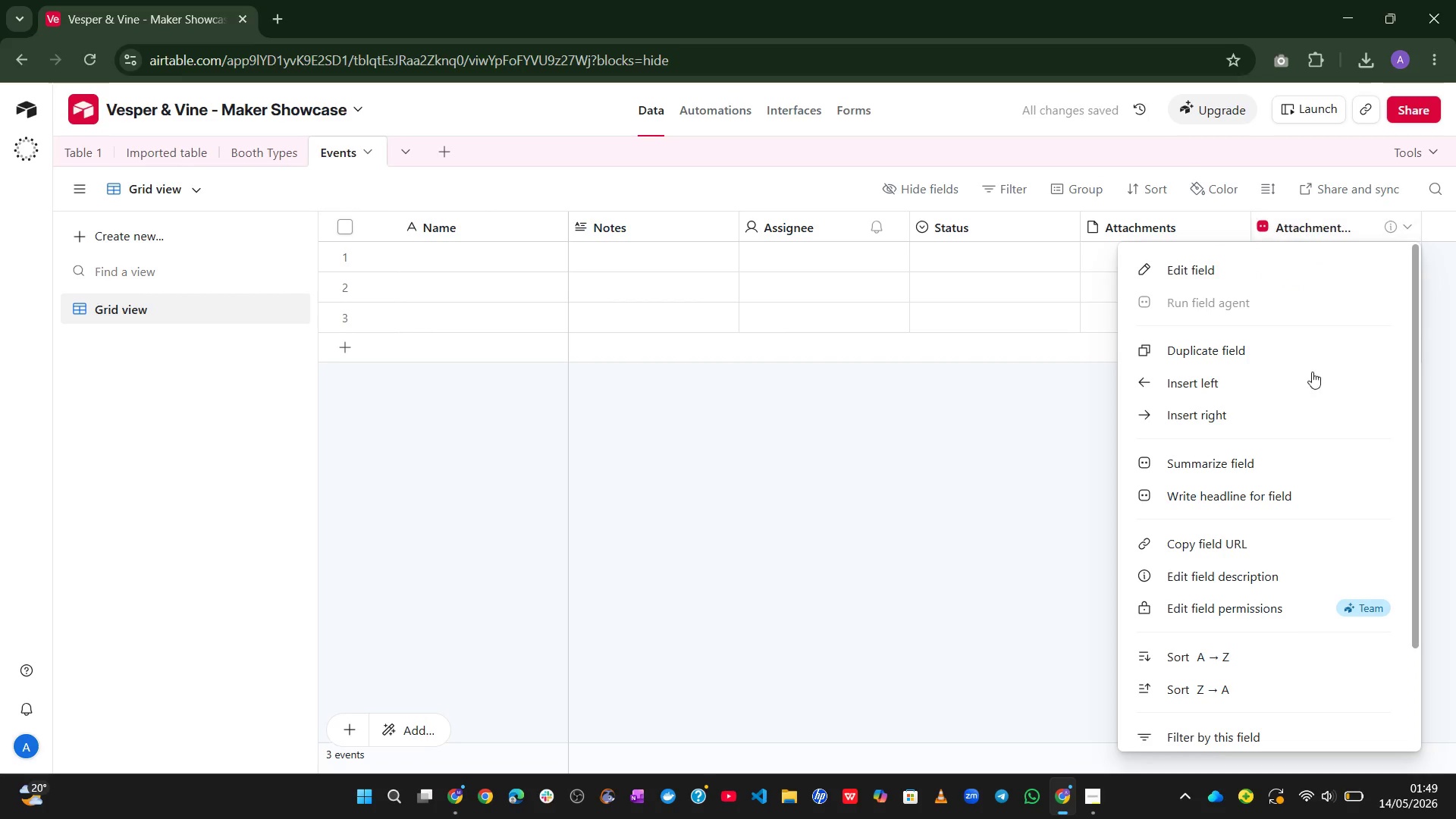 
mouse_move([1272, 673])
 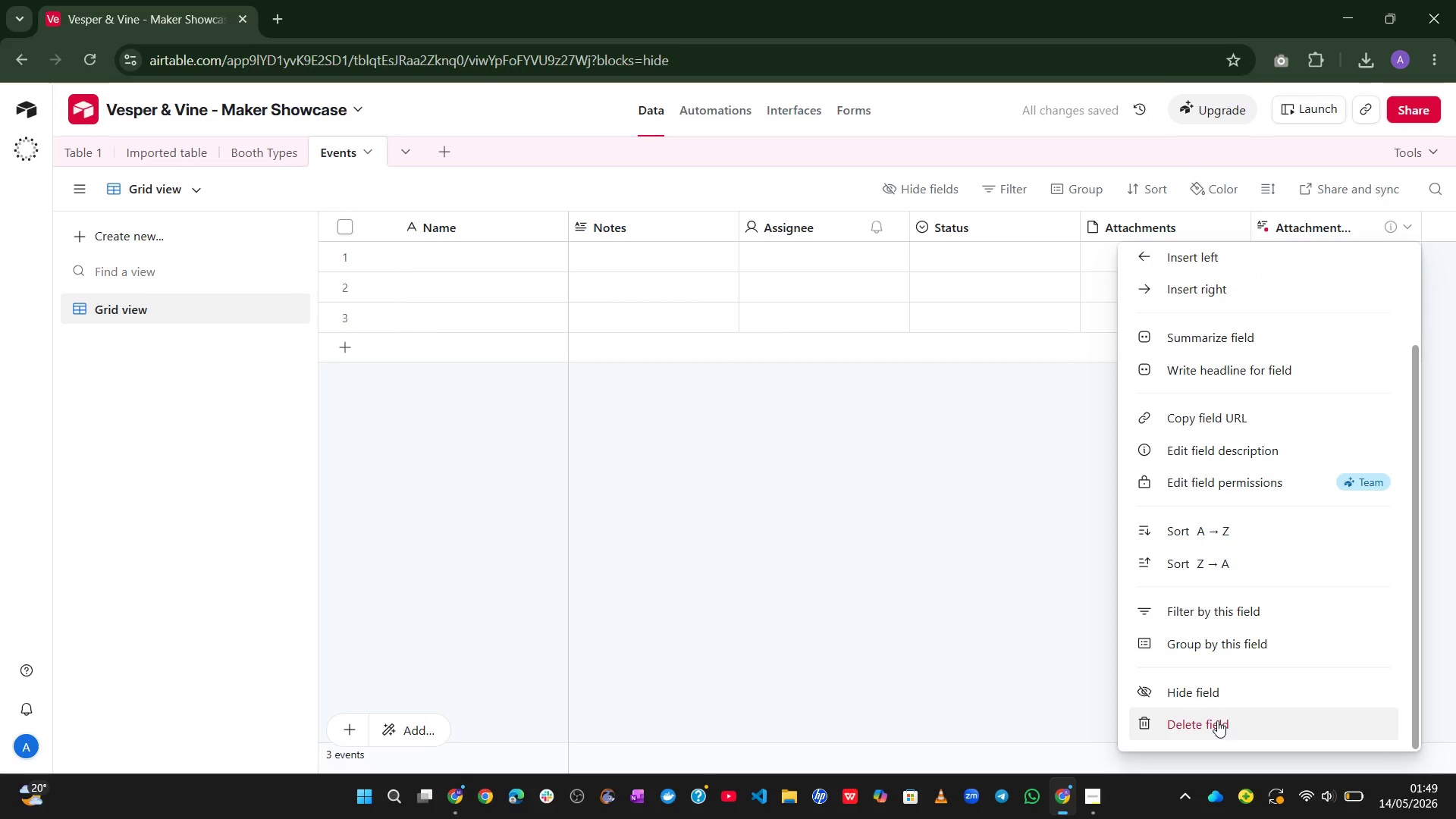 
left_click([1217, 720])
 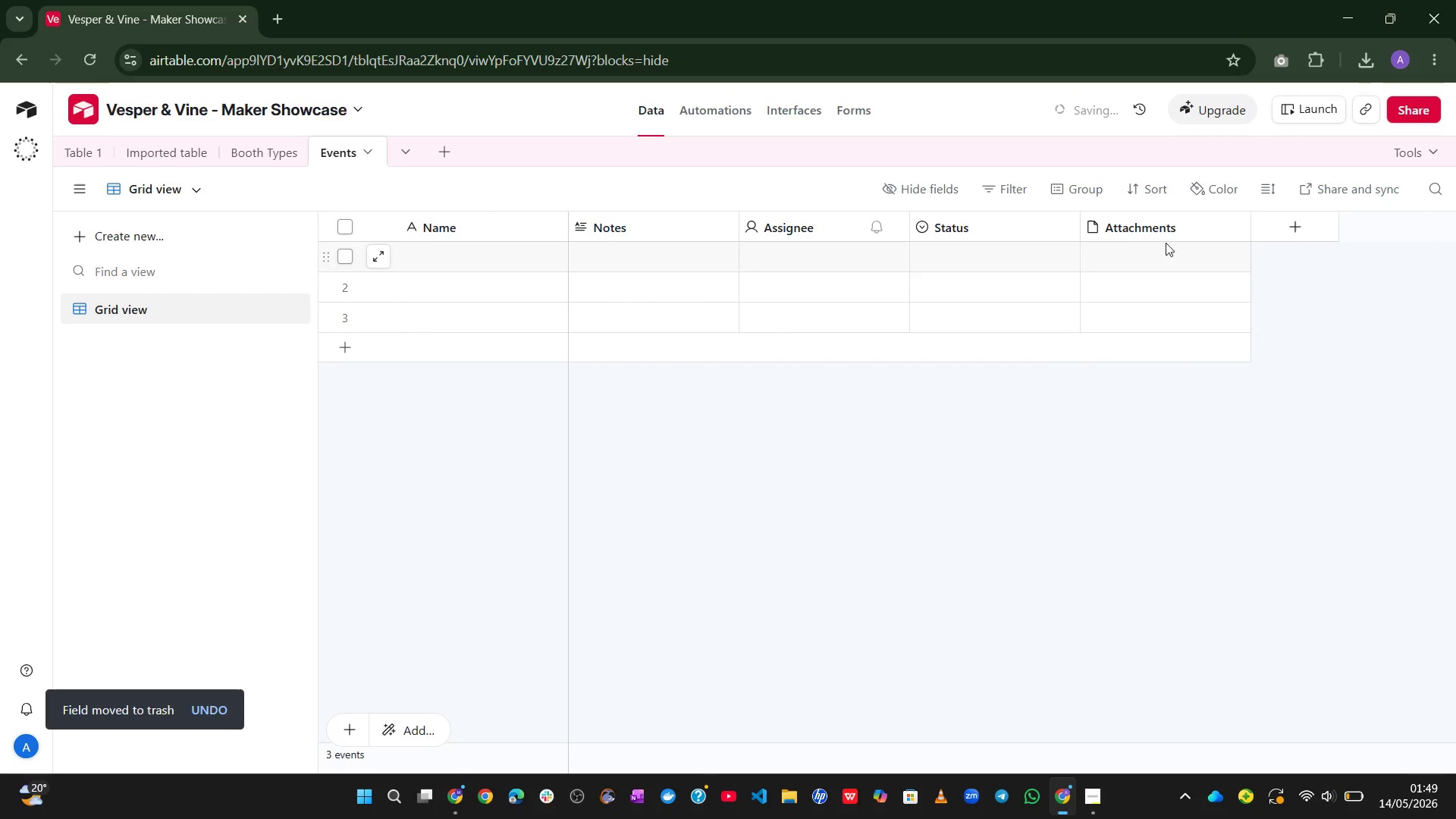 
right_click([1161, 231])
 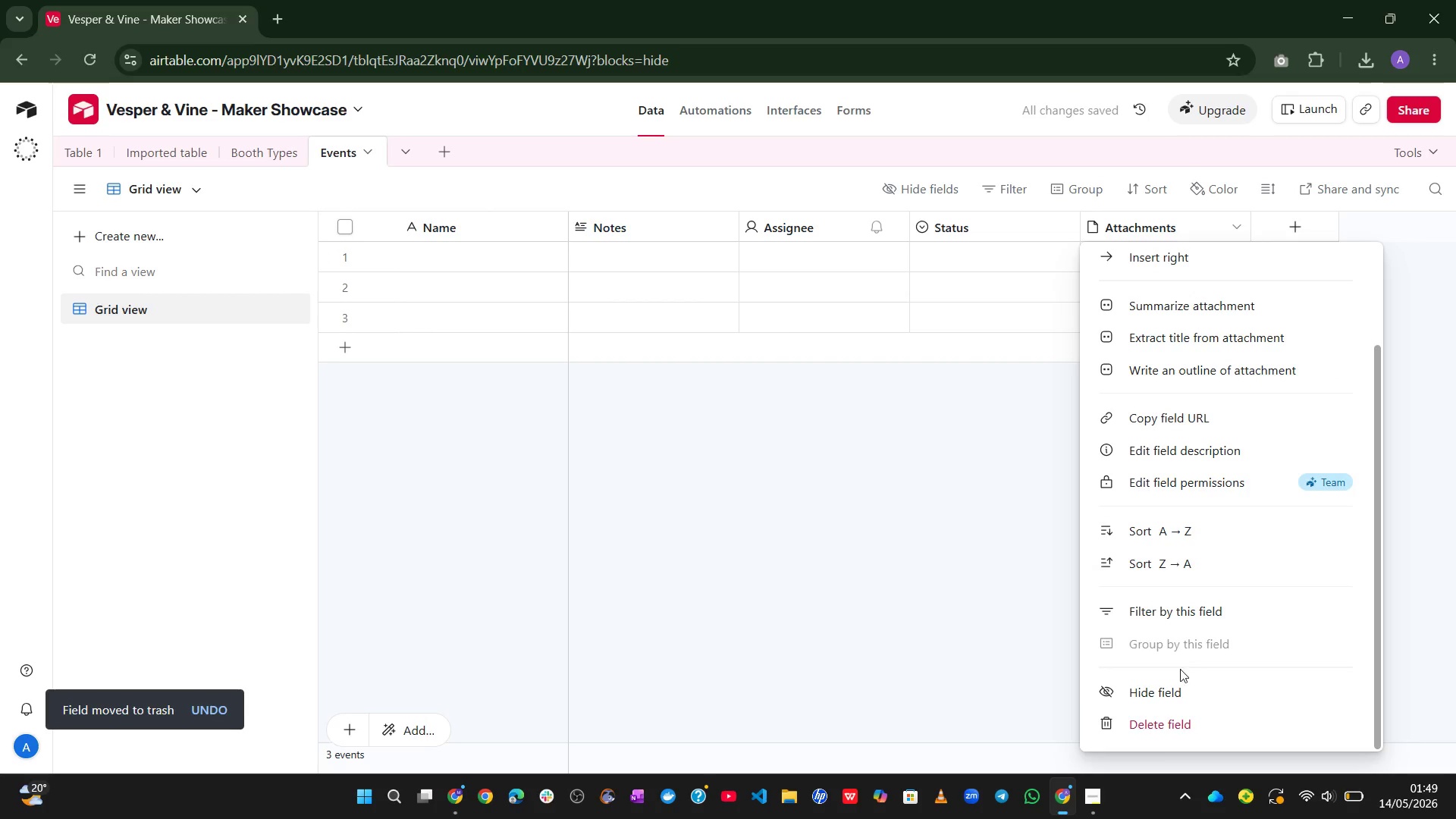 
left_click([1176, 715])
 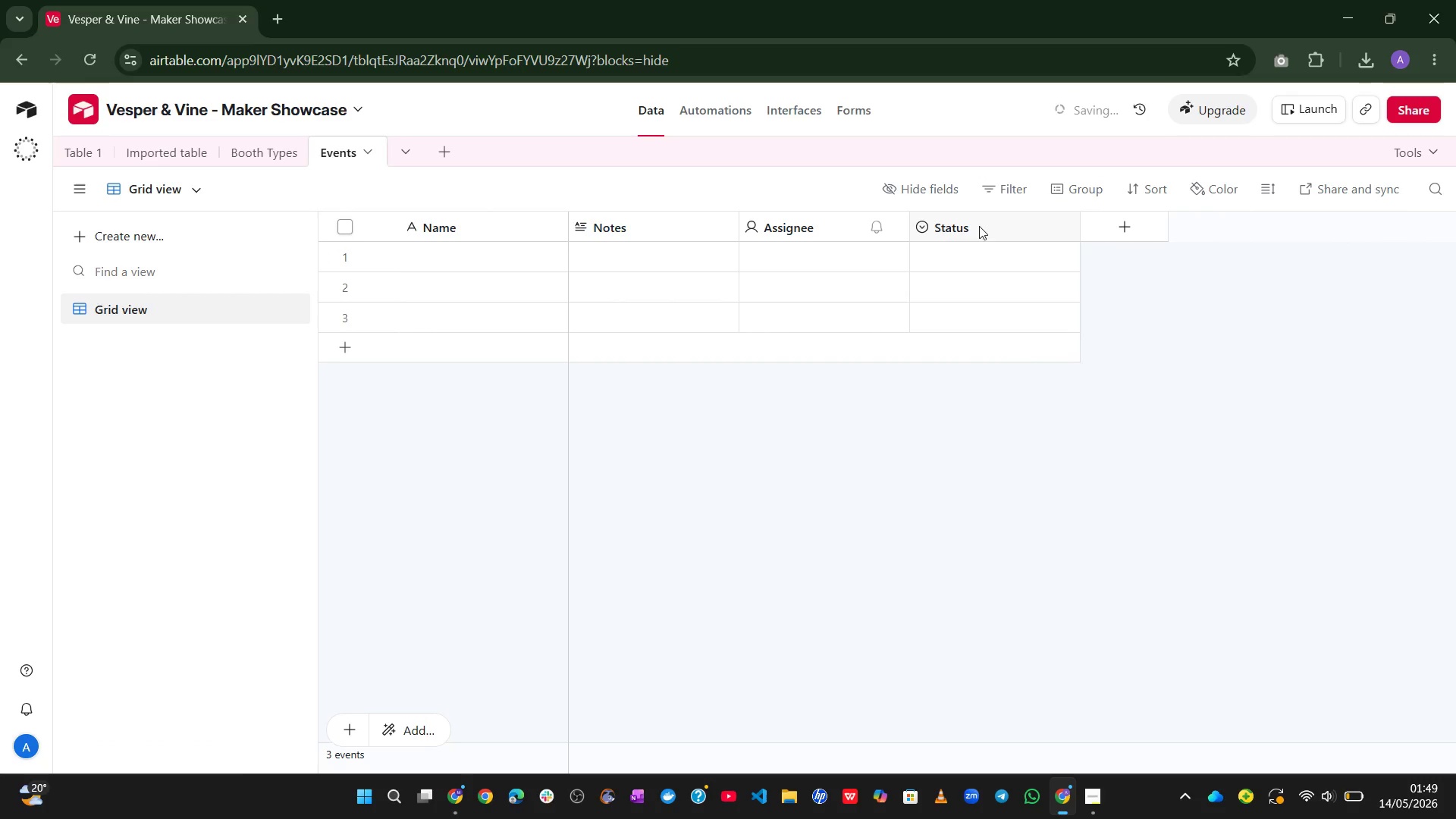 
right_click([984, 230])
 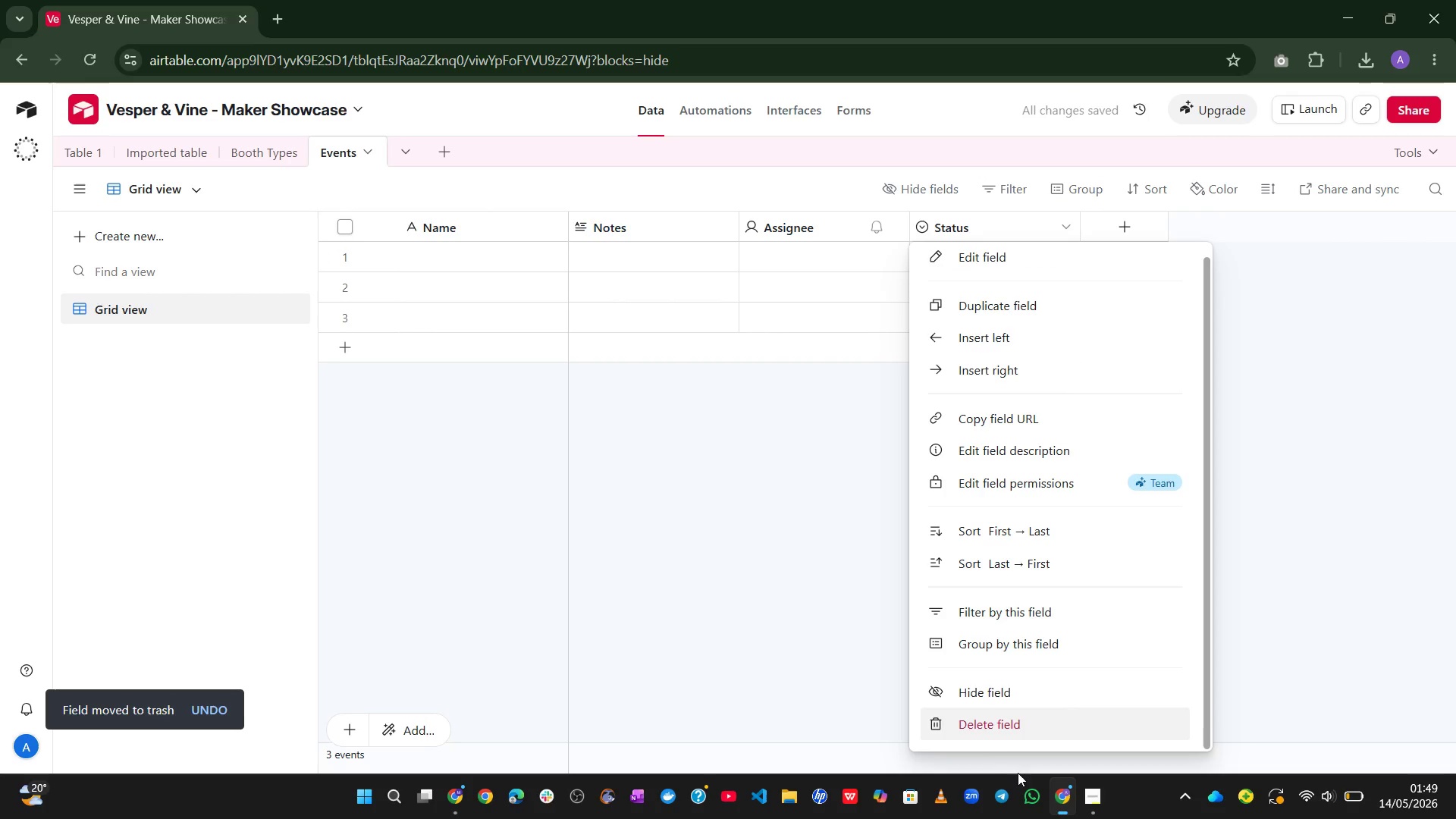 
left_click([995, 737])
 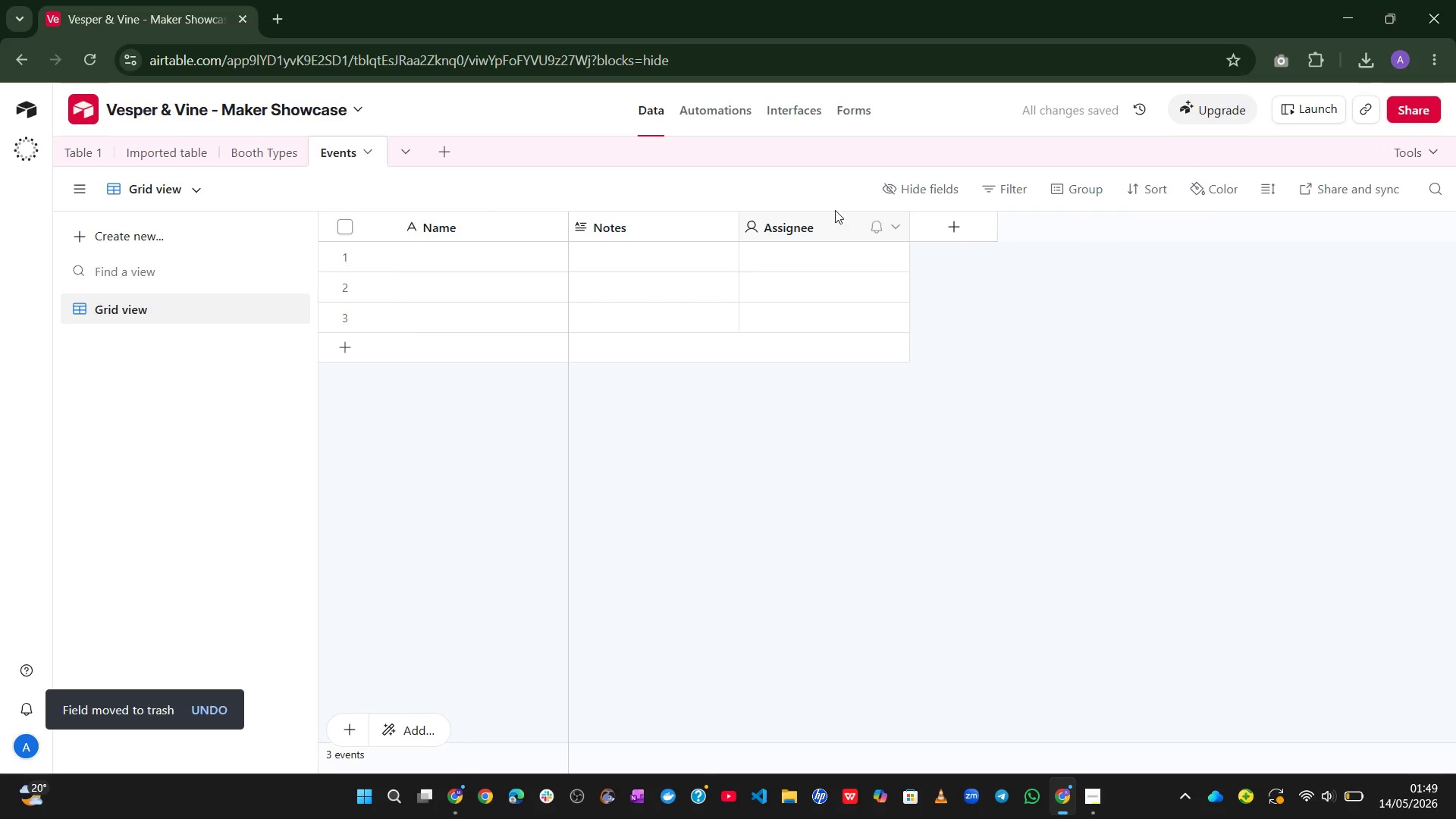 
right_click([825, 225])
 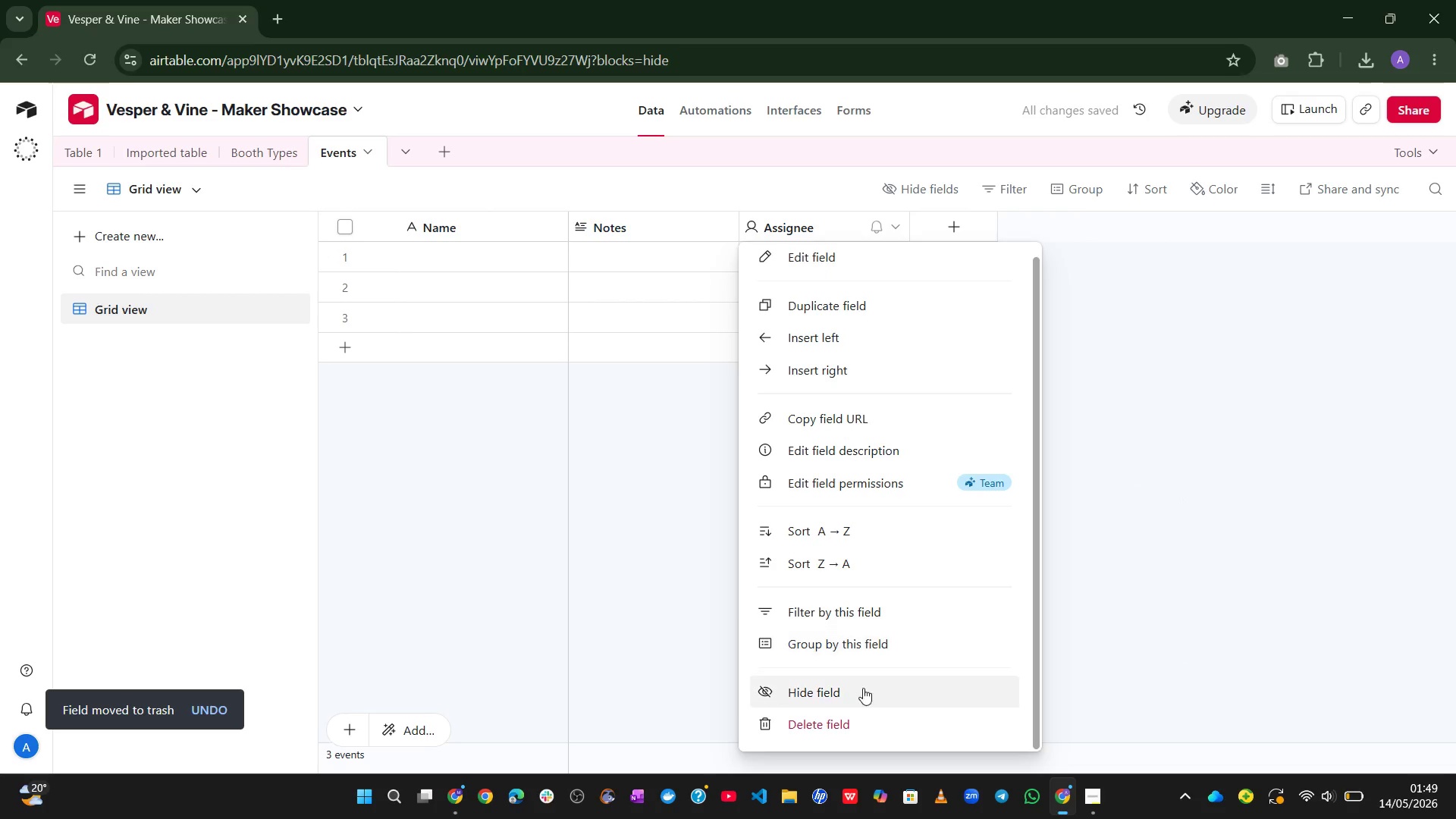 
left_click([850, 739])
 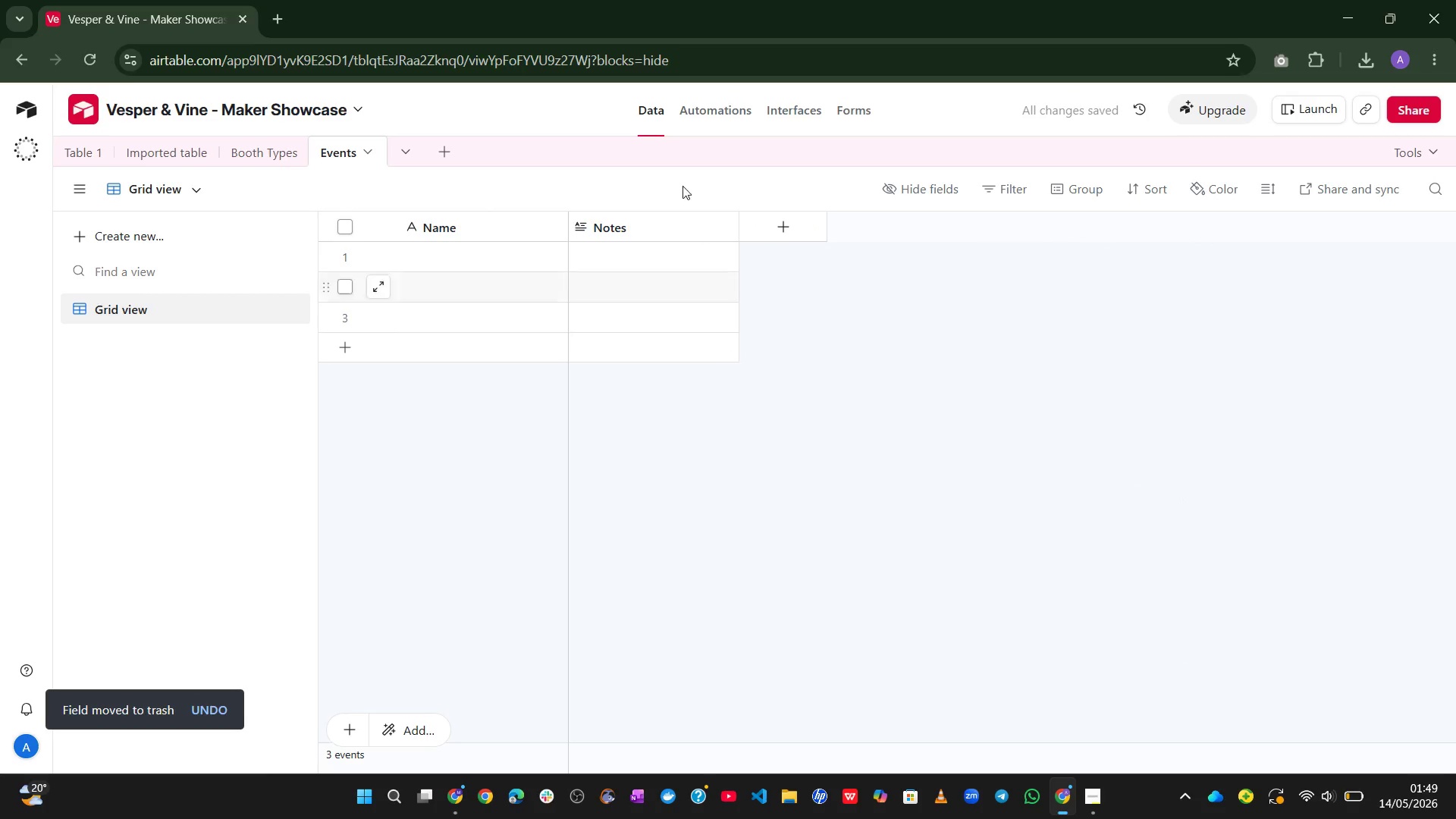 
right_click([660, 231])
 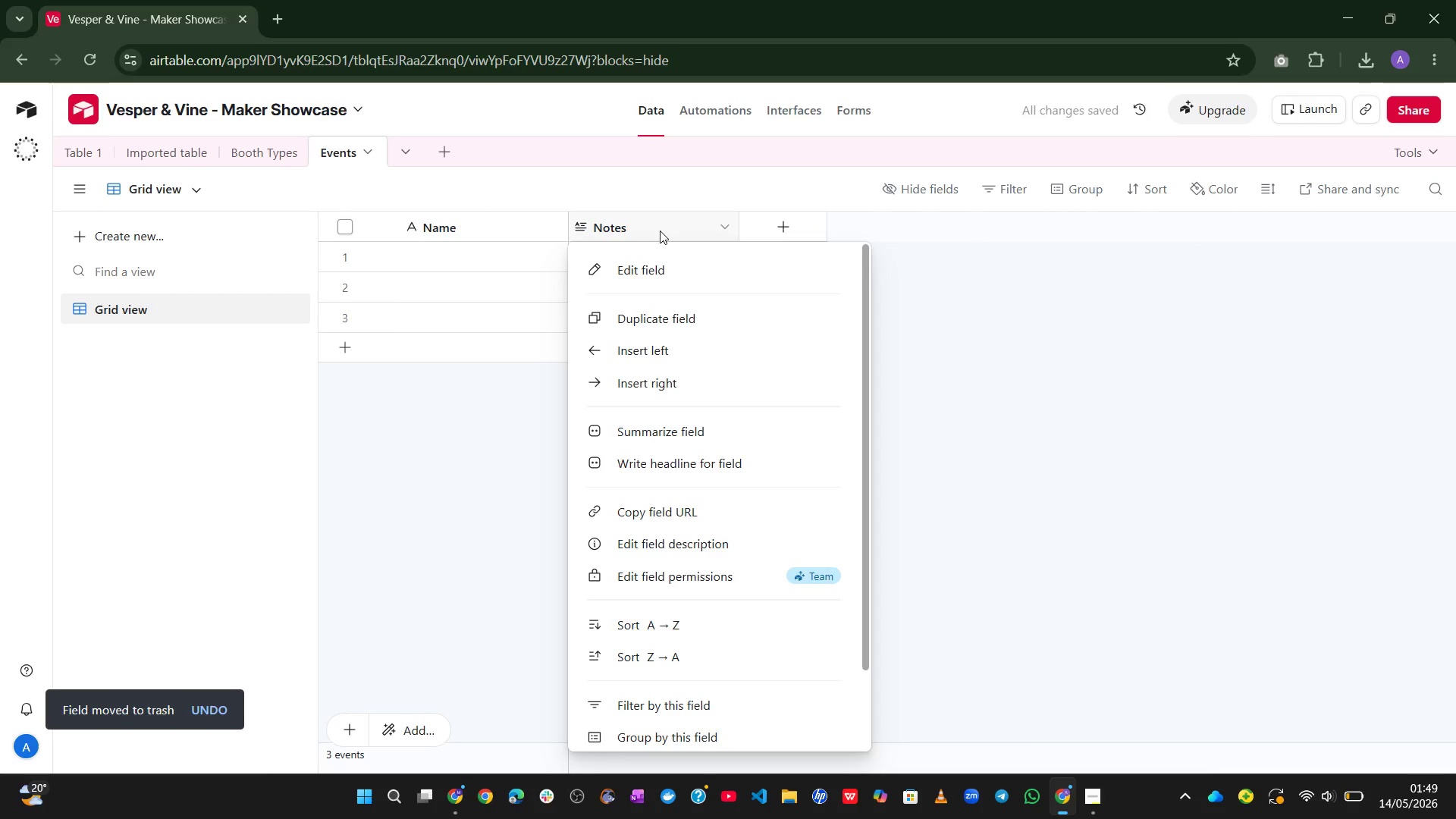 
left_click([660, 231])
 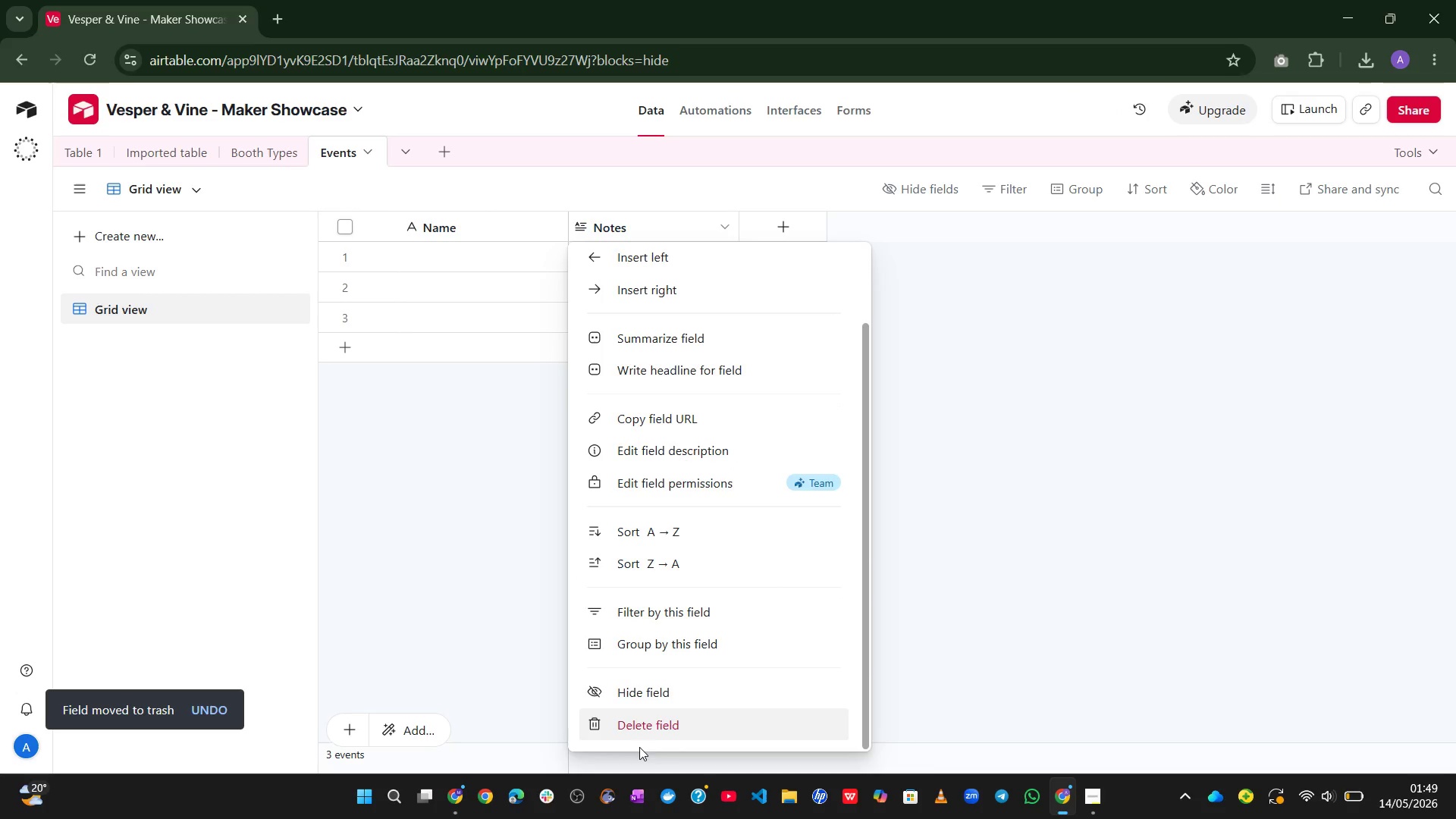 
left_click([626, 725])
 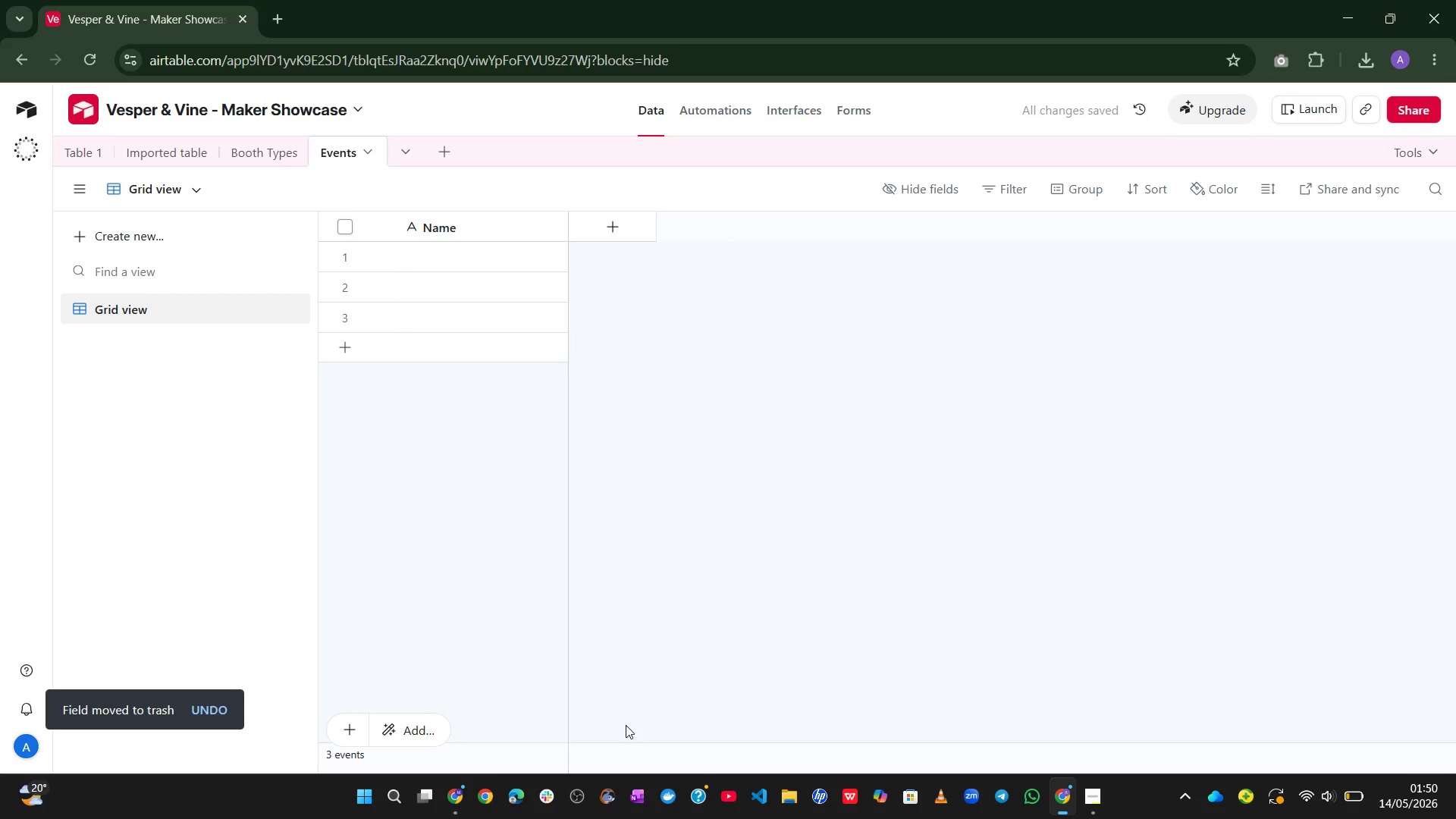 
wait(8.19)
 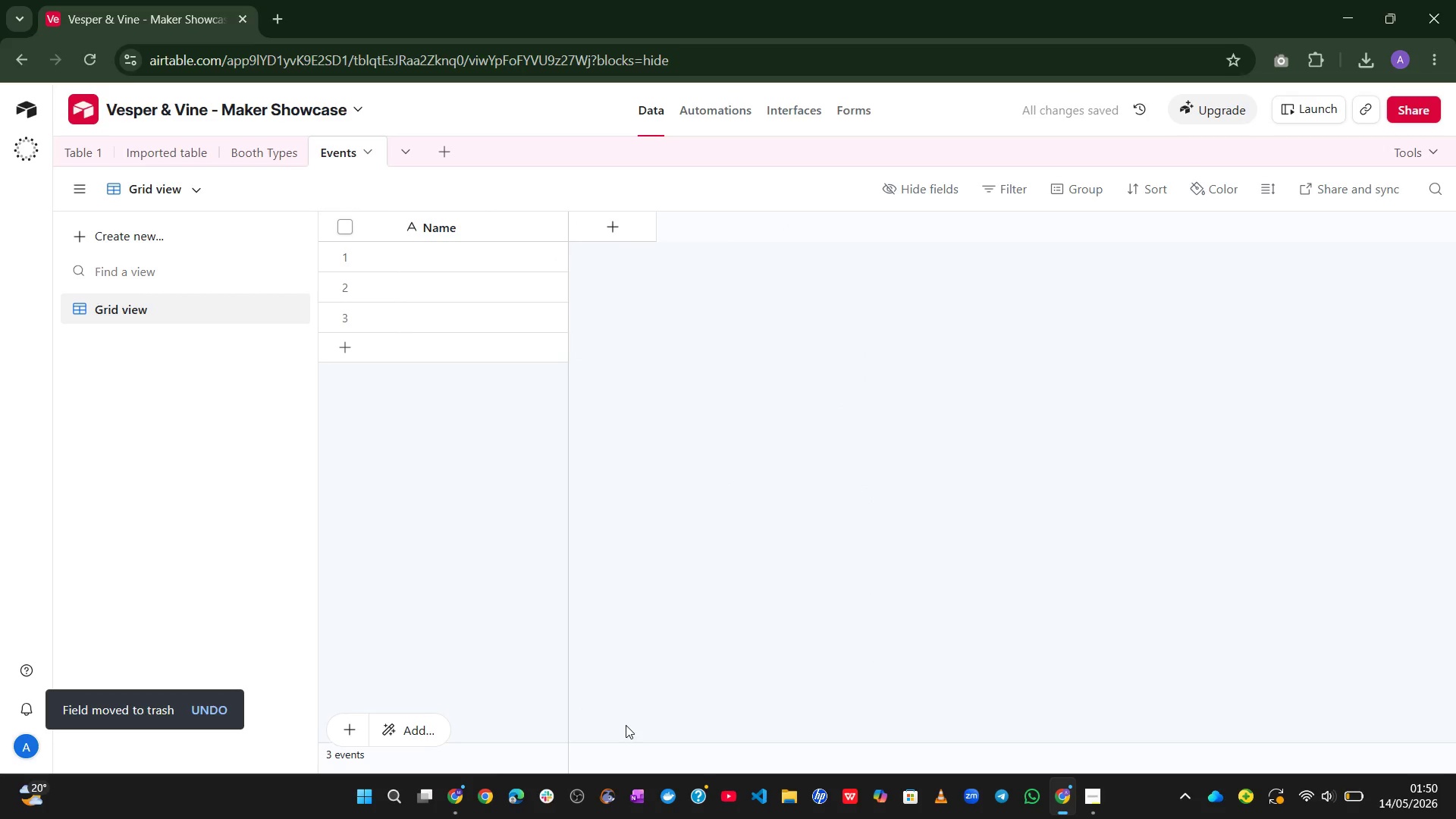 
left_click([158, 153])
 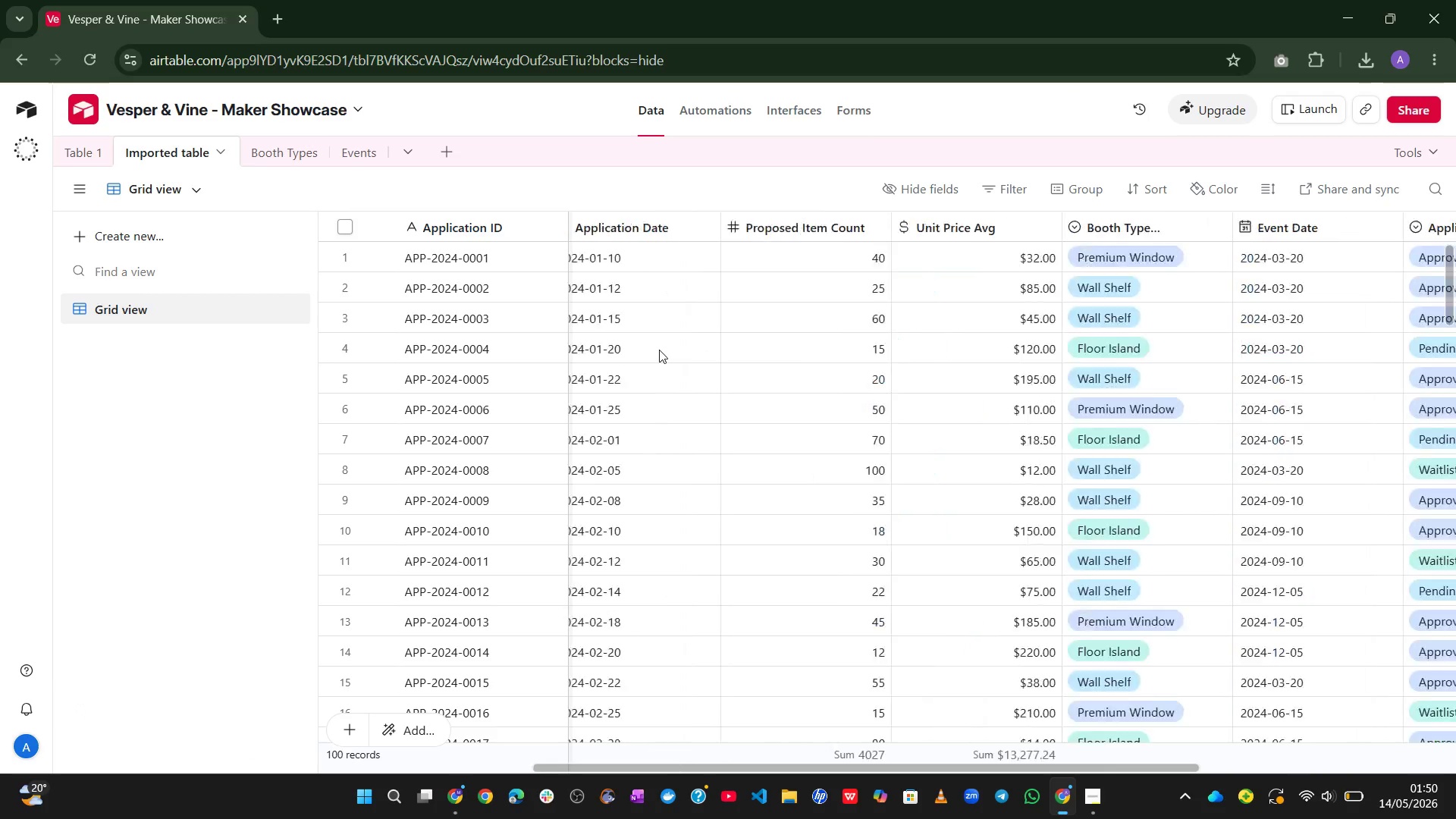 
left_click([352, 165])
 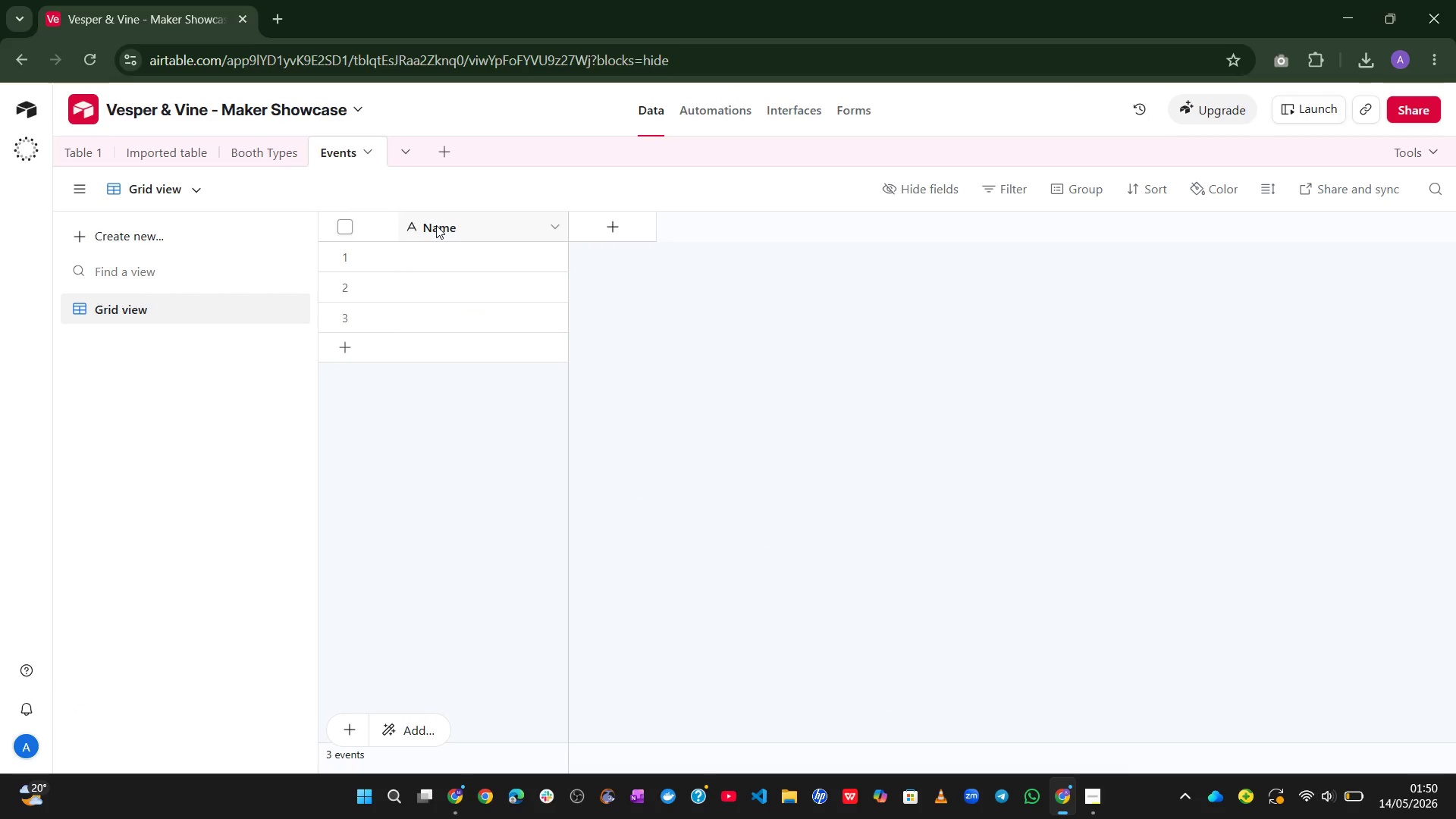 
double_click([436, 225])
 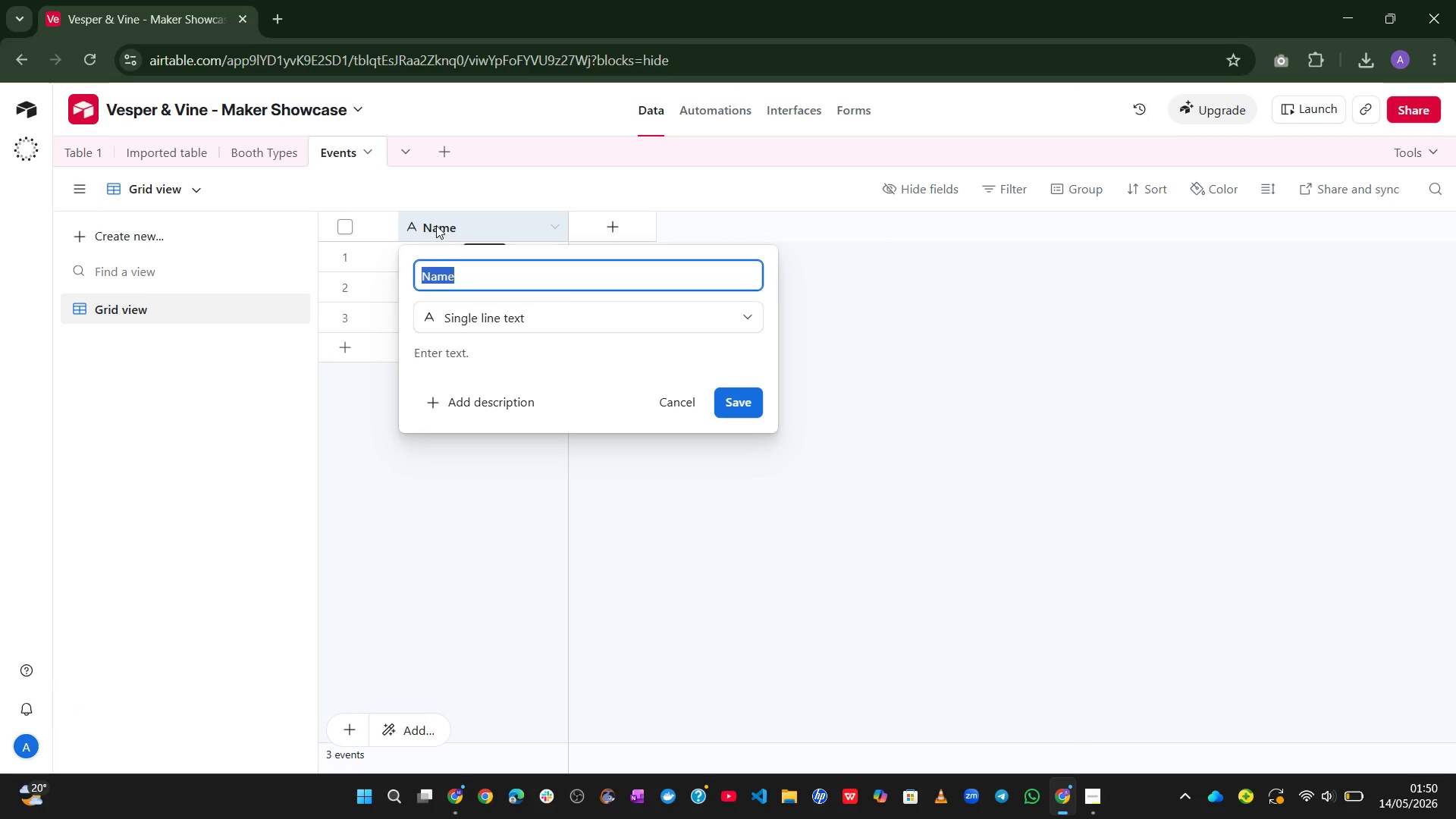 
type(Event Name)
 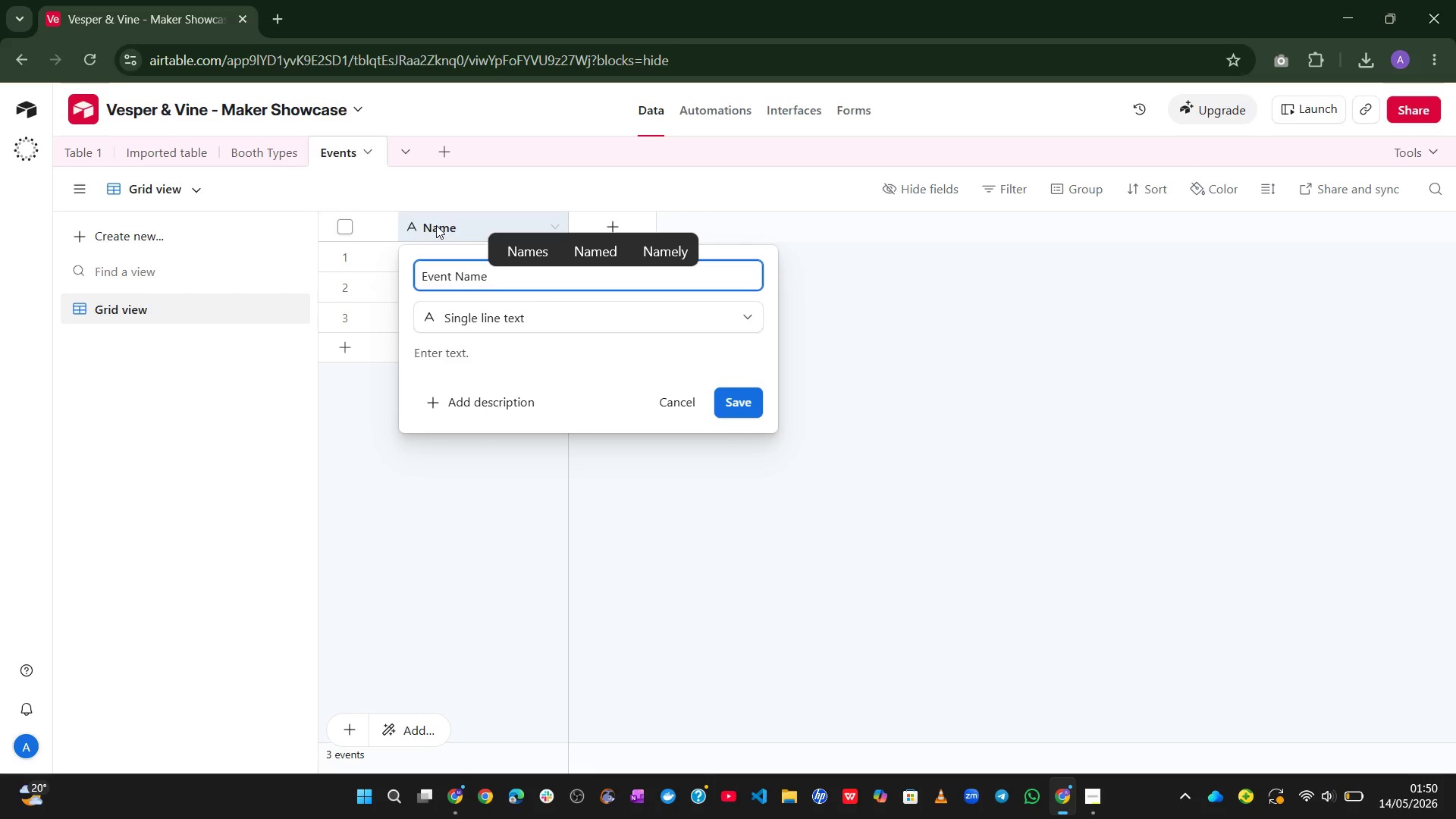 
left_click([737, 401])
 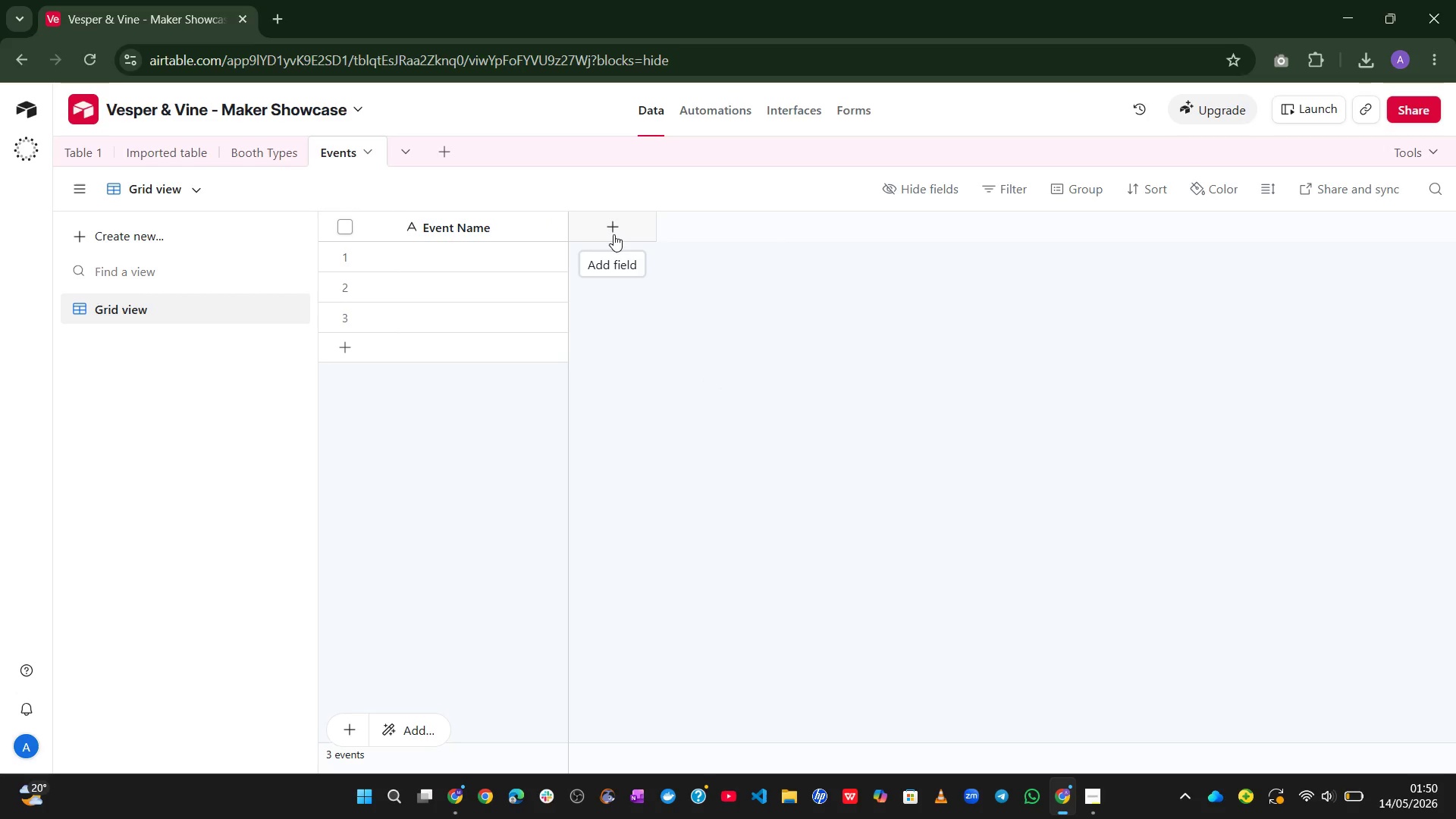 
wait(13.31)
 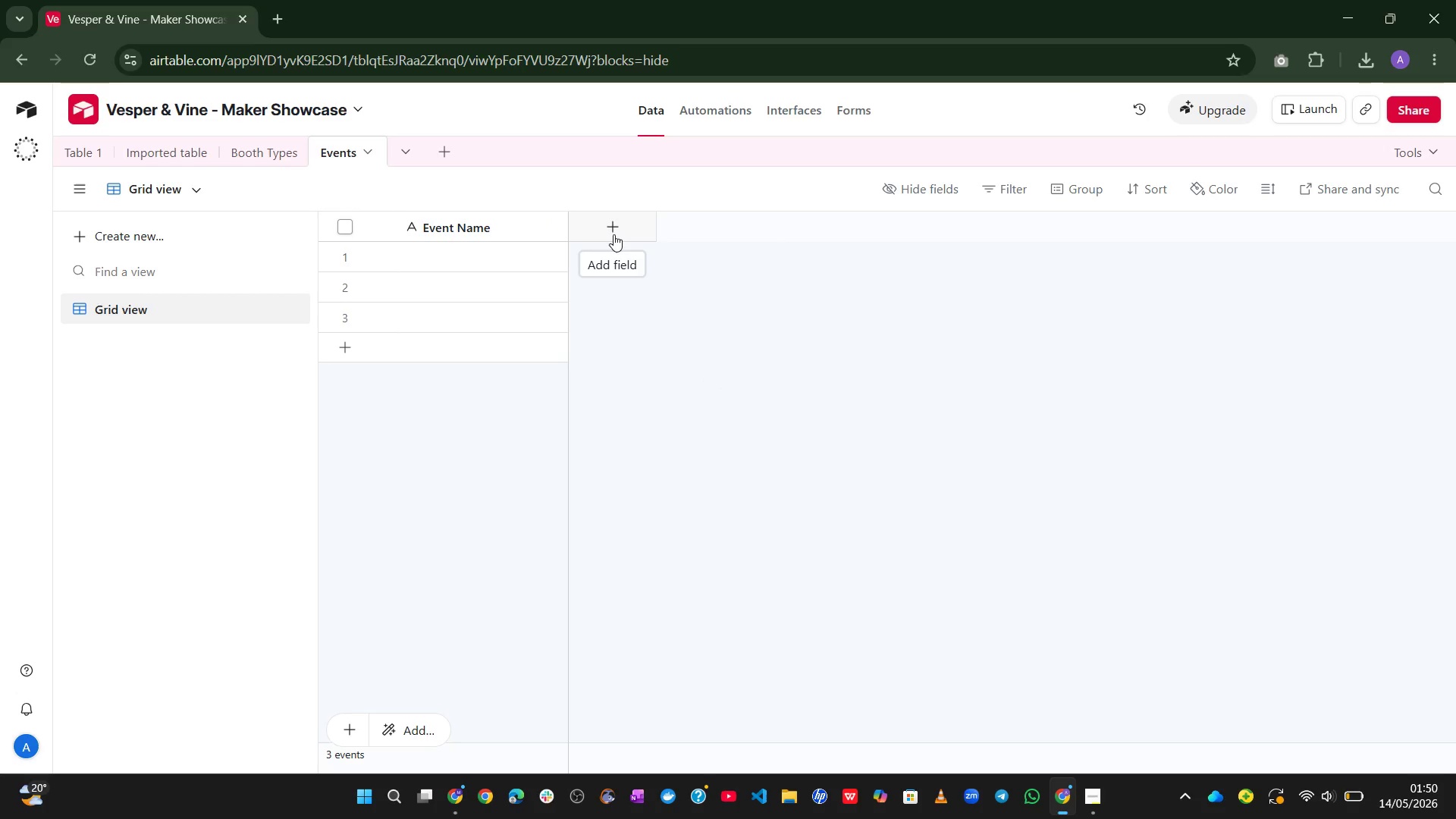 
left_click([613, 234])
 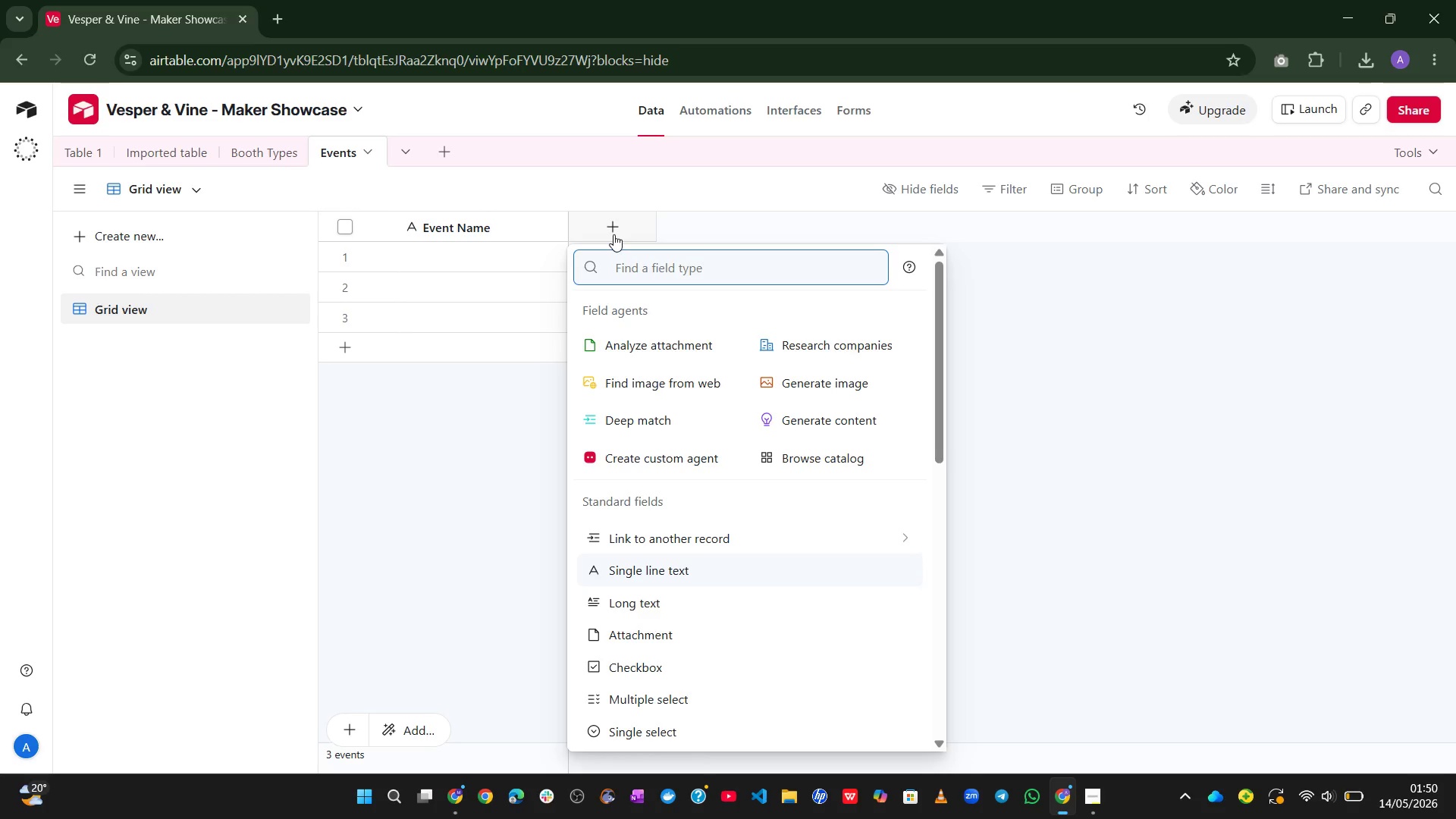 
type(dat)
 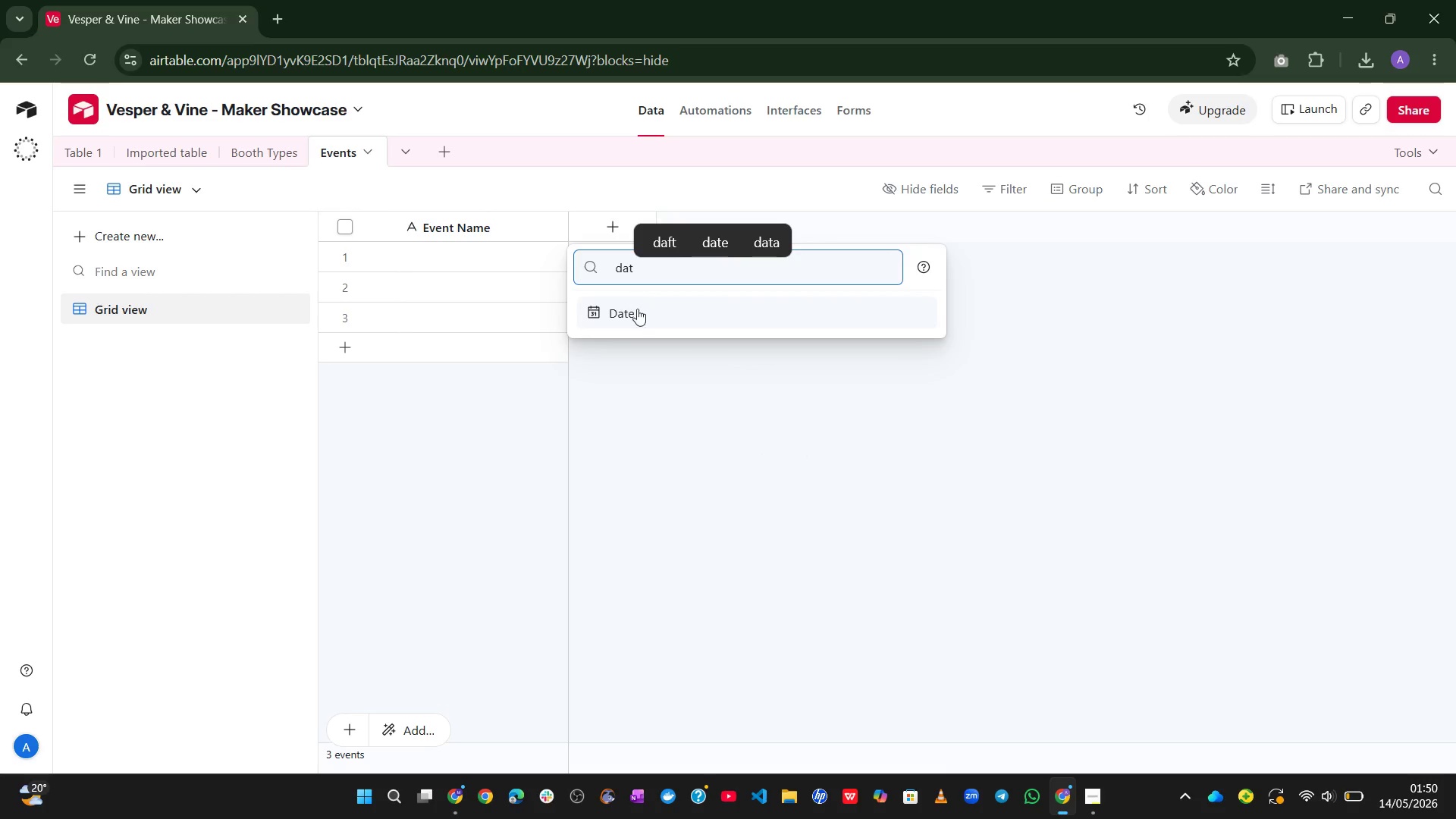 
left_click([639, 316])
 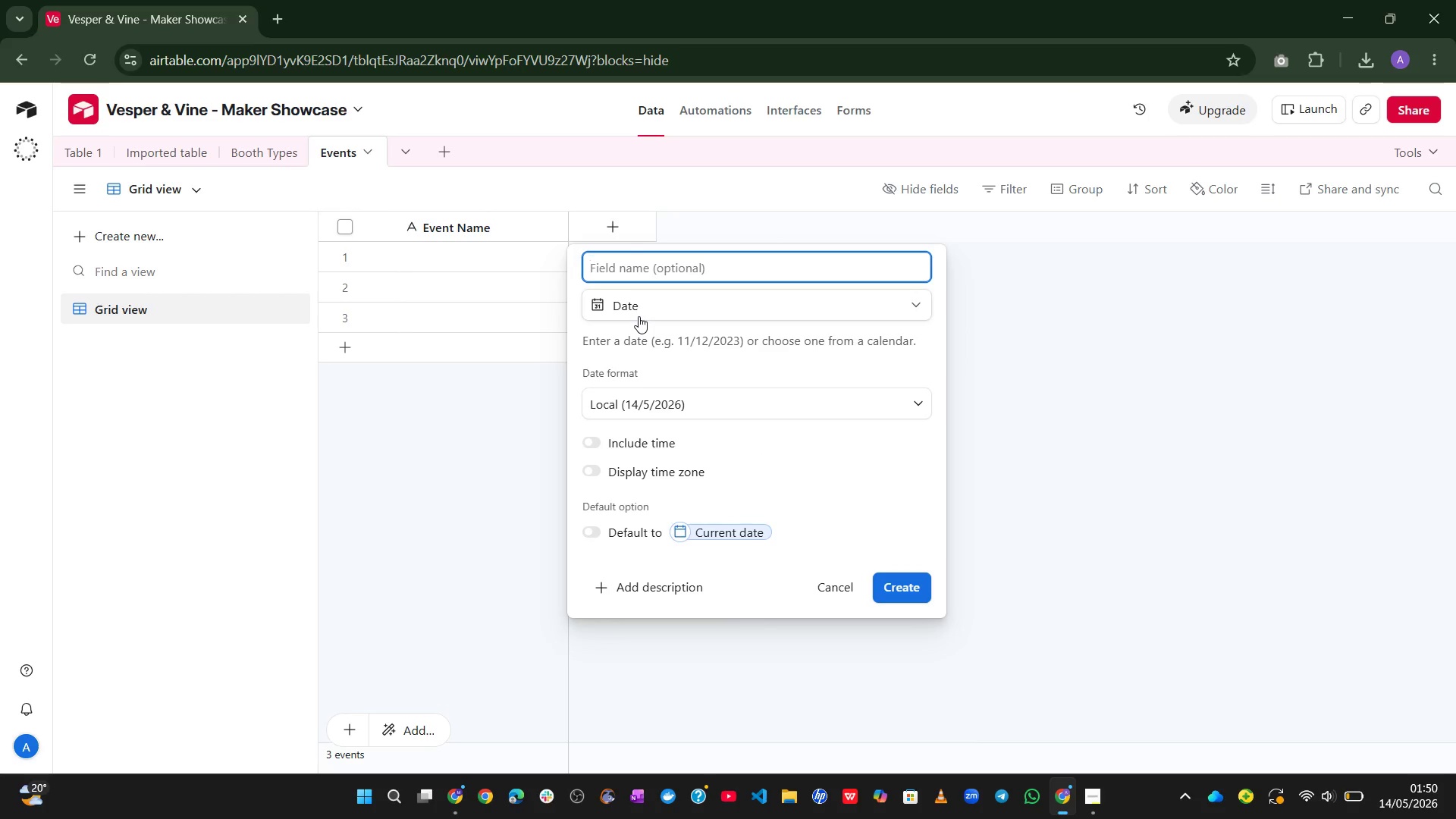 
type(Ee)
key(Backspace)
type(vent Date)
 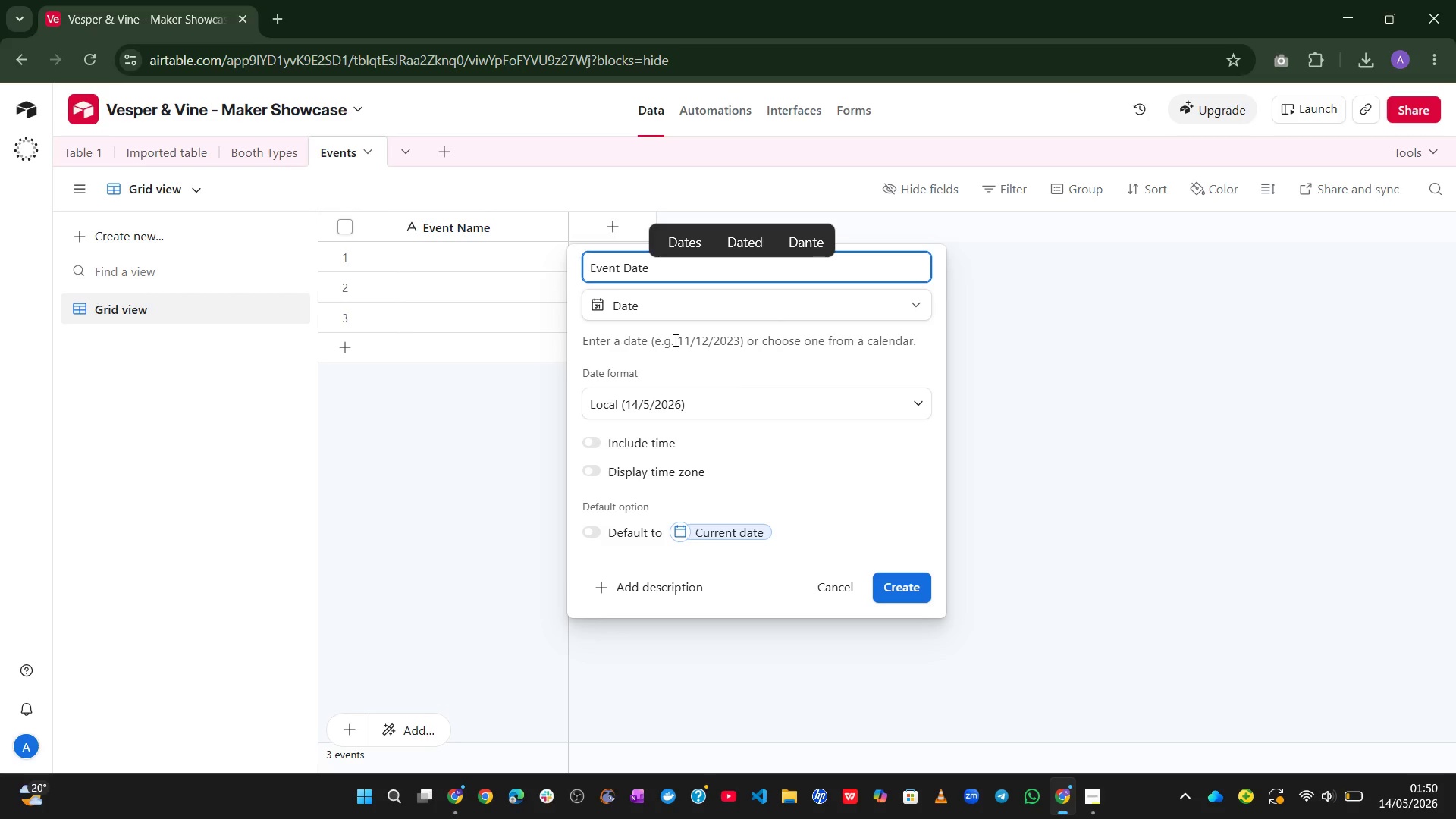 
left_click([846, 408])
 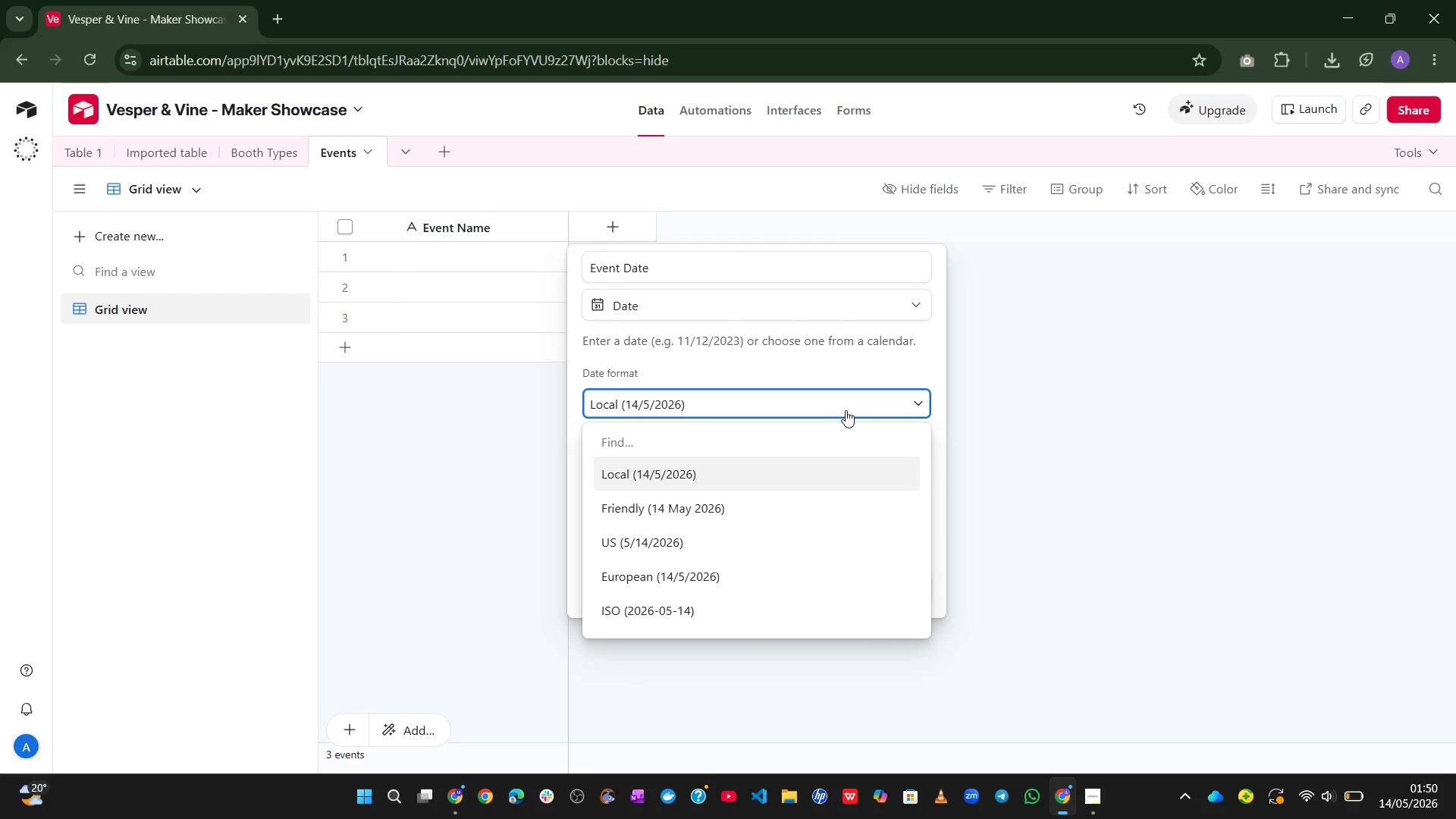 
left_click([846, 410])
 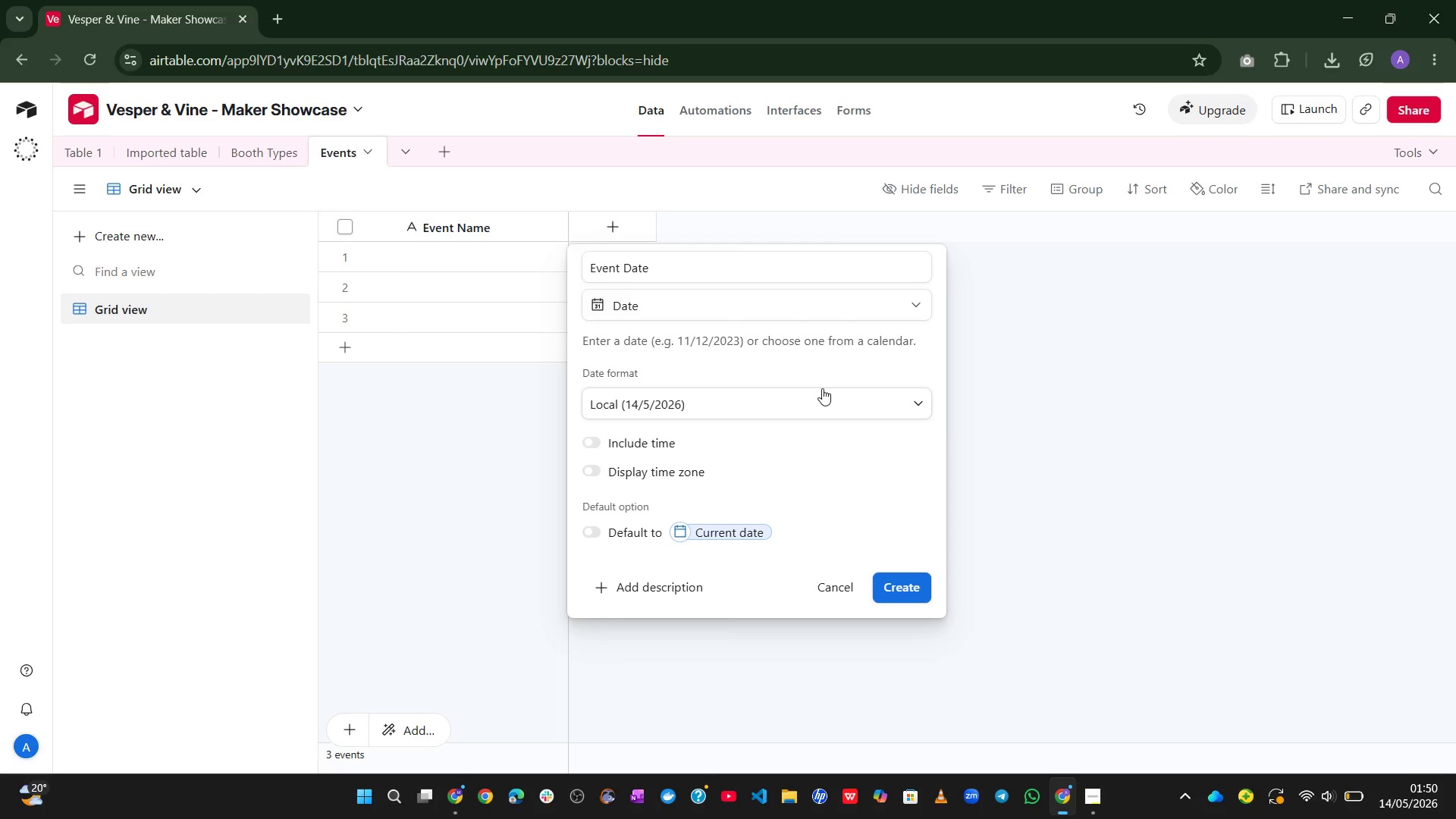 
left_click([797, 400])
 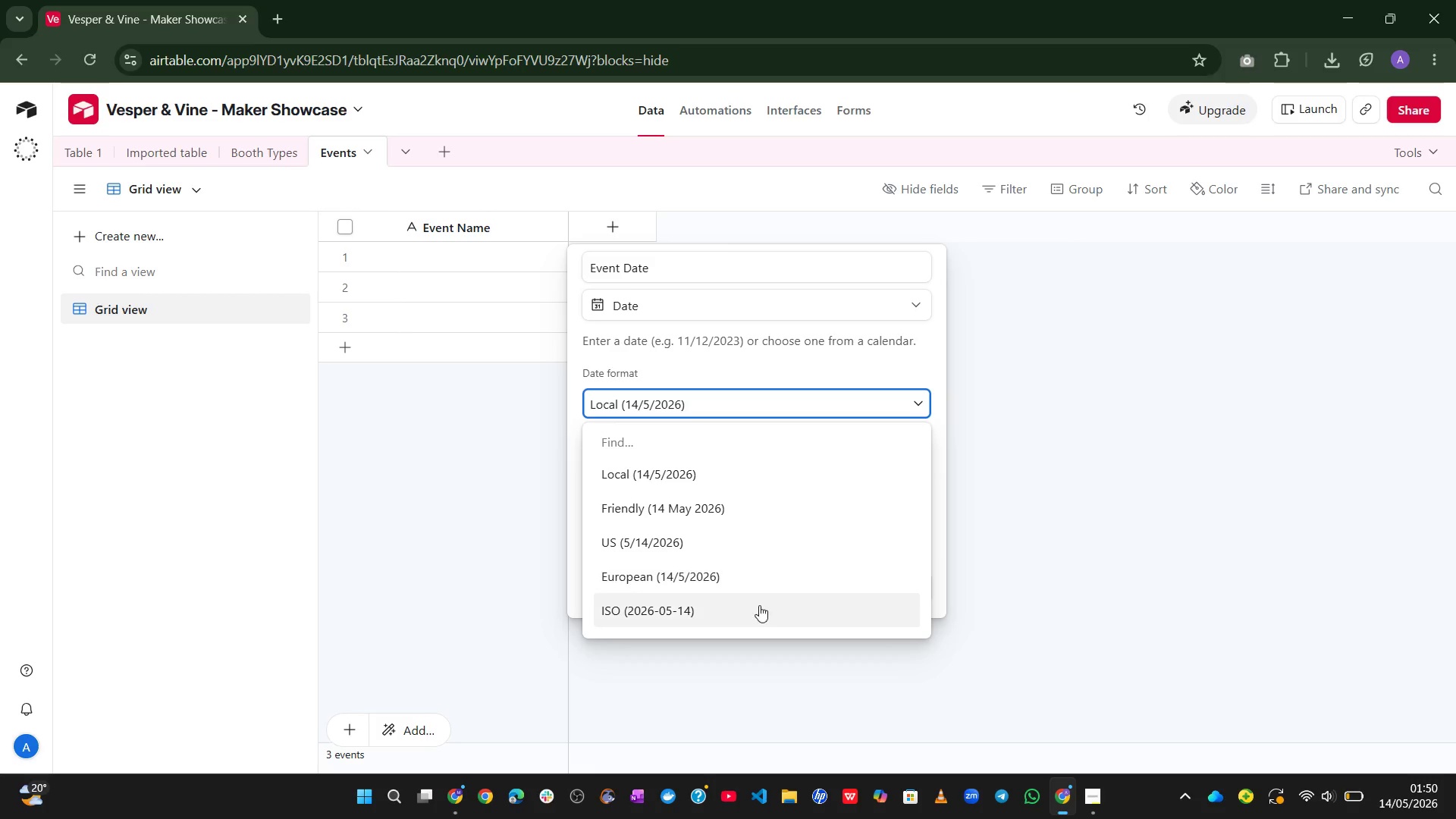 
left_click([755, 608])
 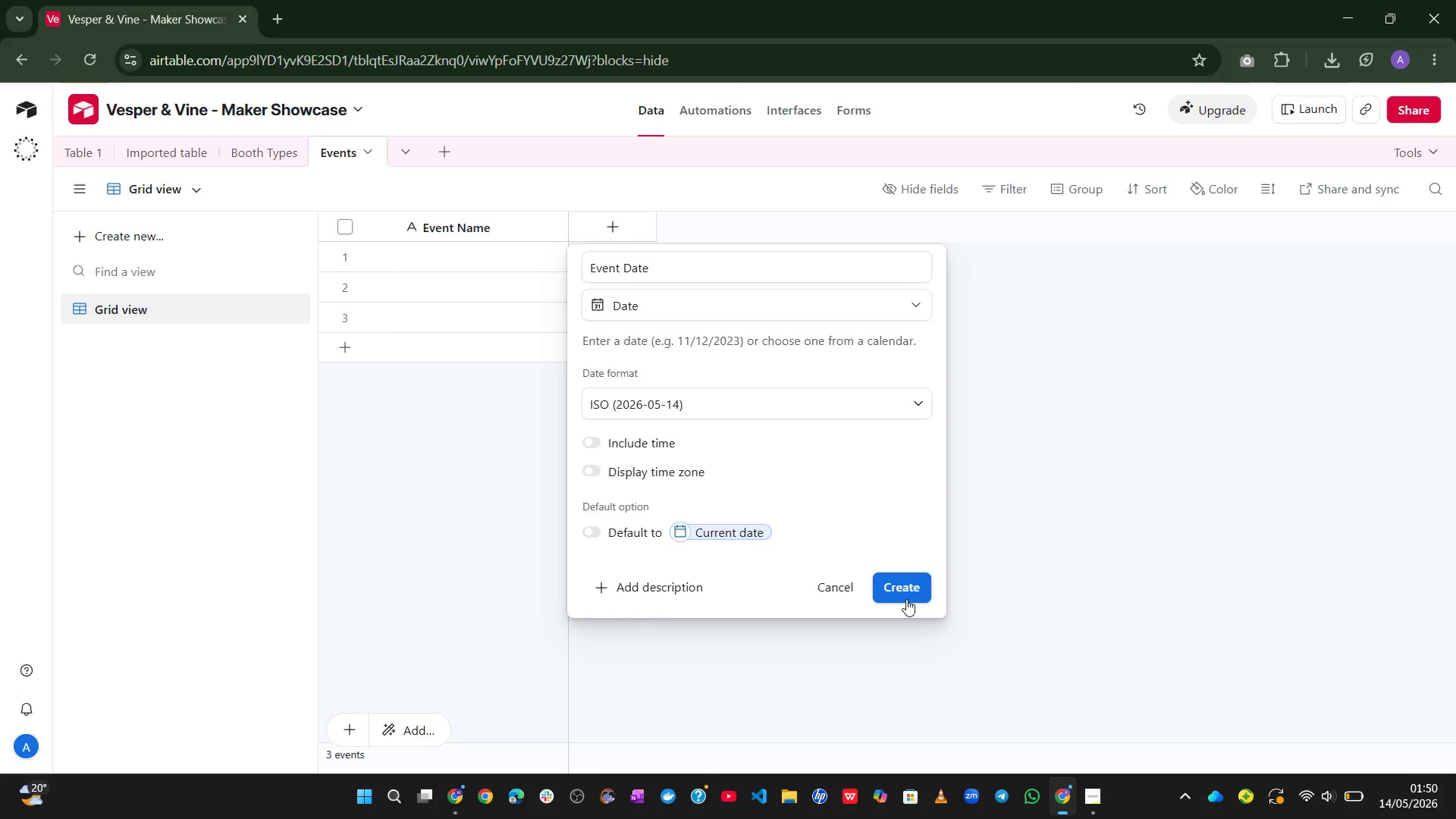 
left_click([906, 599])
 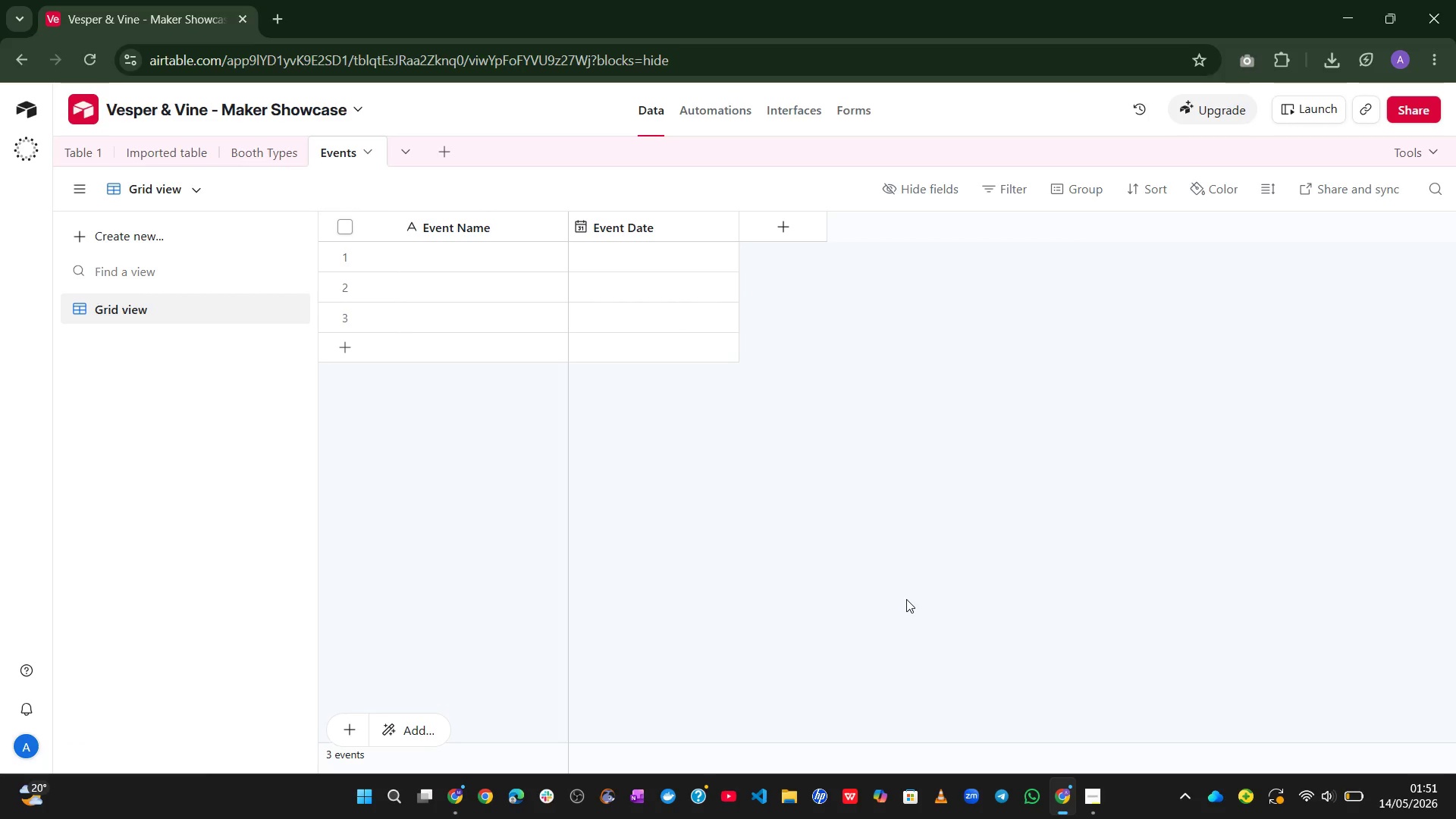 
wait(19.08)
 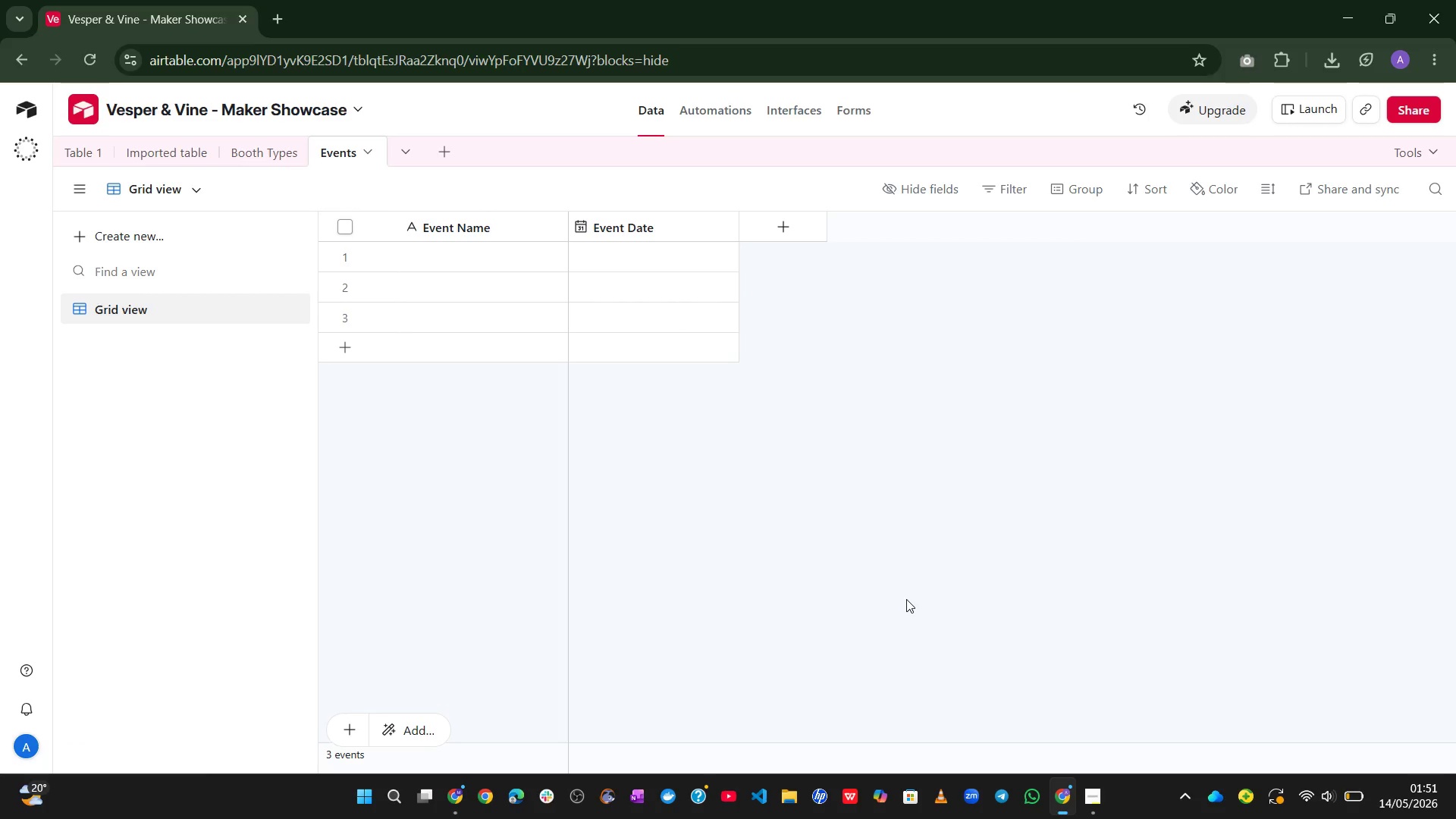 
mouse_move([795, 230])
 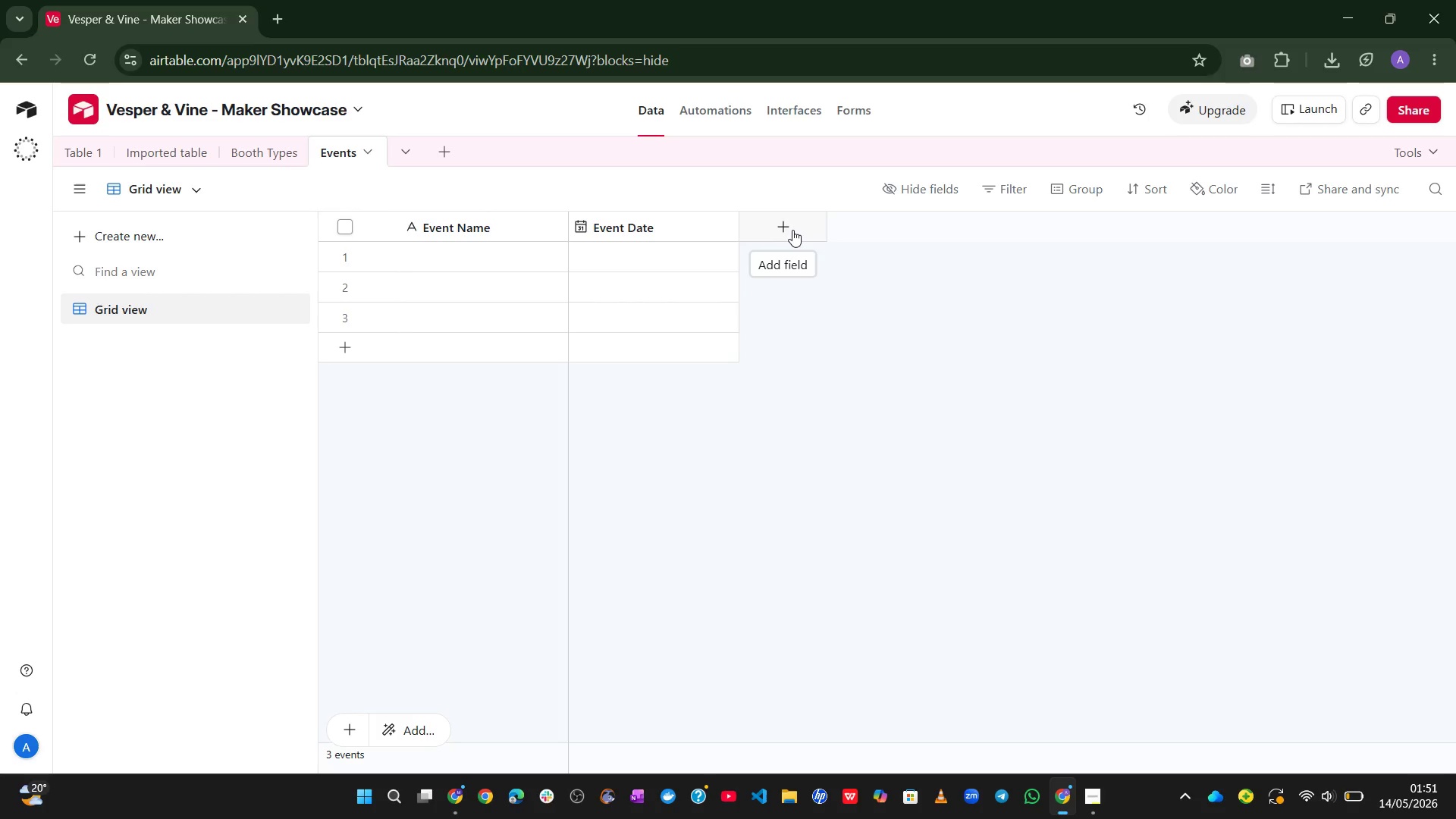 
left_click([792, 230])
 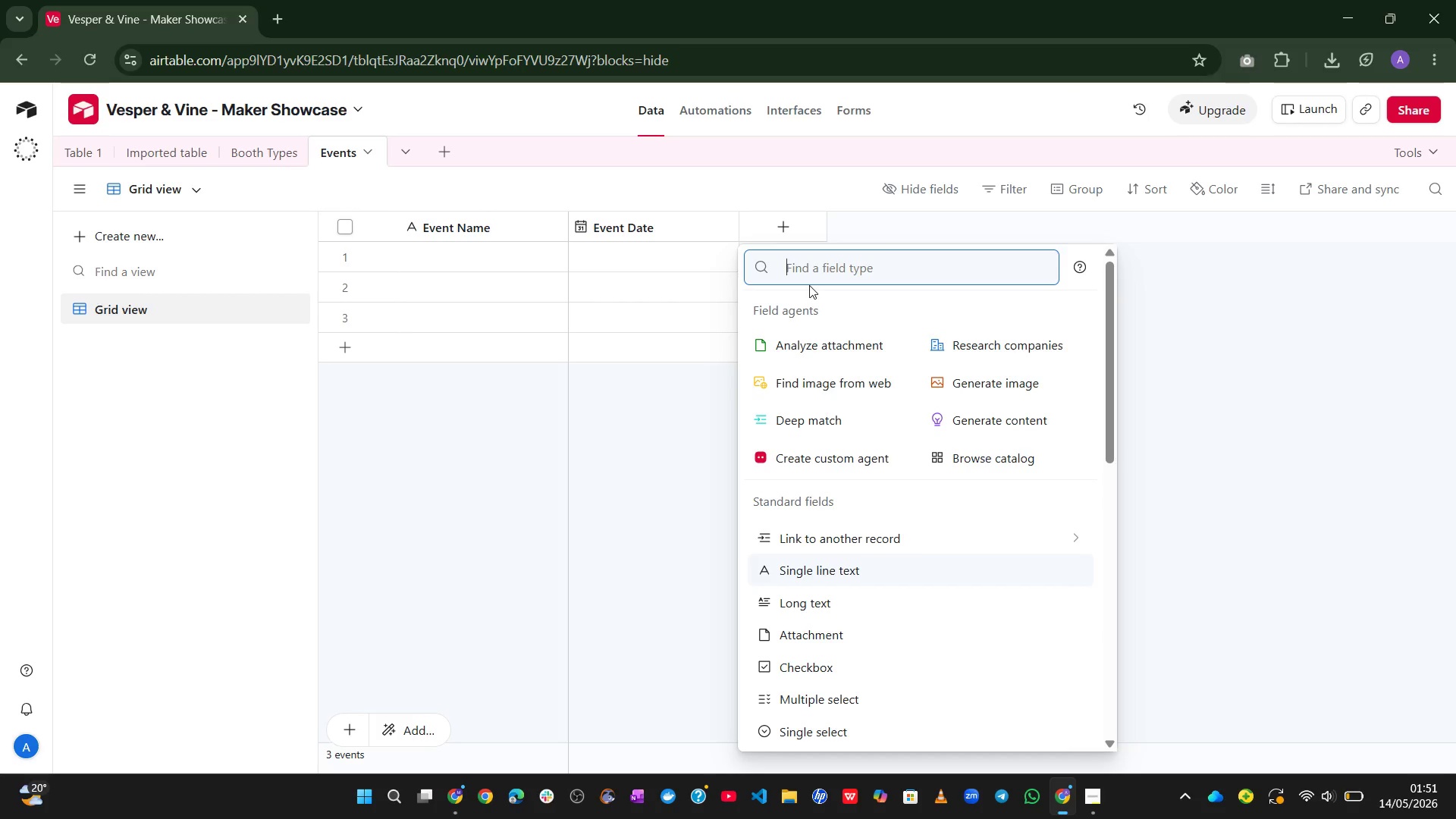 
type(da)
 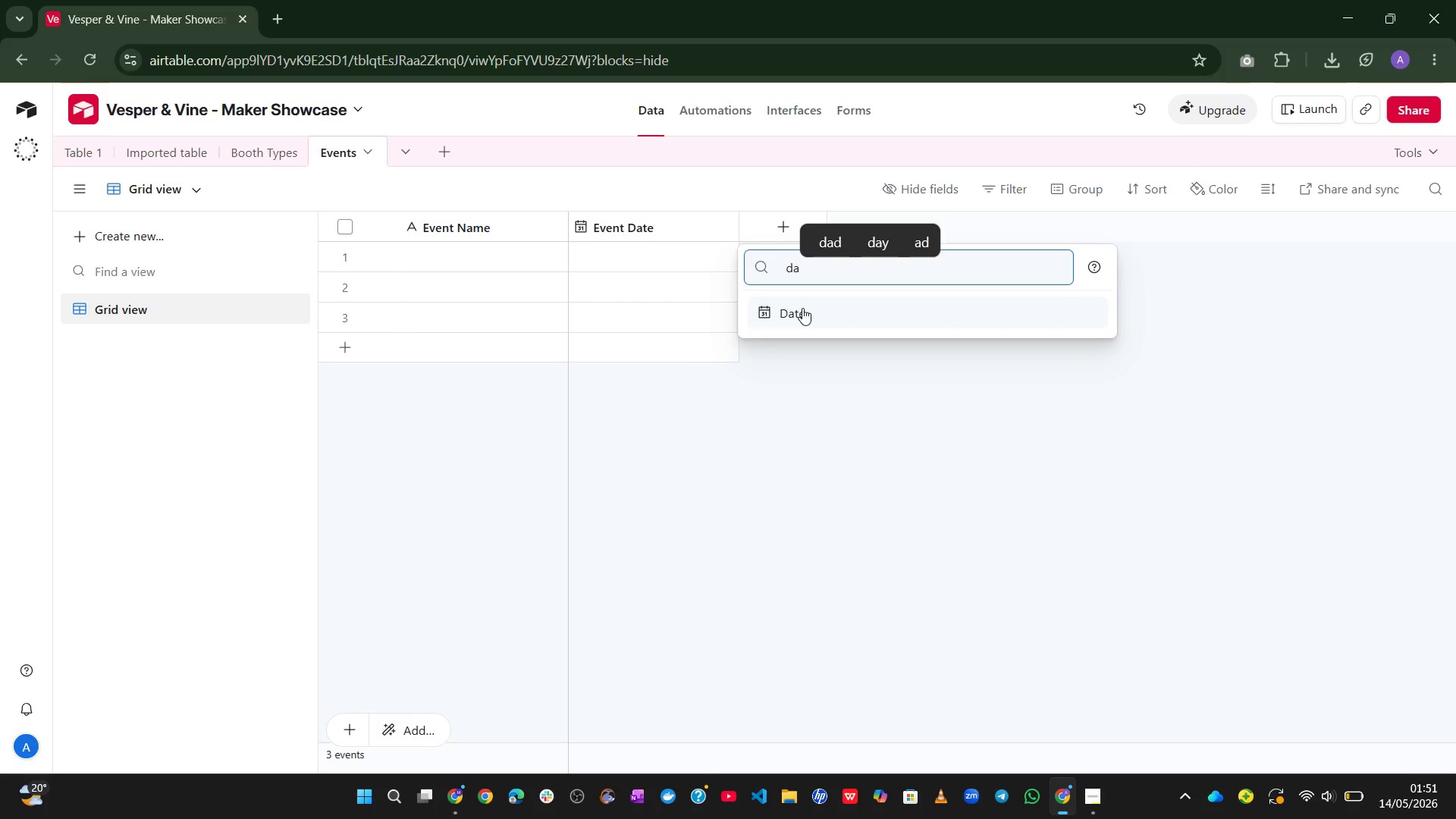 
left_click([802, 308])
 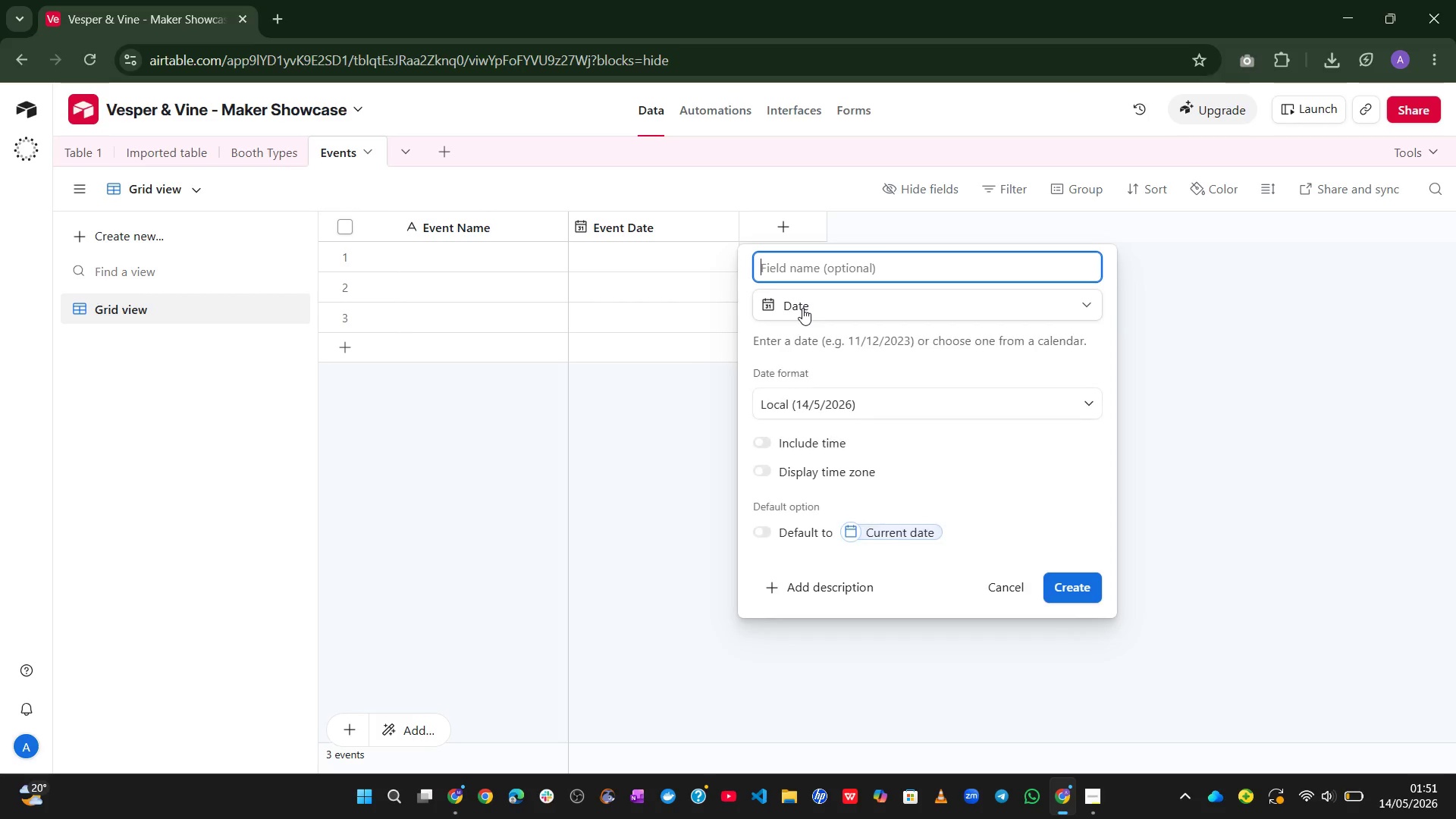 
type(Load-In Date)
 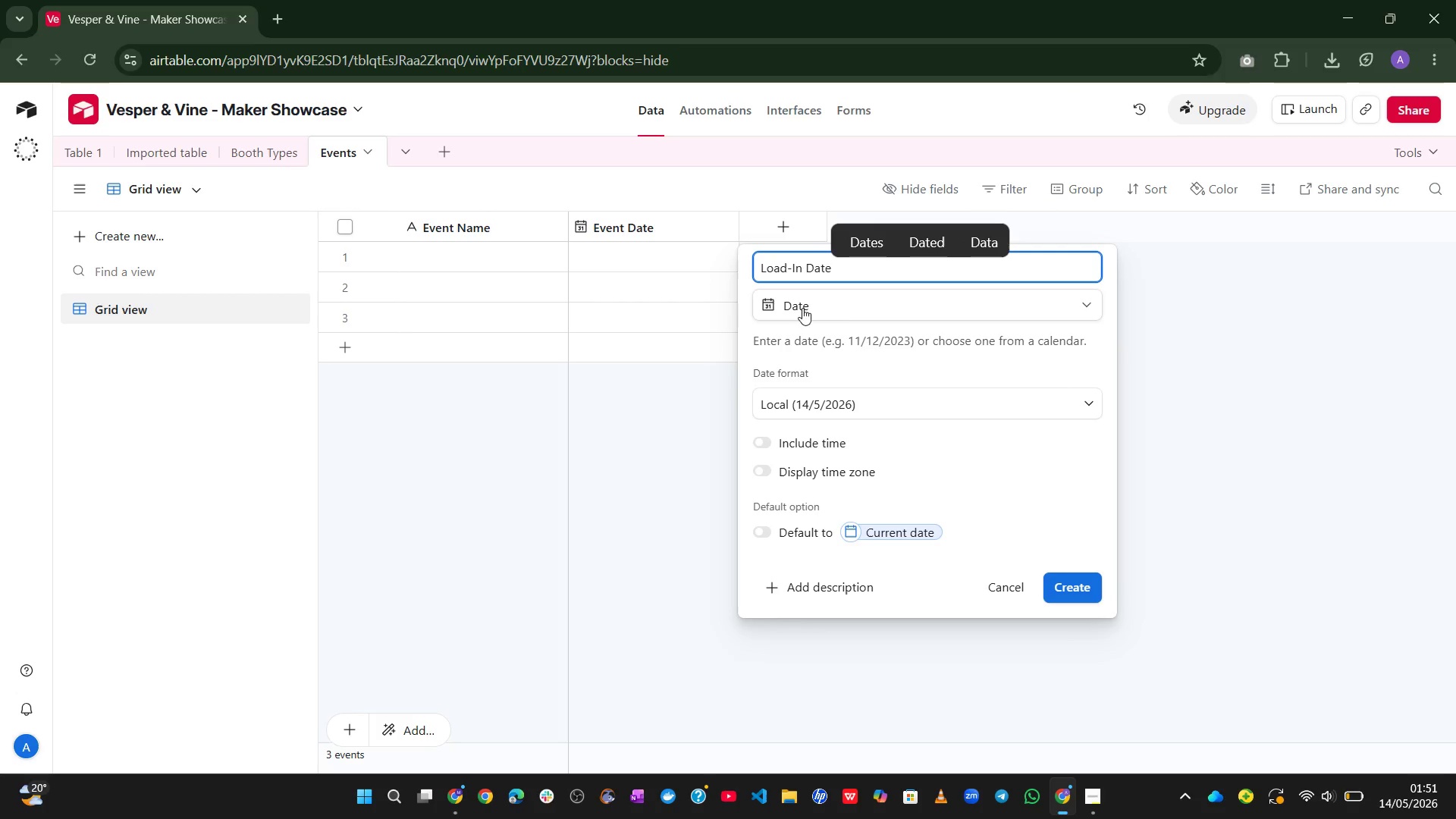 
left_click([884, 397])
 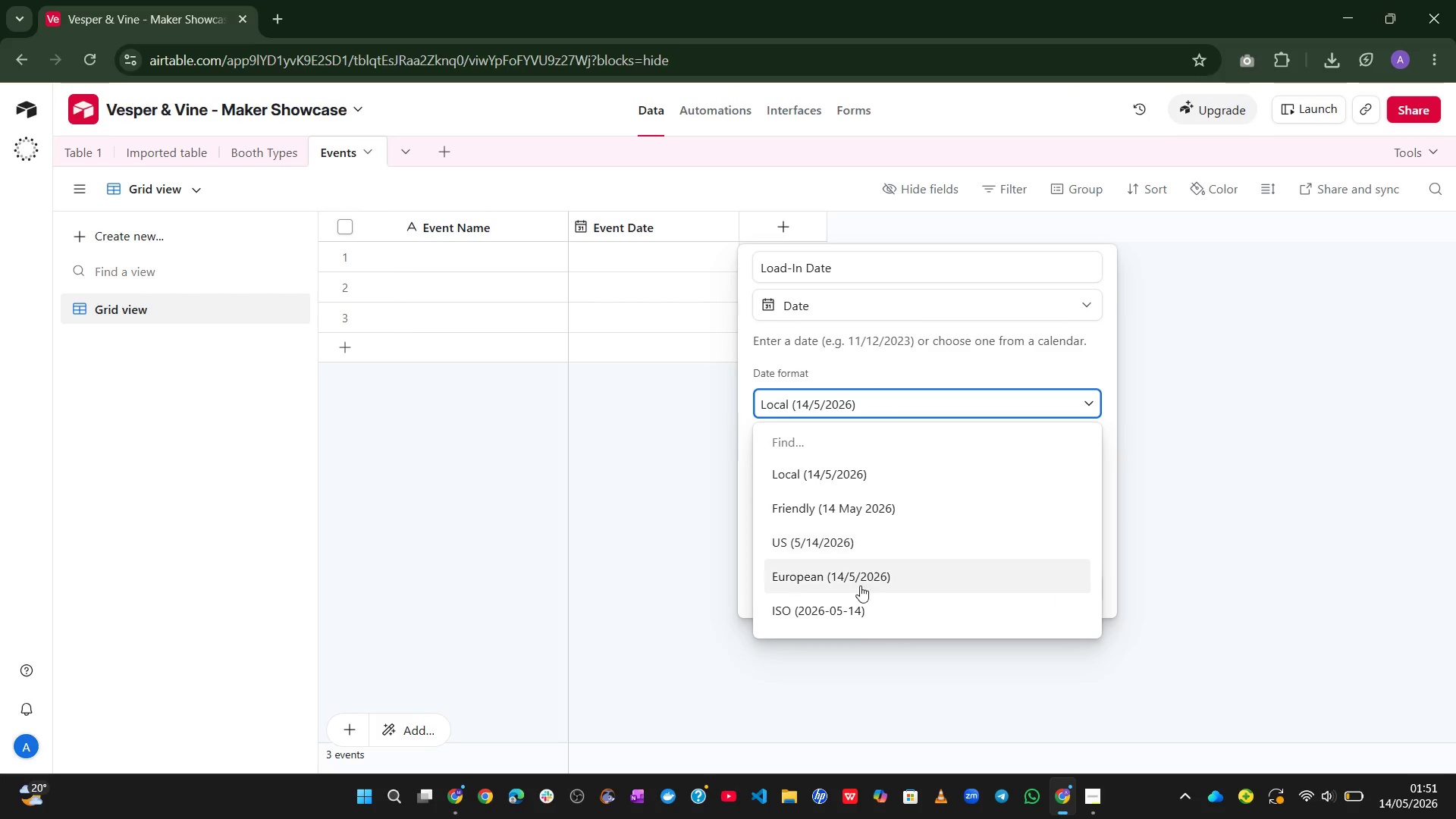 
left_click([842, 607])
 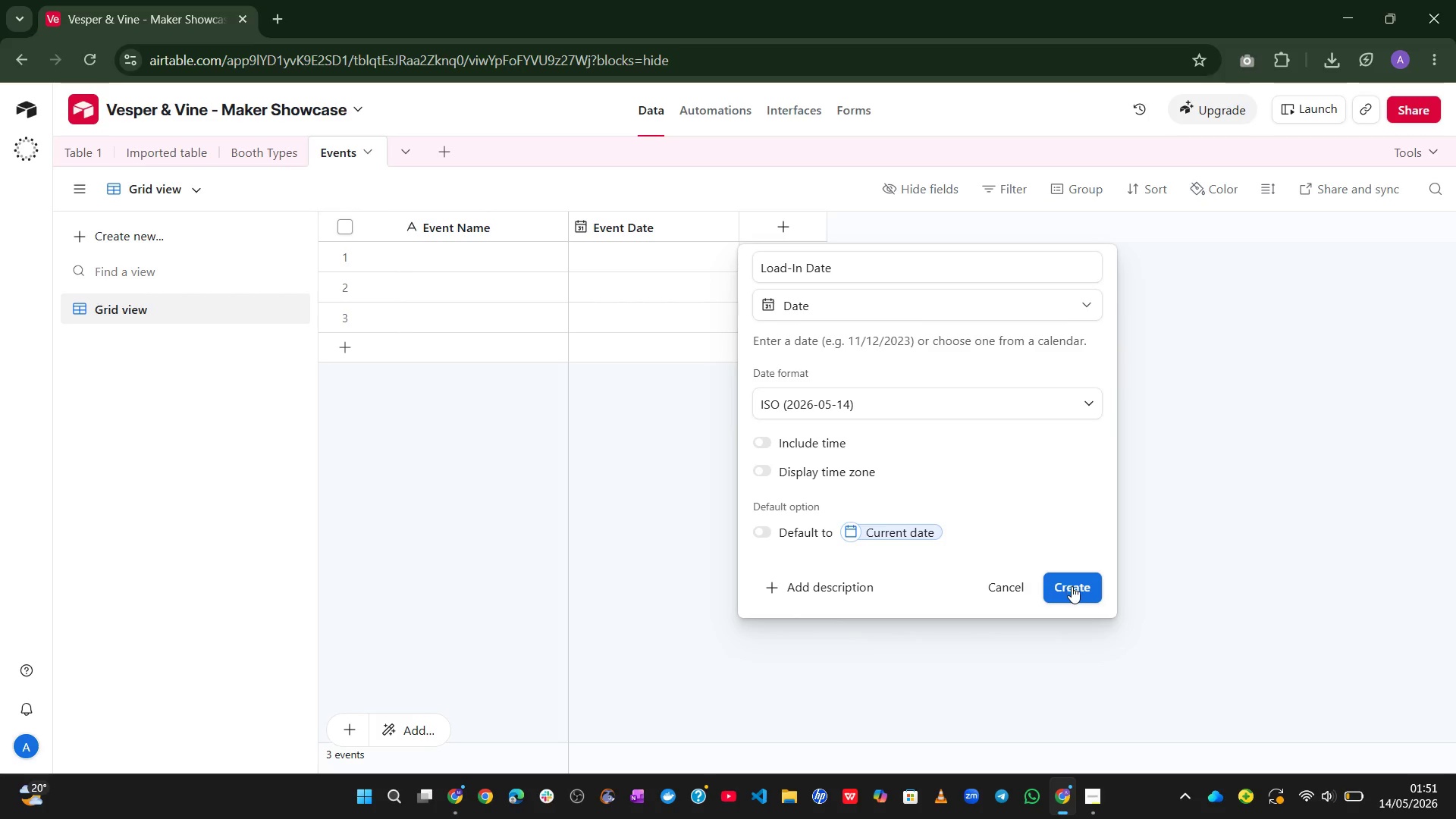 
left_click([1072, 586])
 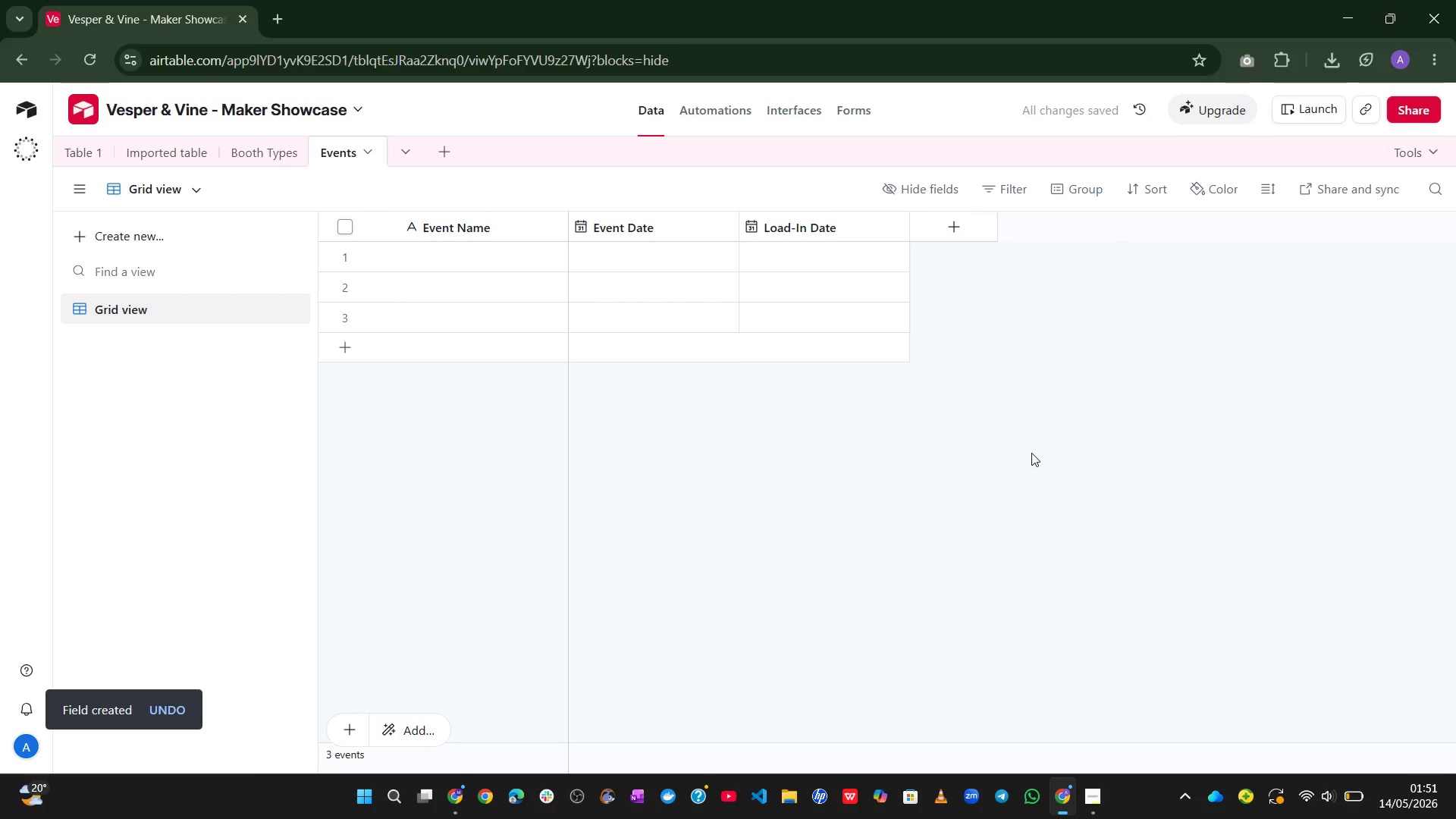 
wait(5.22)
 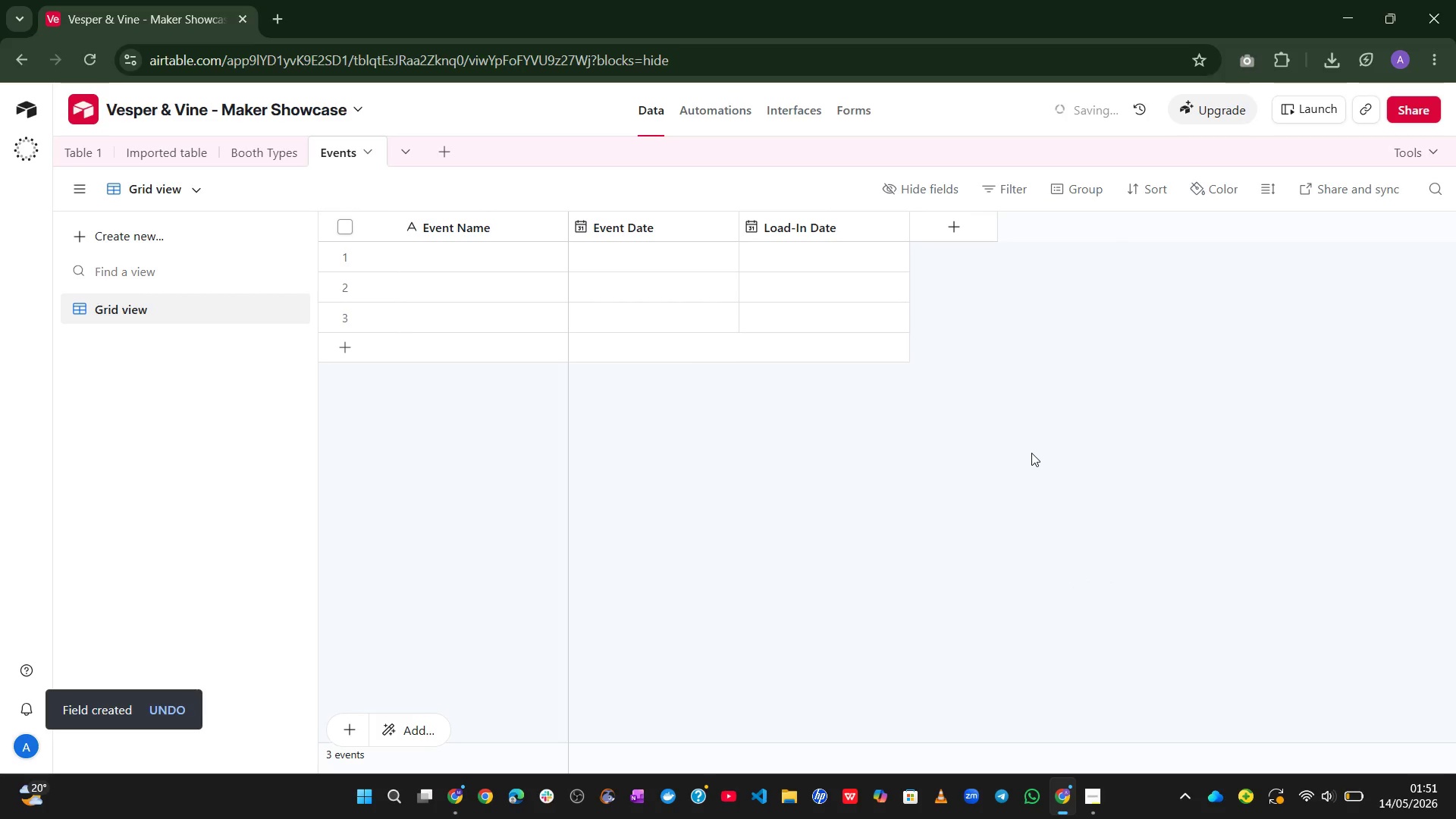 
left_click([965, 234])
 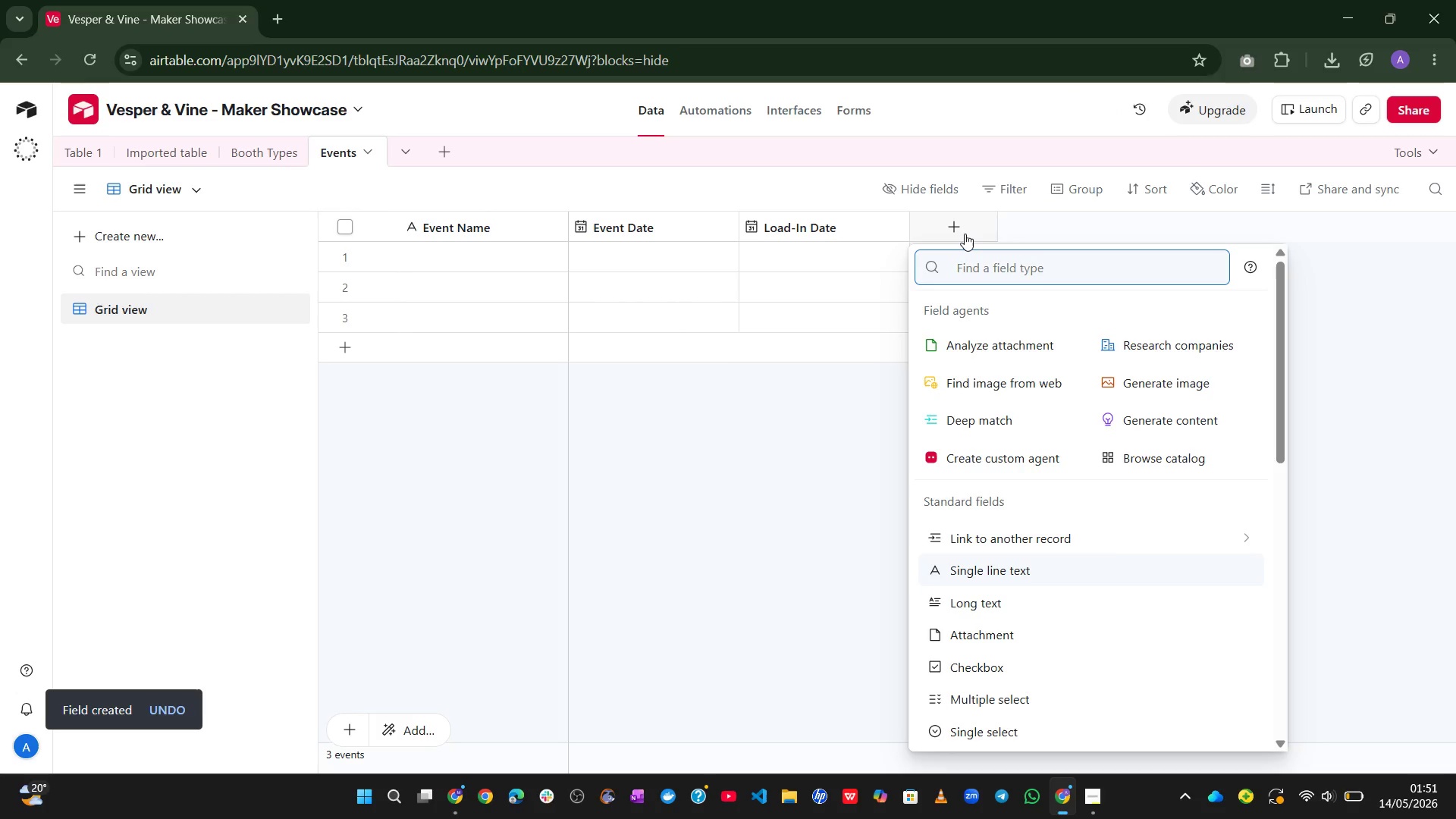 
type(da)
 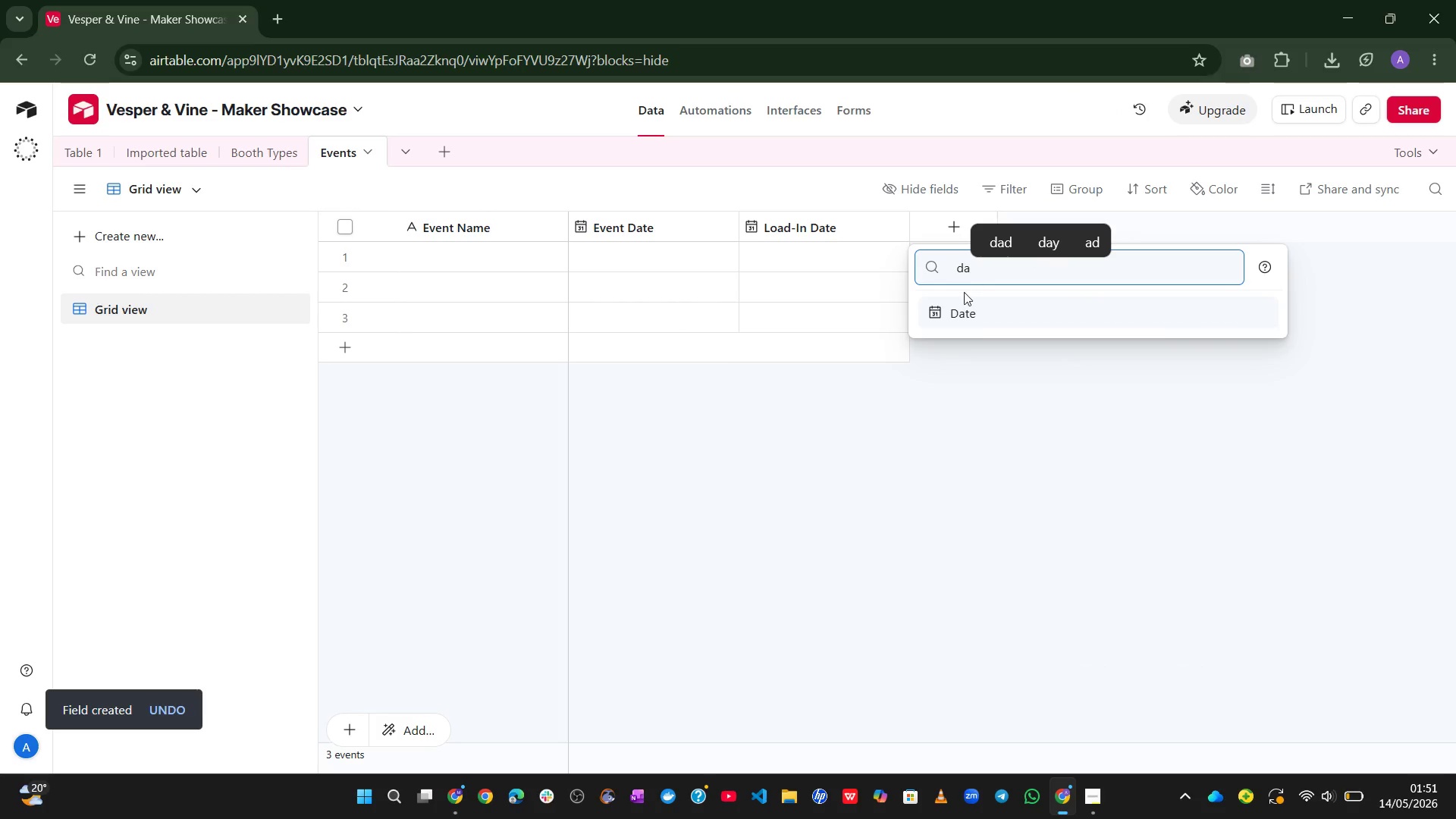 
left_click([961, 298])
 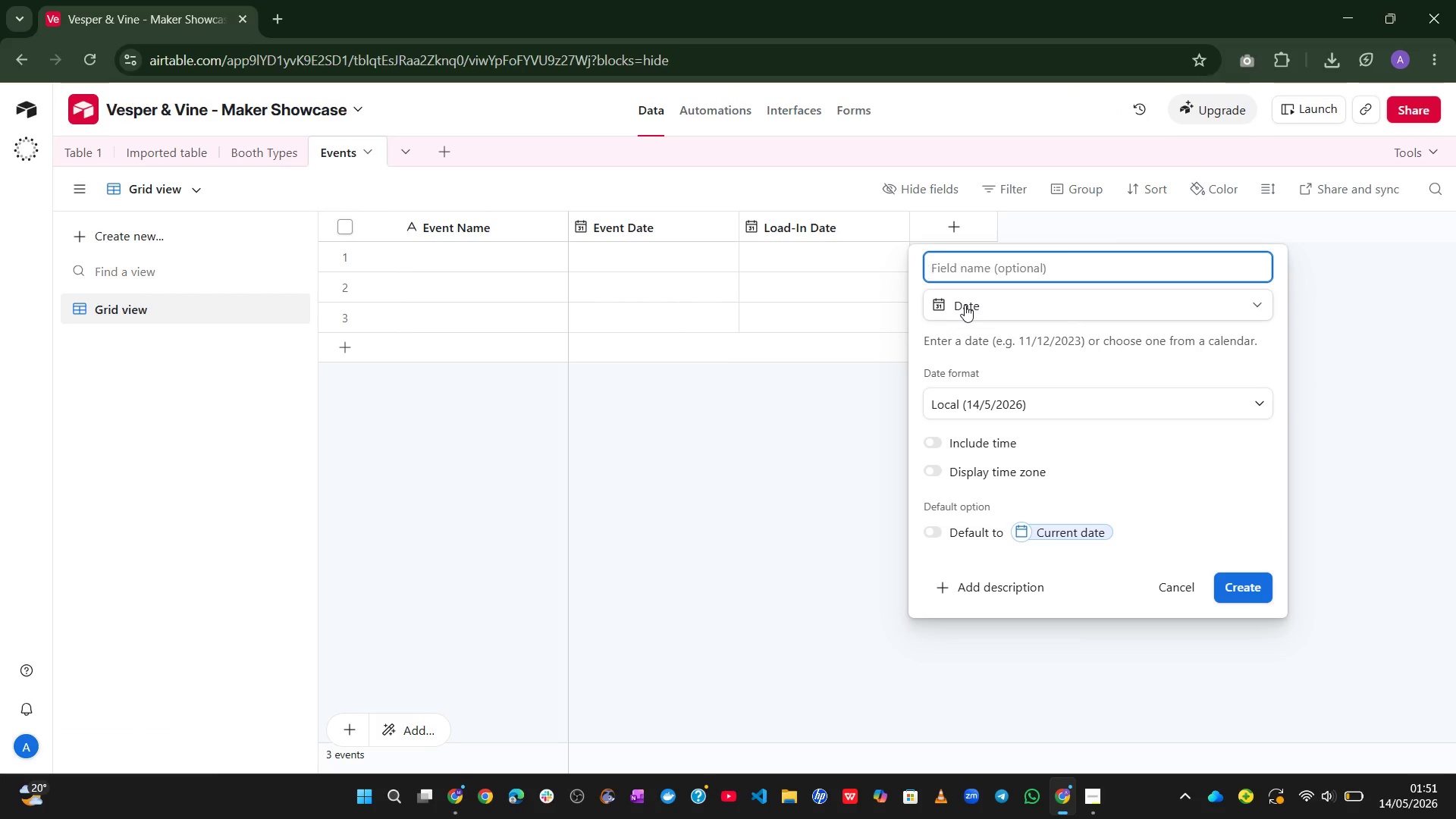 
type(Load-Out DA)
key(Backspace)
type(ate)
 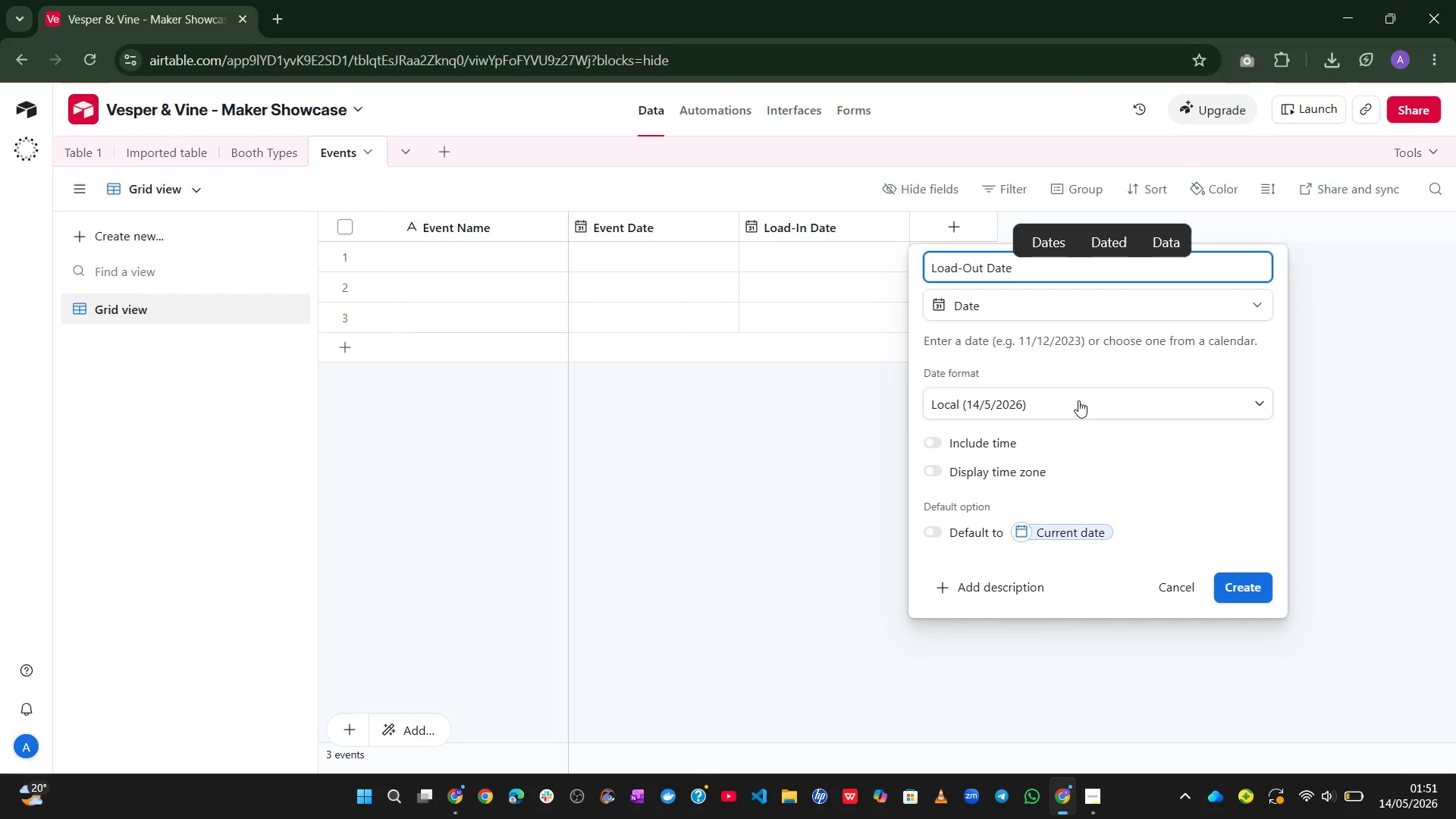 
left_click([1088, 409])
 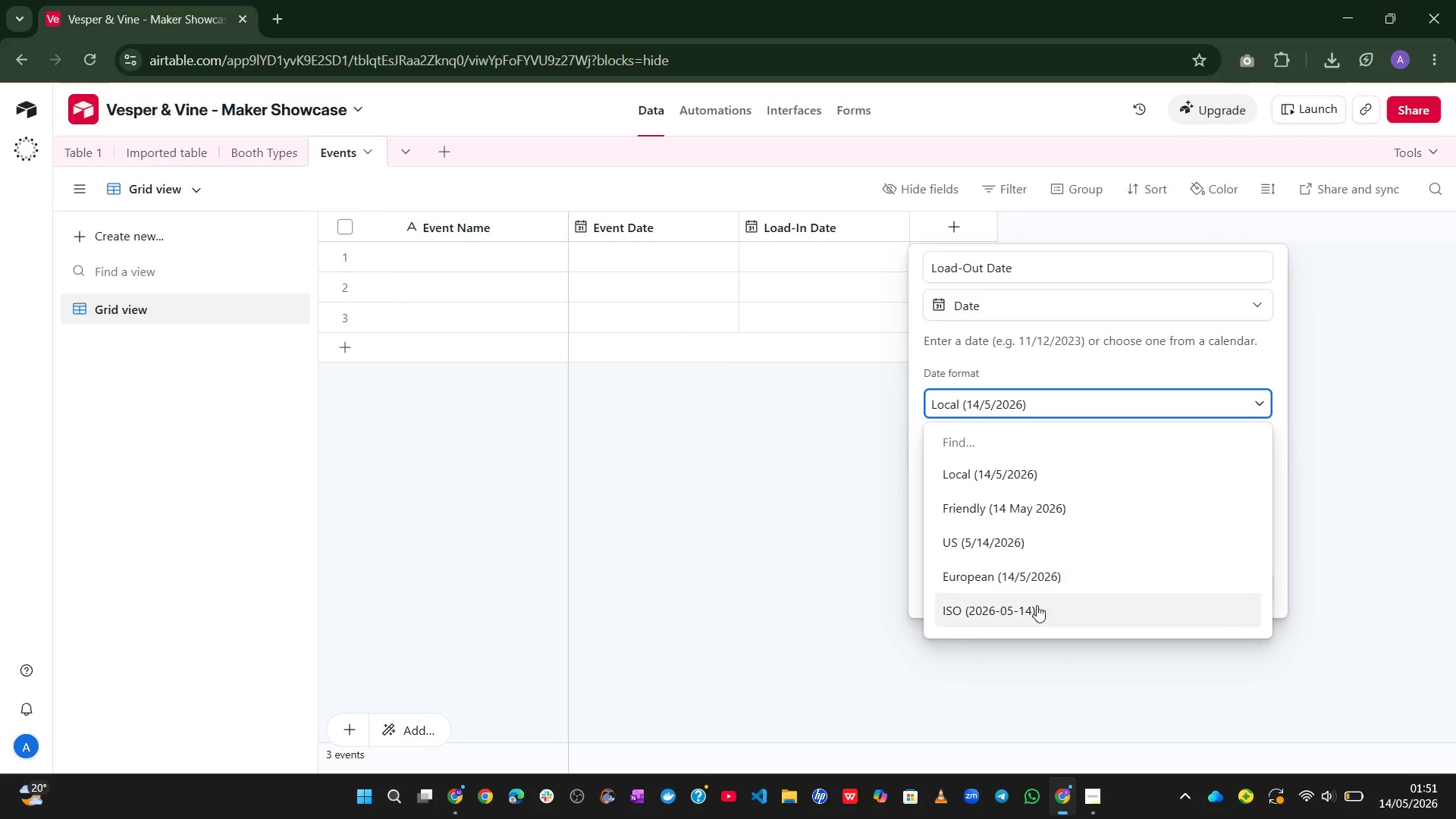 
left_click([1031, 608])
 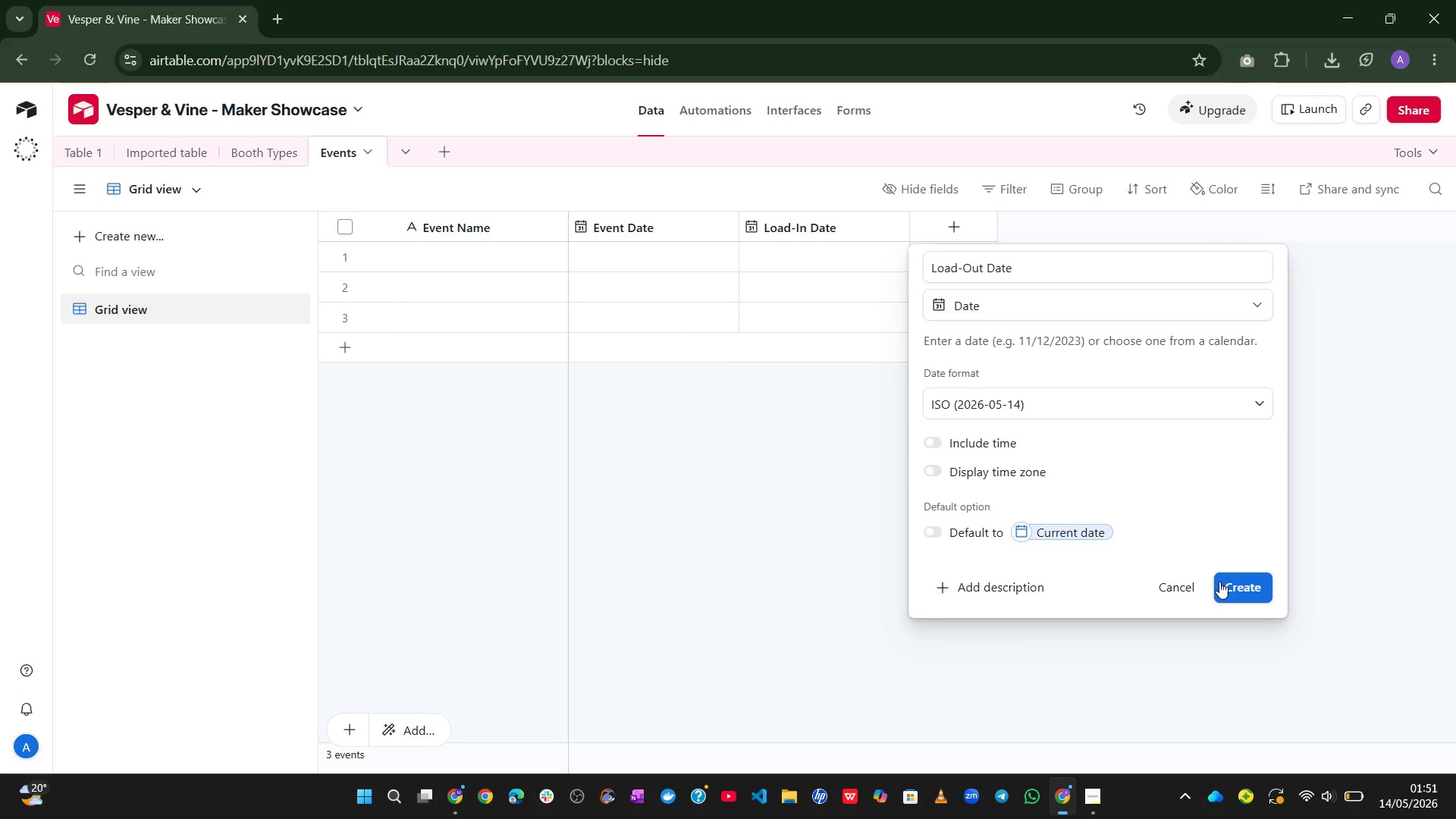 
left_click([1220, 582])
 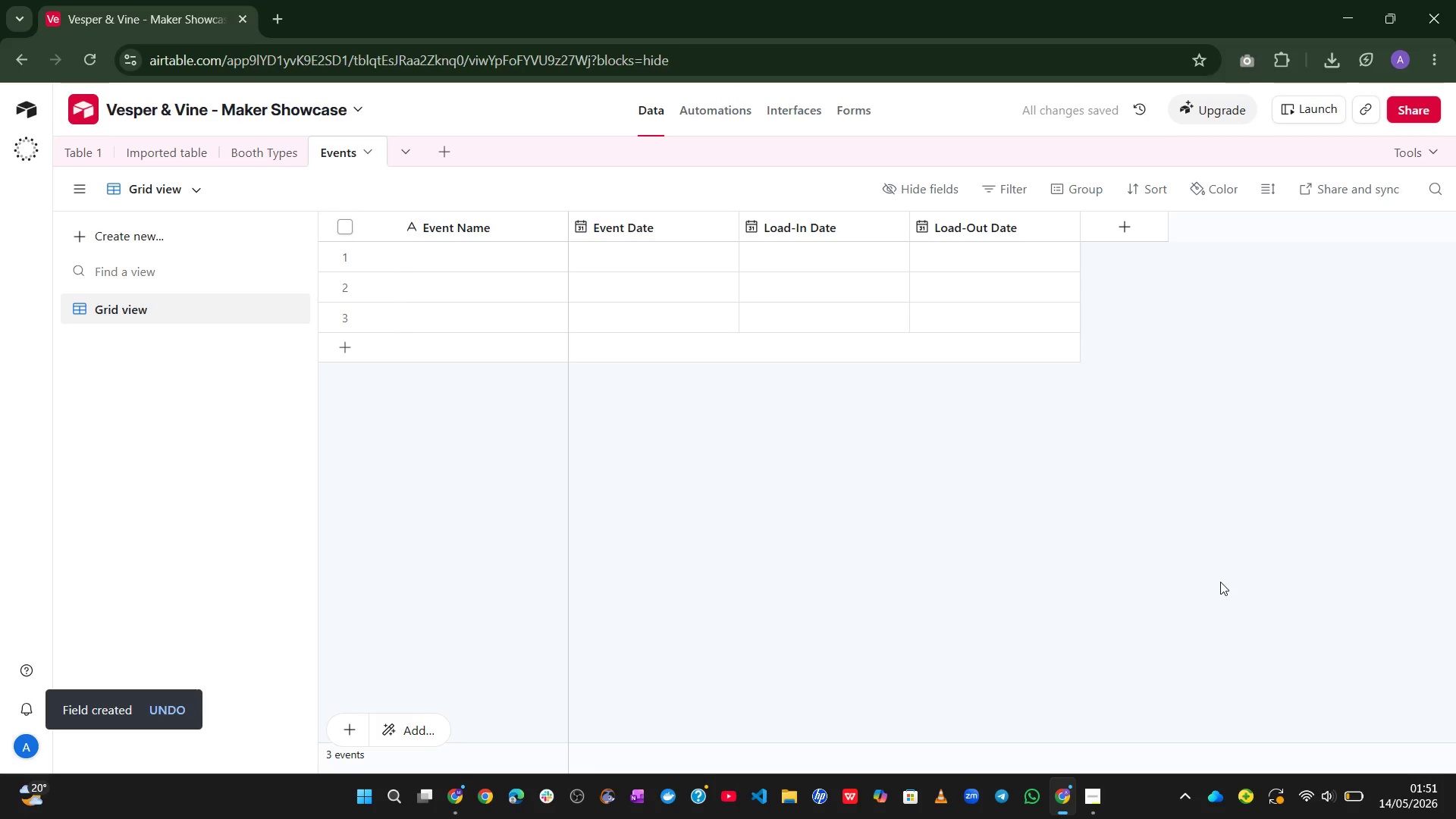 
wait(10.84)
 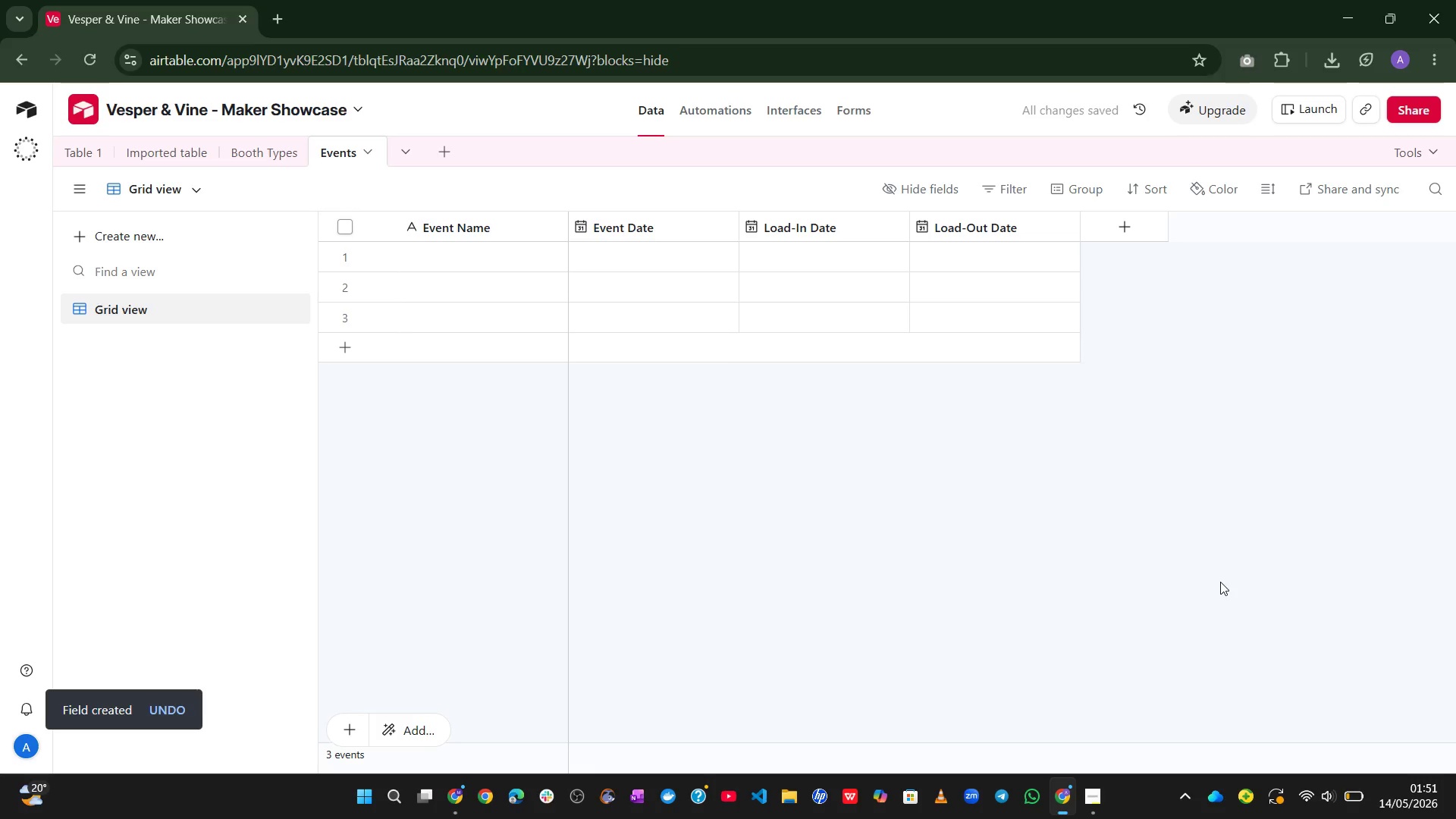 
left_click([1106, 234])
 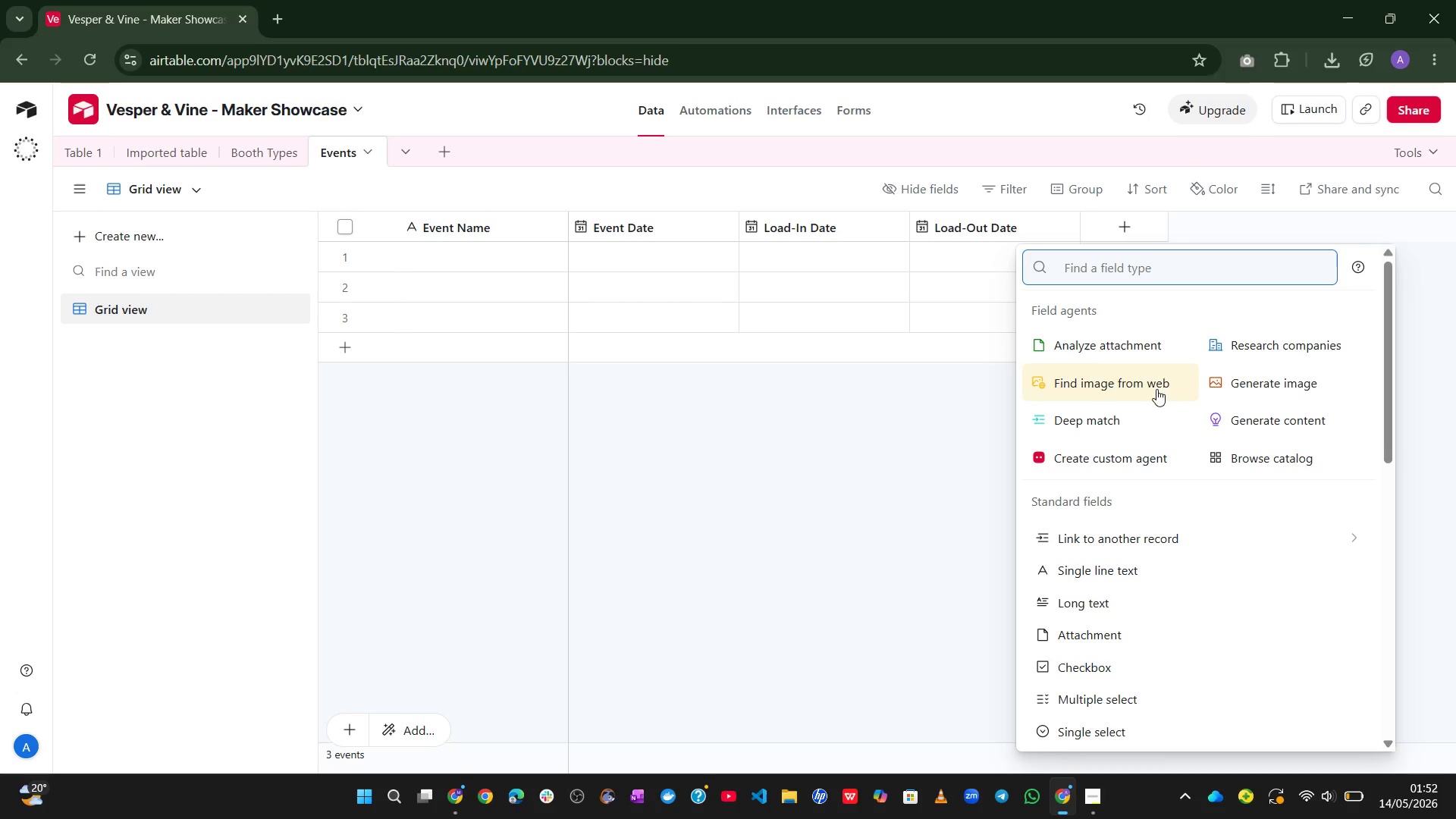 
left_click([1107, 569])
 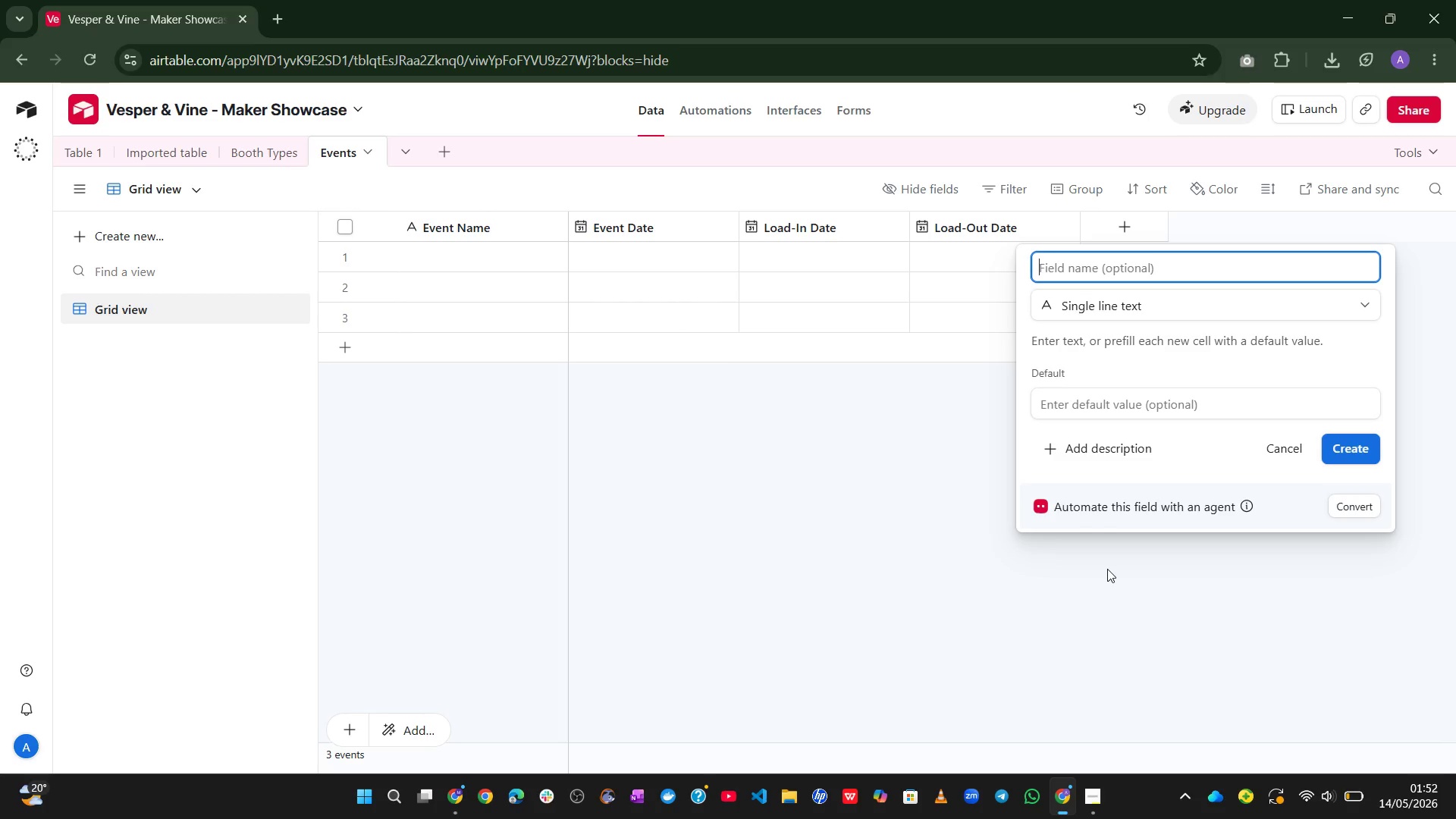 
type(Season)
 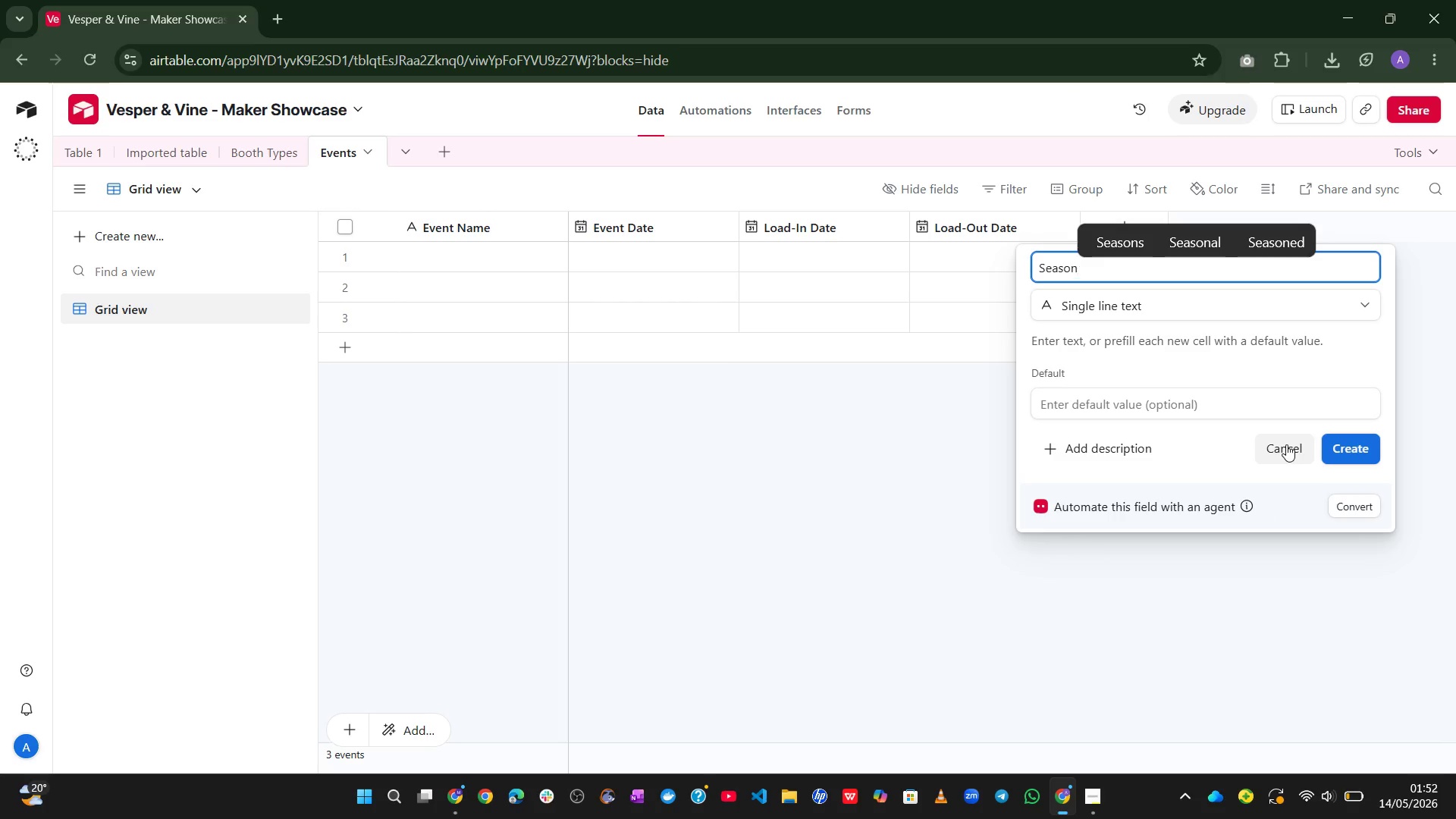 
wait(5.09)
 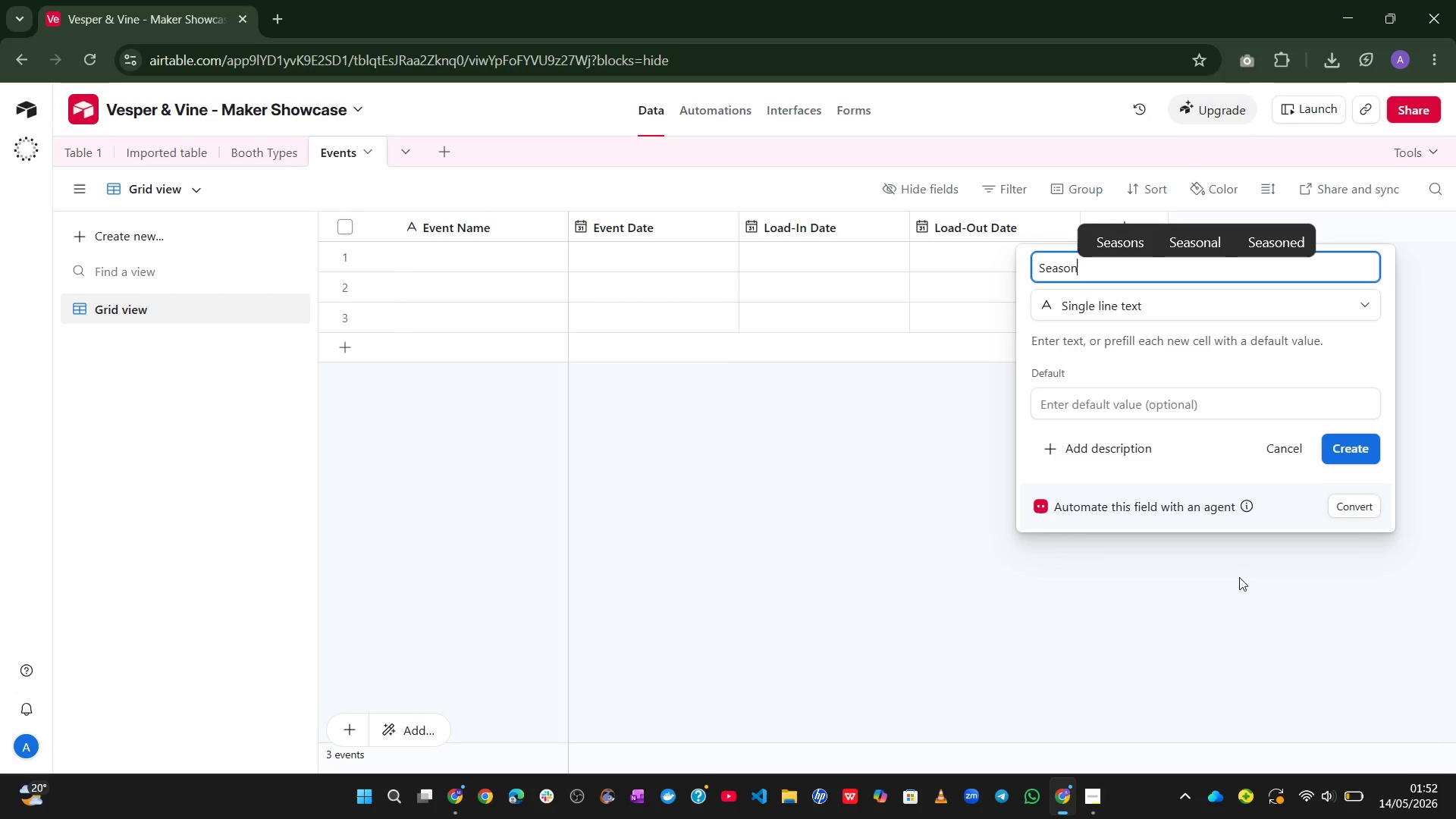 
left_click([1346, 450])
 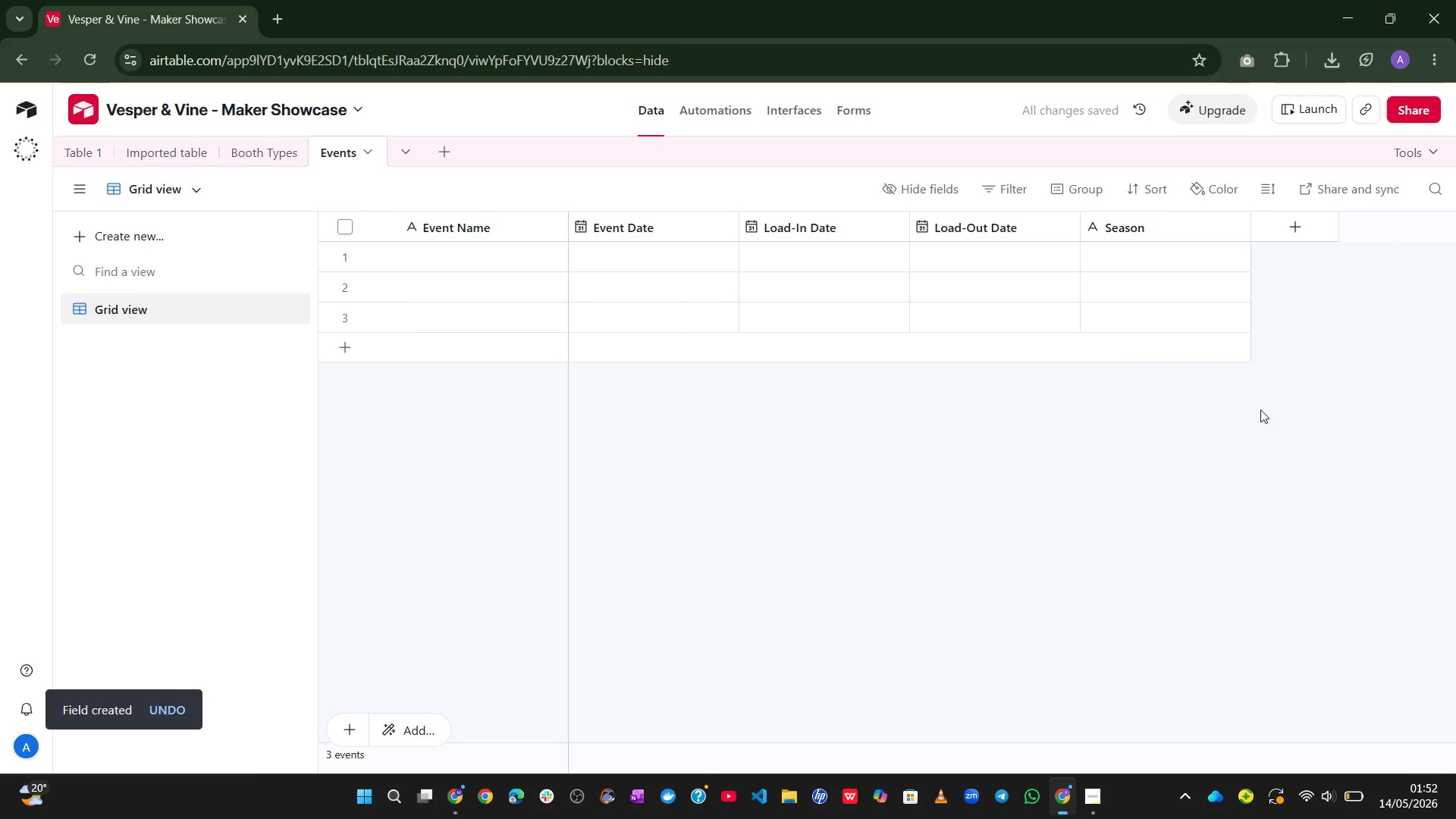 
wait(7.5)
 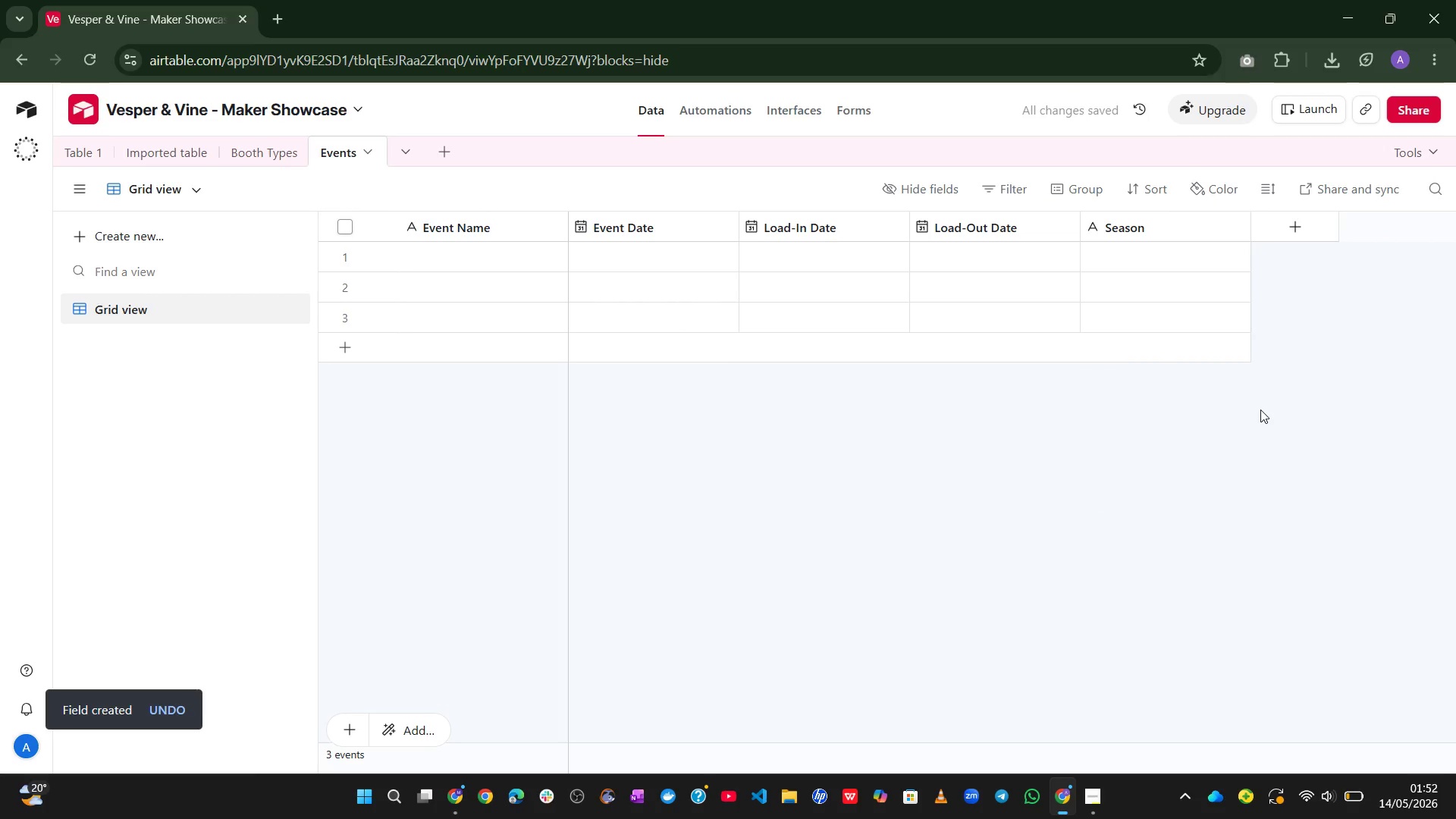 
left_click([436, 259])
 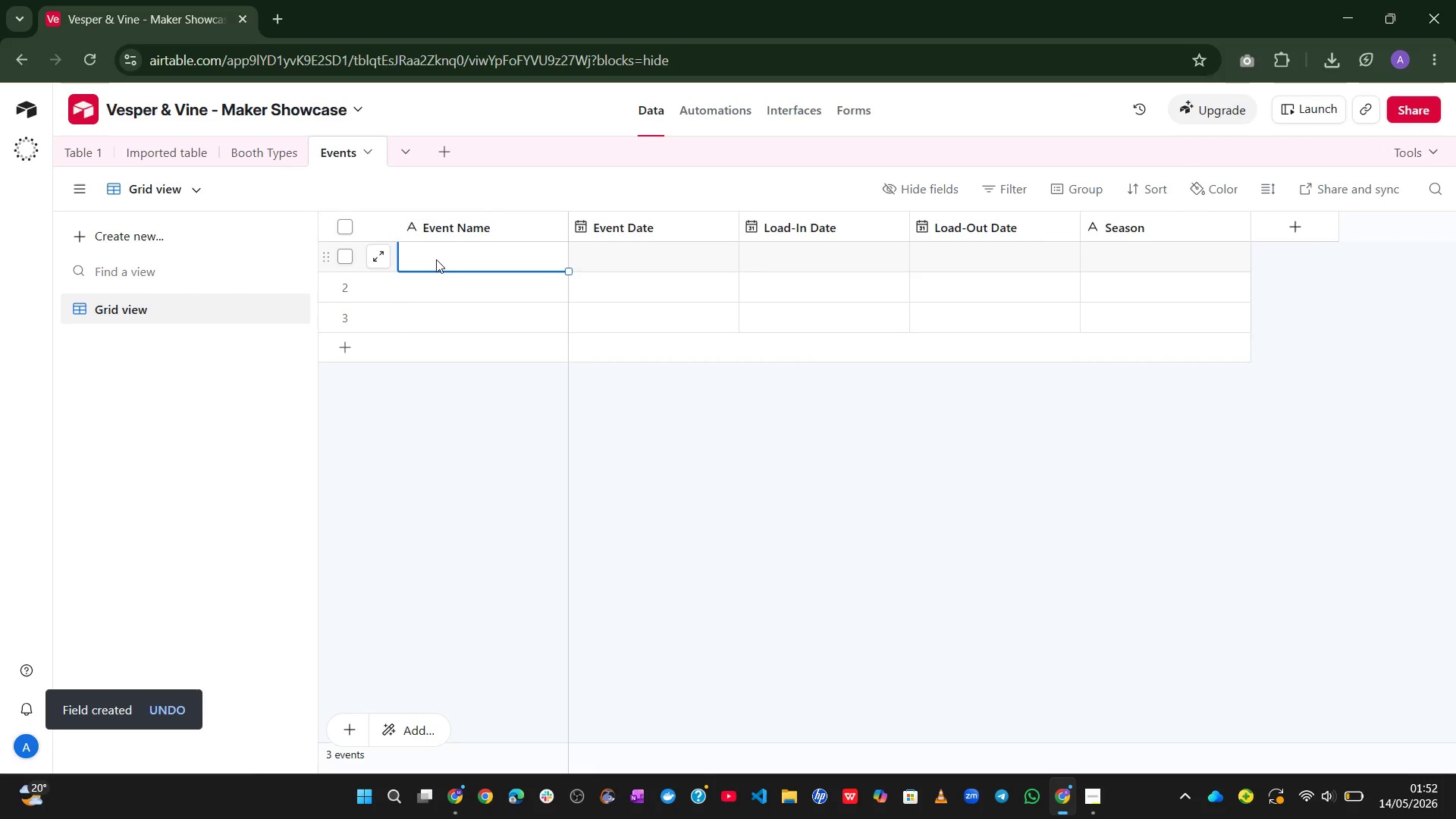 
key(Shift+ShiftLeft)
 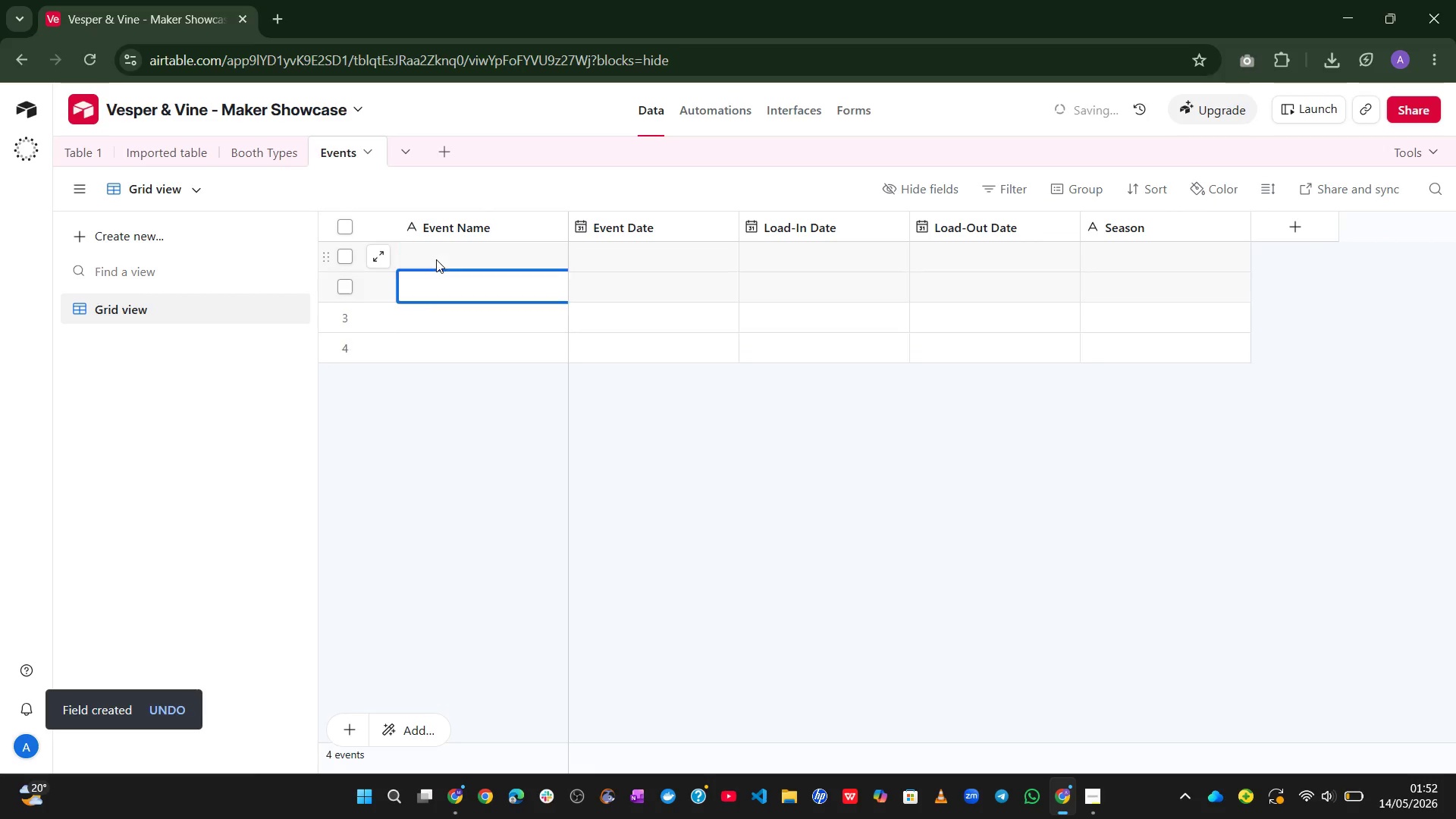 
key(Shift+Enter)
 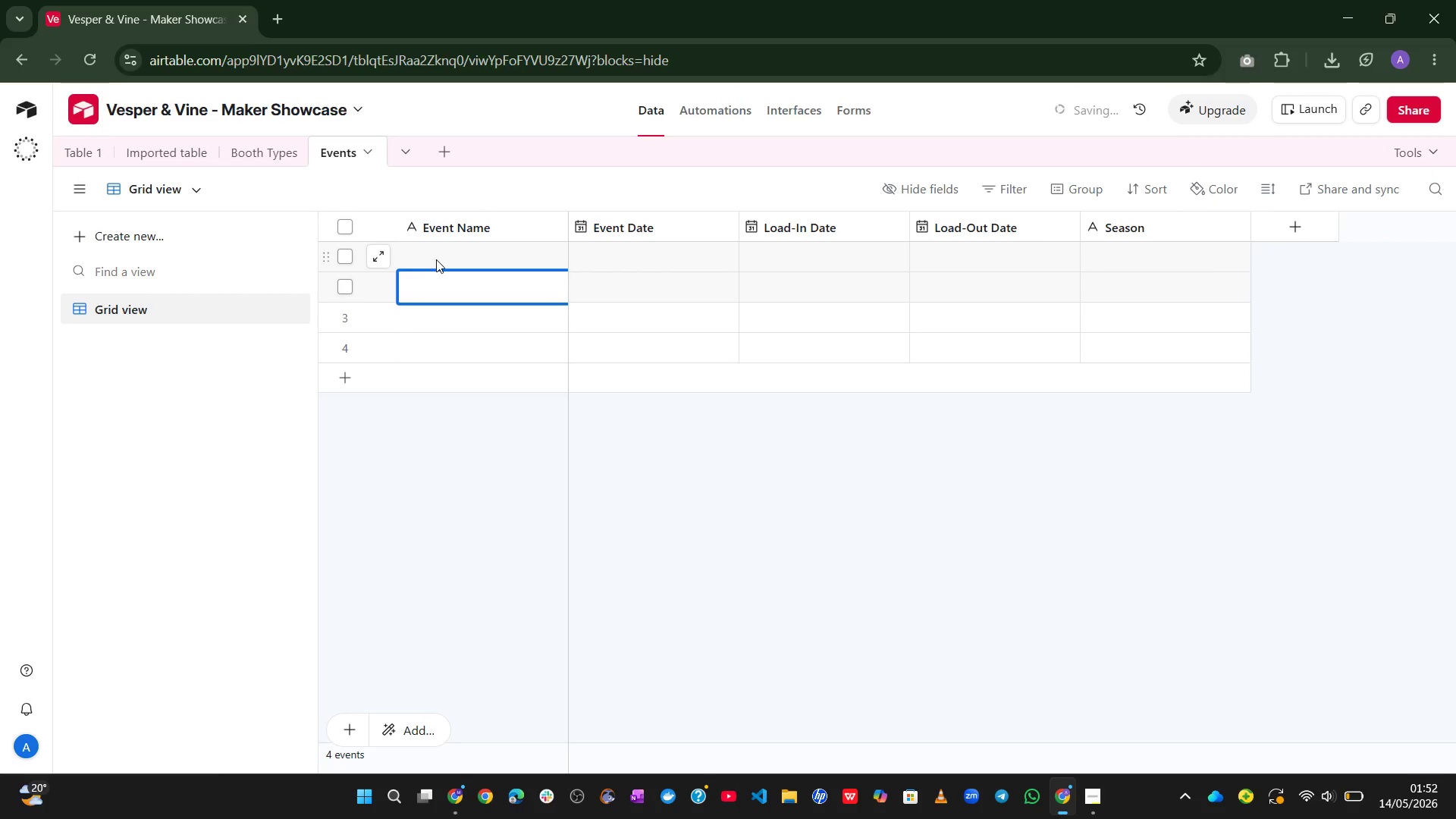 
left_click([436, 259])
 